 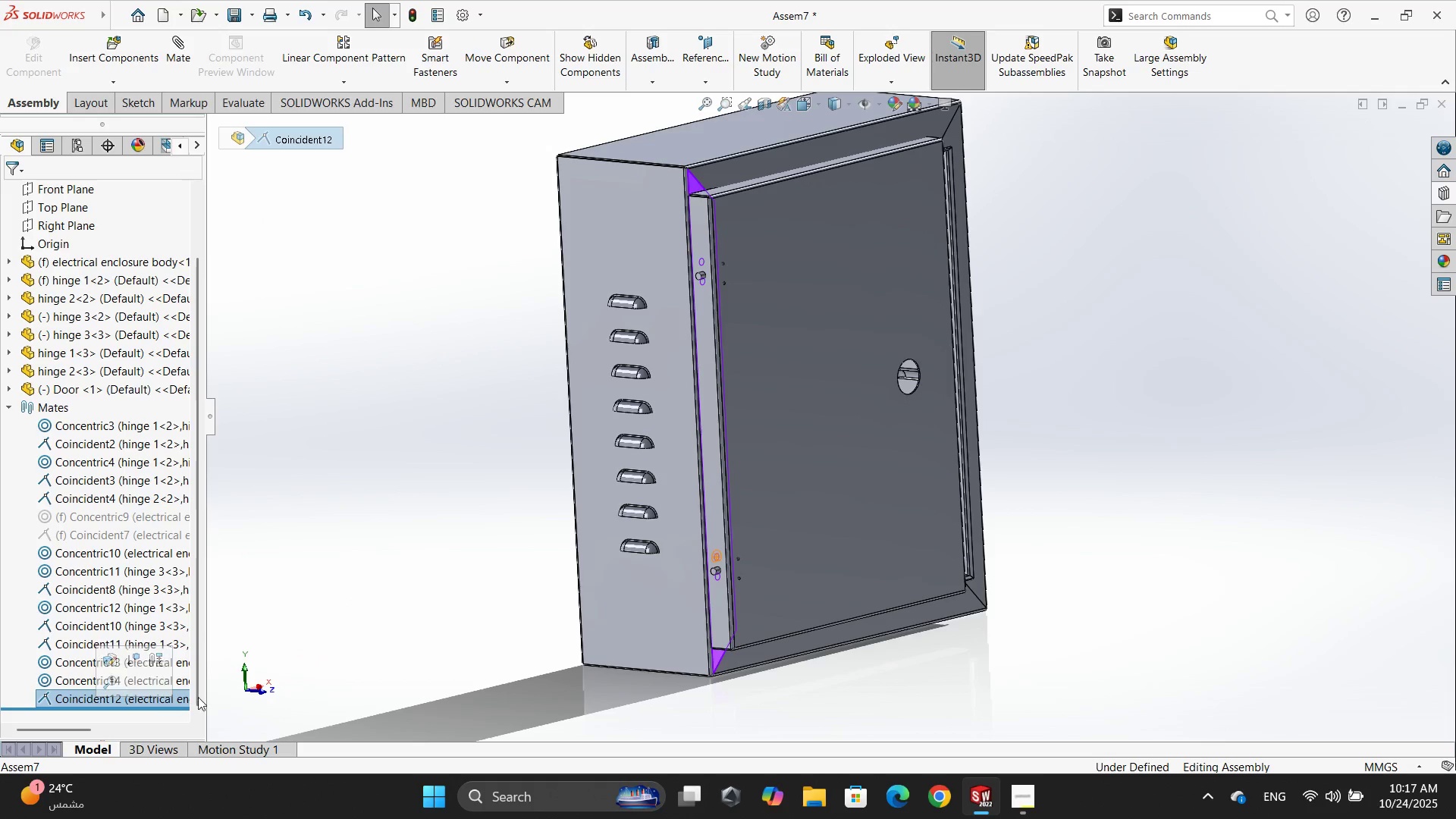 
mouse_move([826, 545])
 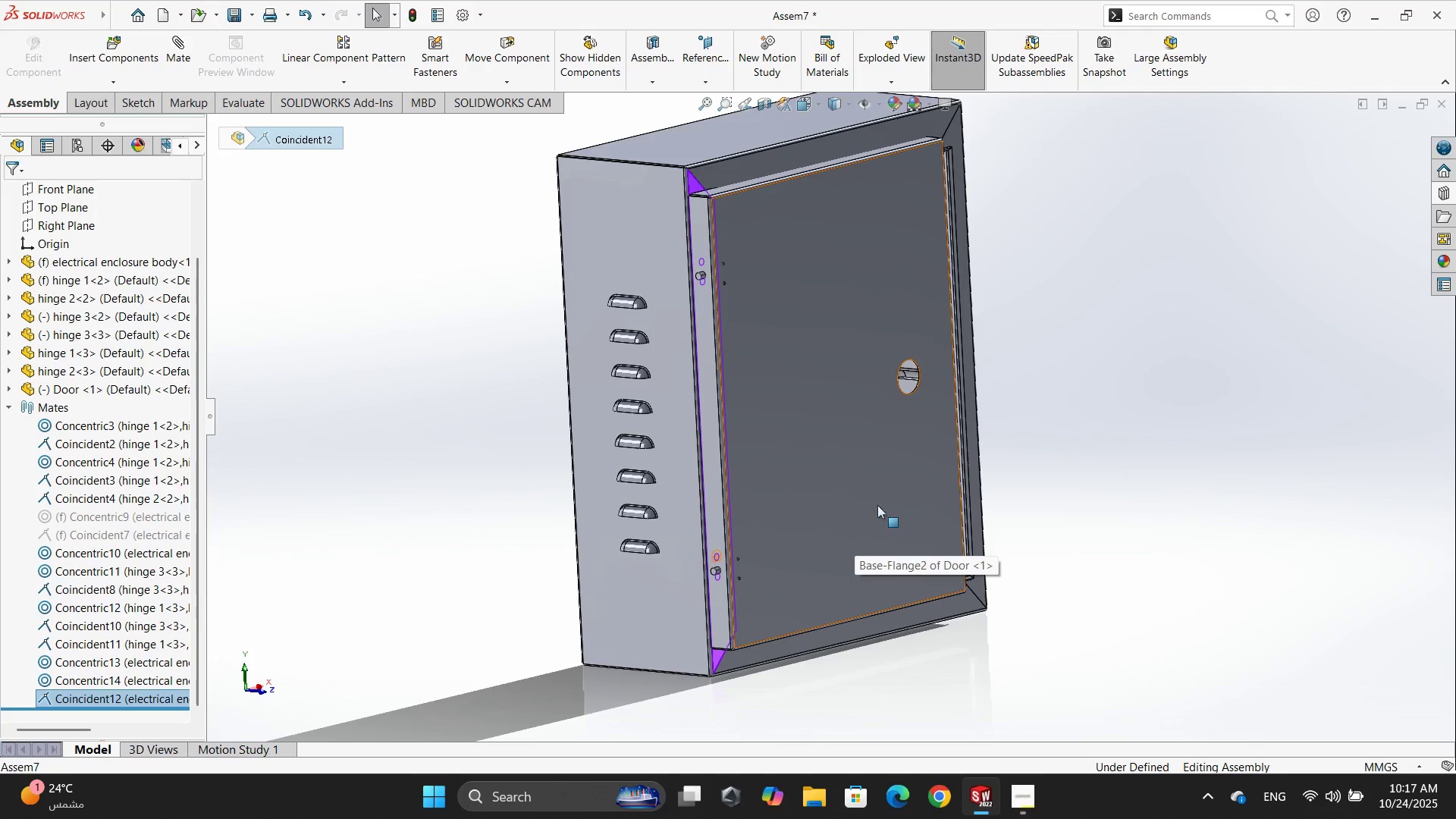 
left_click_drag(start_coordinate=[884, 501], to_coordinate=[290, 590])
 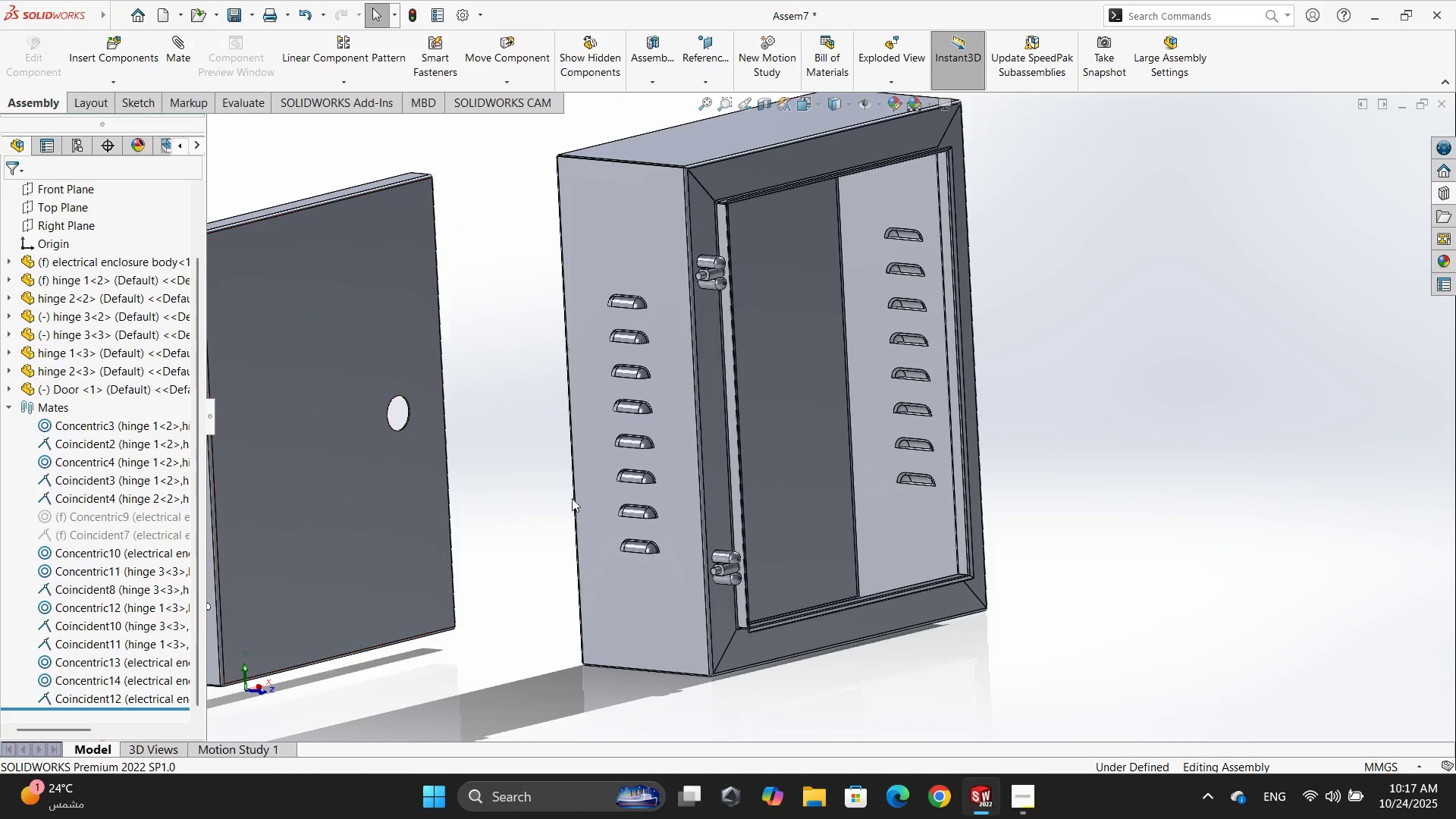 
left_click_drag(start_coordinate=[376, 350], to_coordinate=[956, 307])
 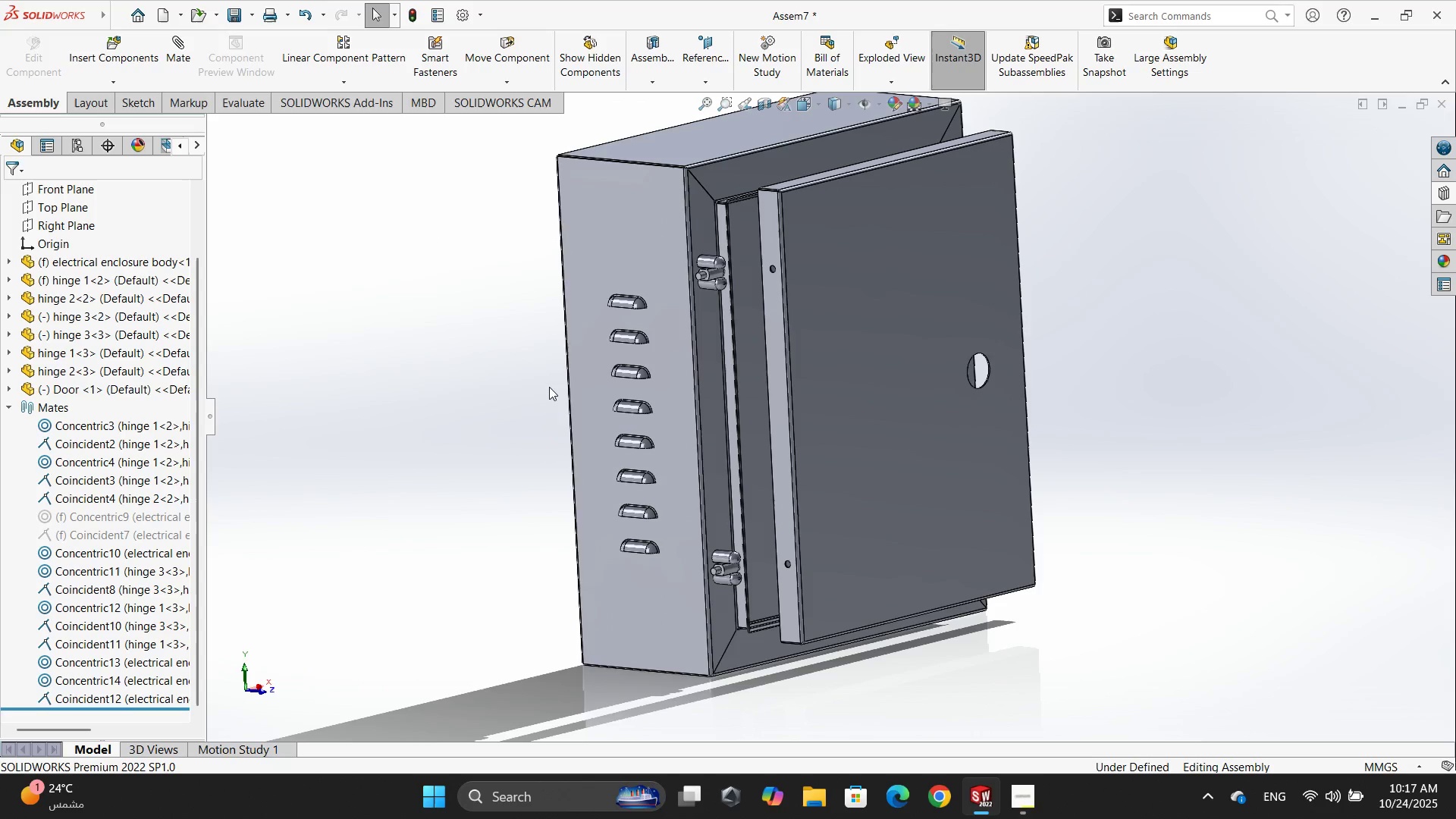 
scroll: coordinate [714, 312], scroll_direction: down, amount: 3.0
 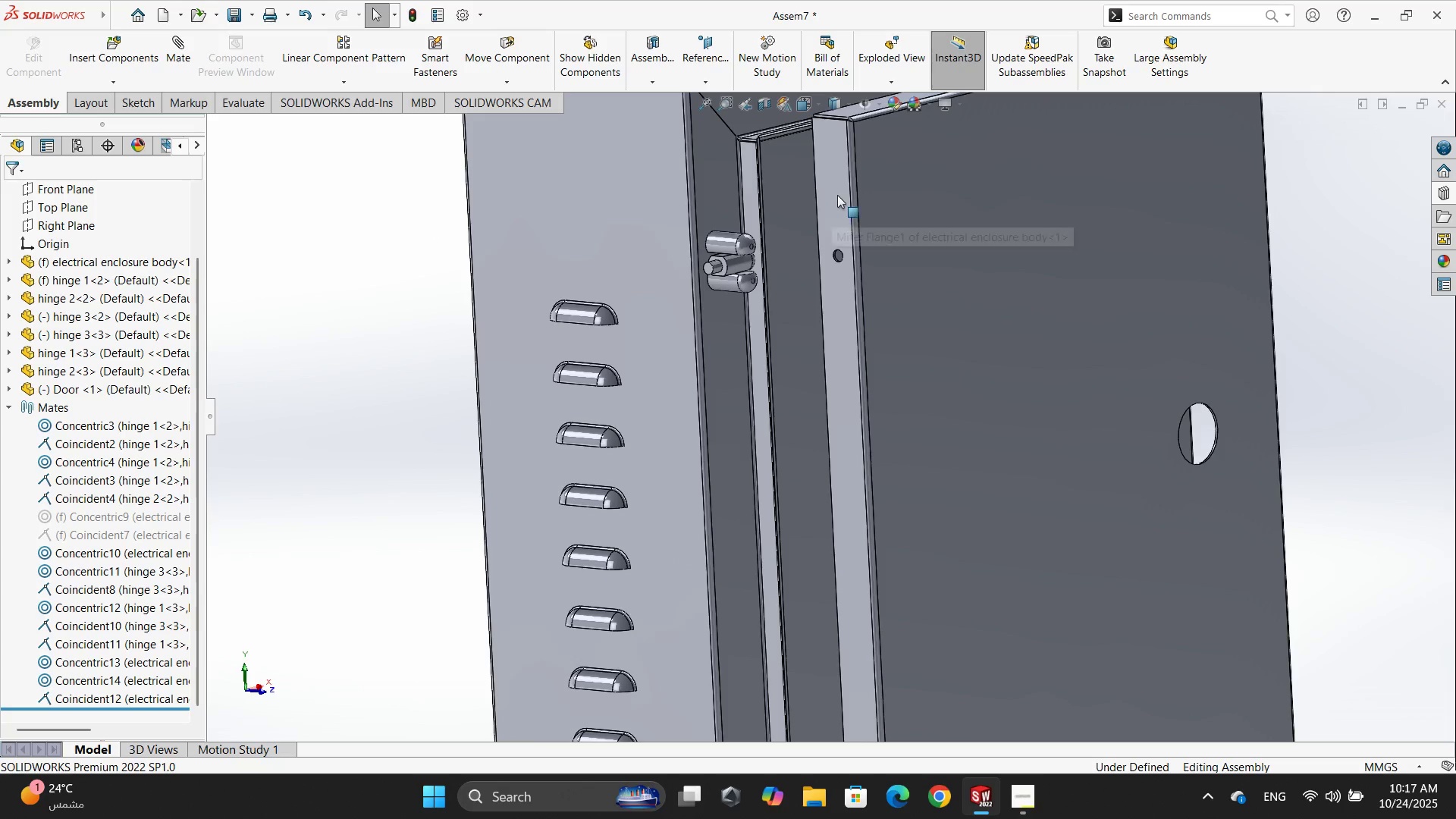 
left_click([840, 190])
 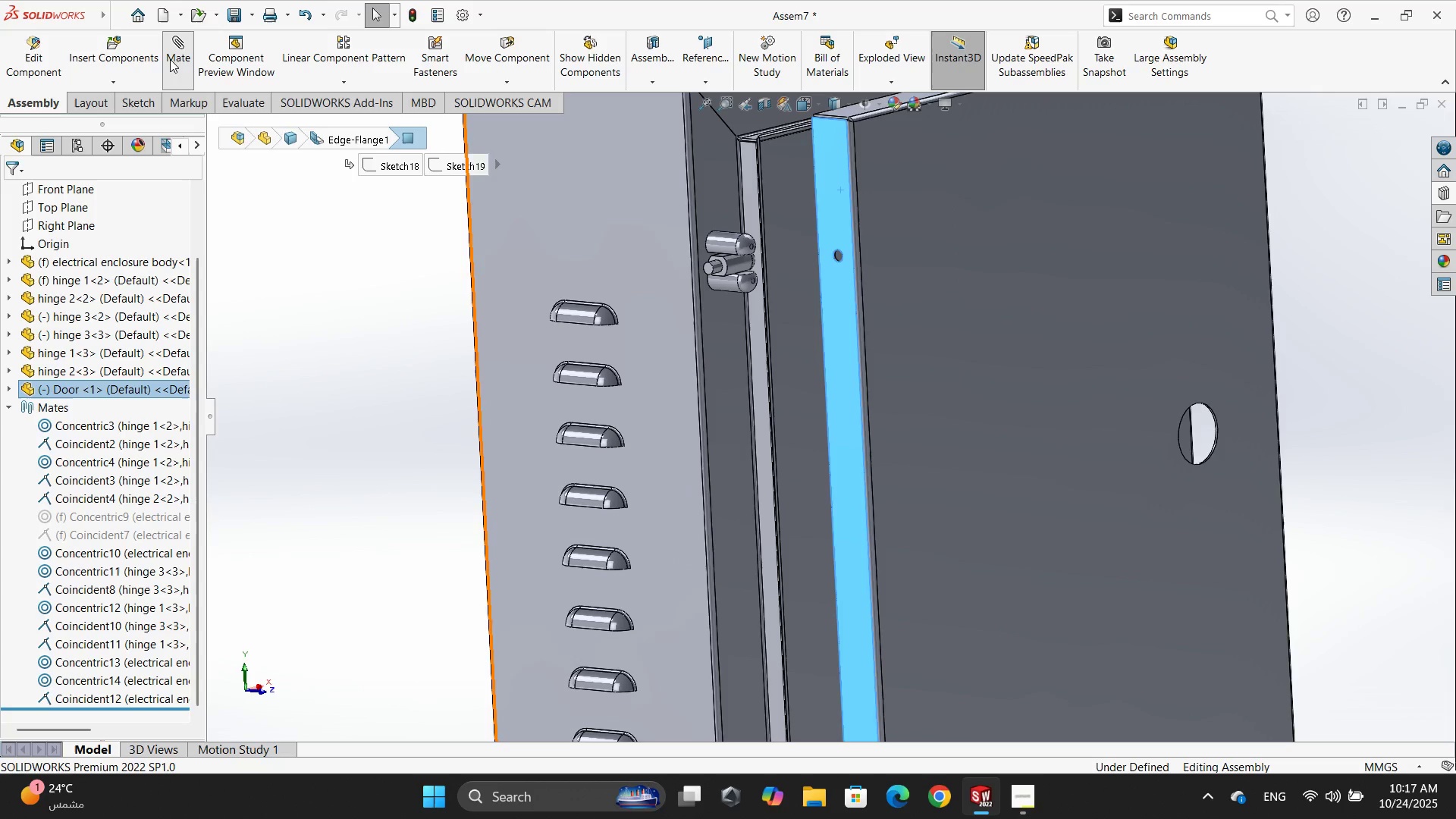 
scroll: coordinate [747, 287], scroll_direction: down, amount: 8.0
 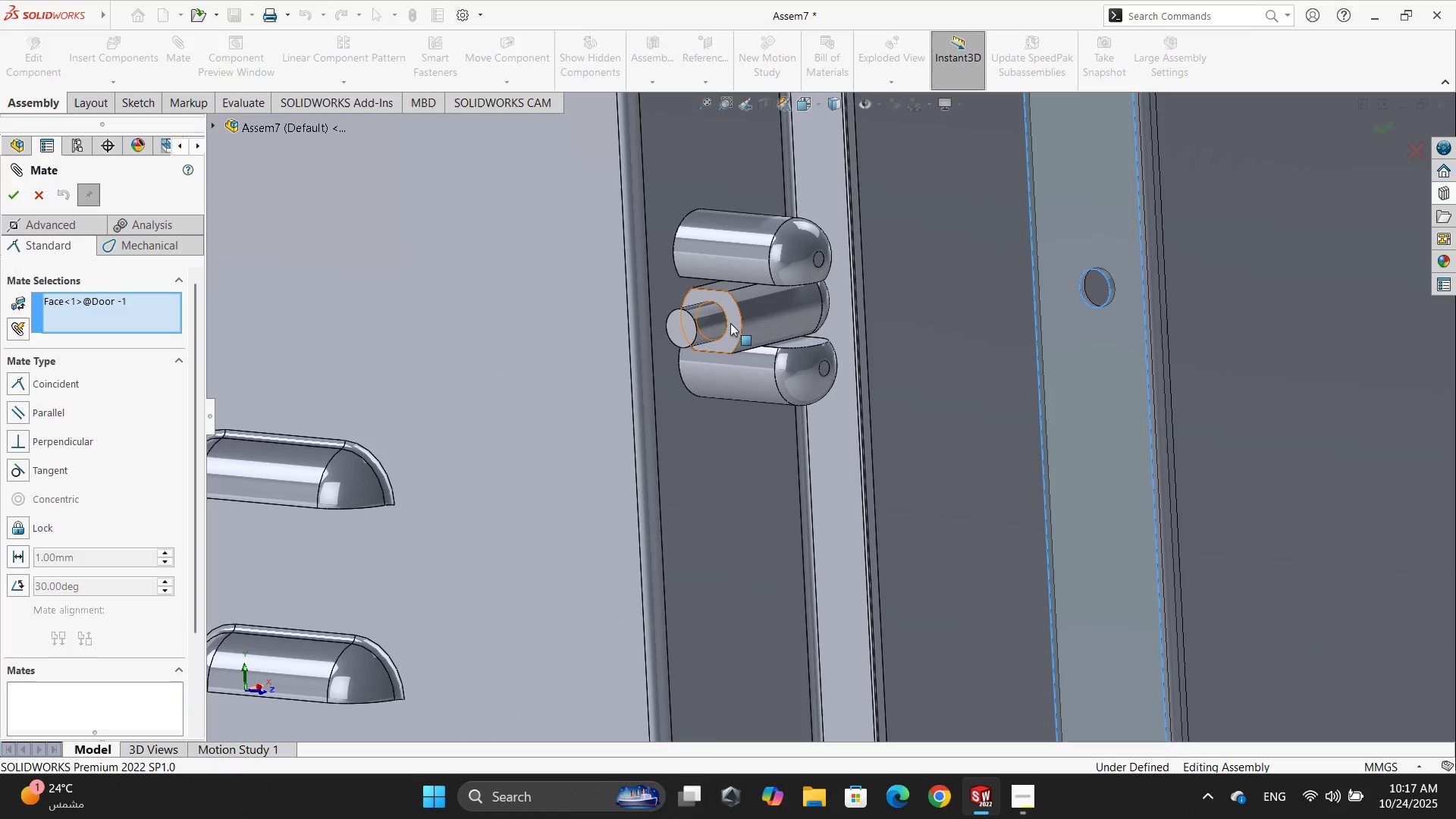 
left_click([730, 323])
 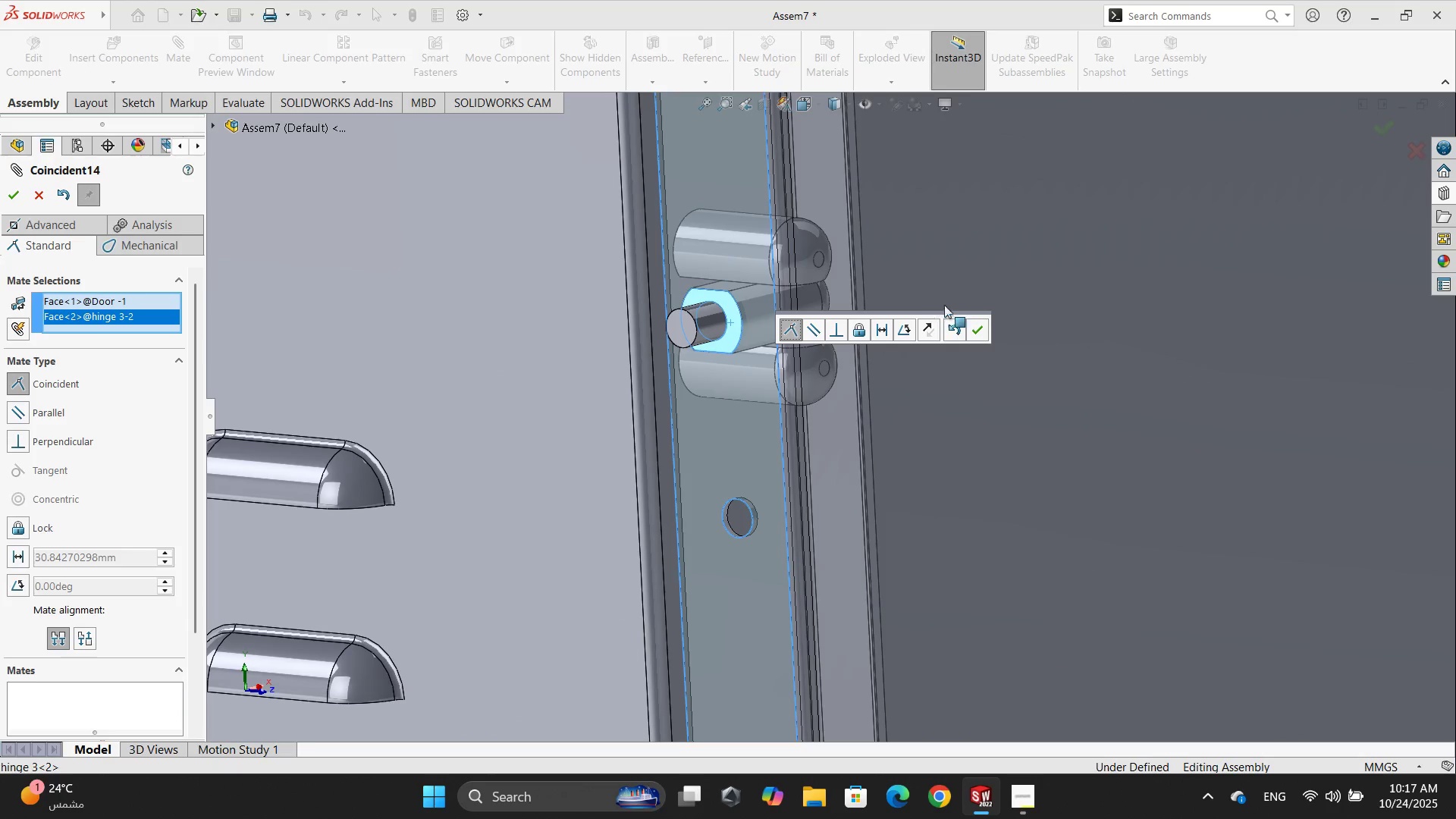 
left_click([977, 325])
 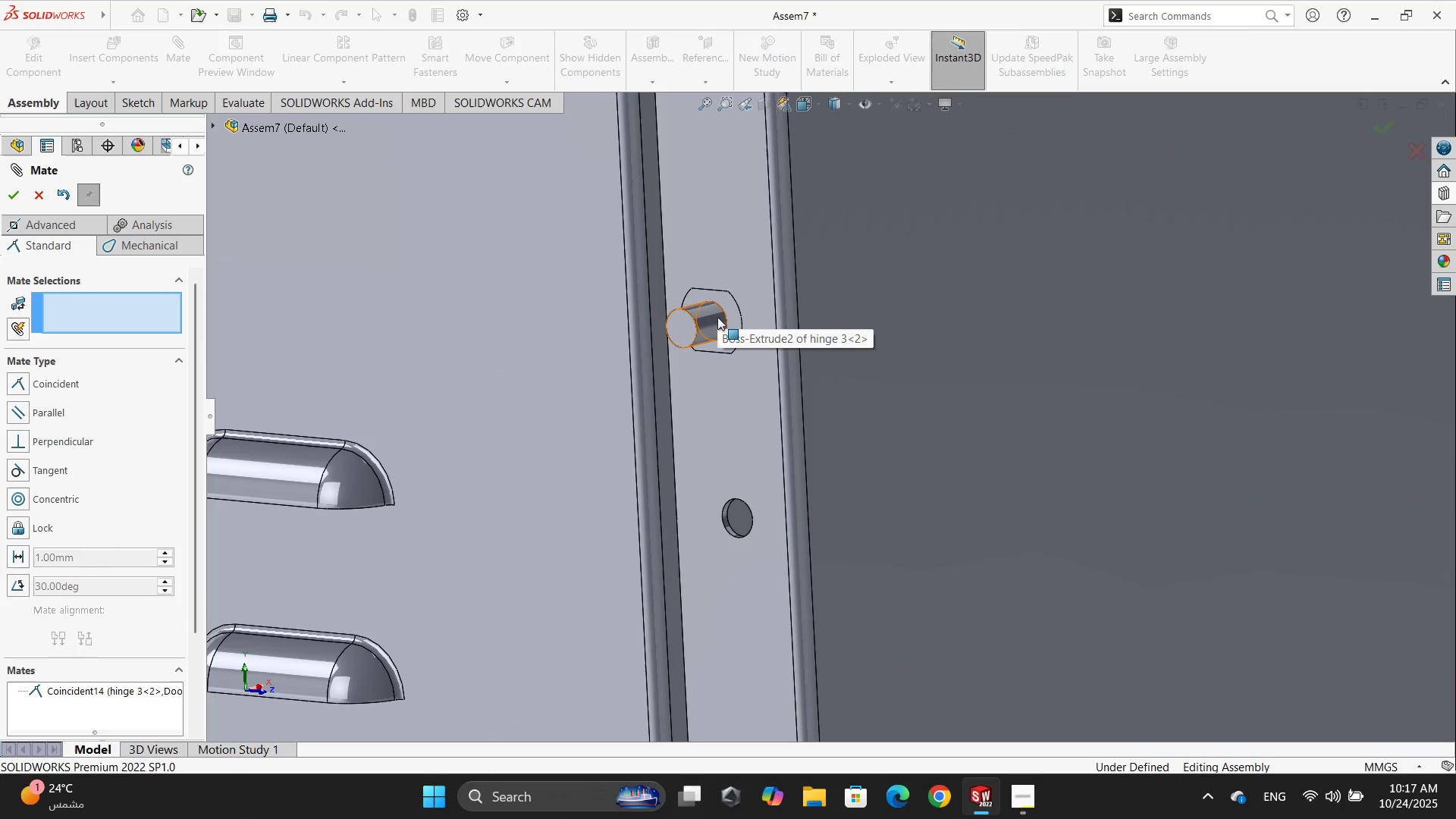 
left_click_drag(start_coordinate=[717, 318], to_coordinate=[886, 256])
 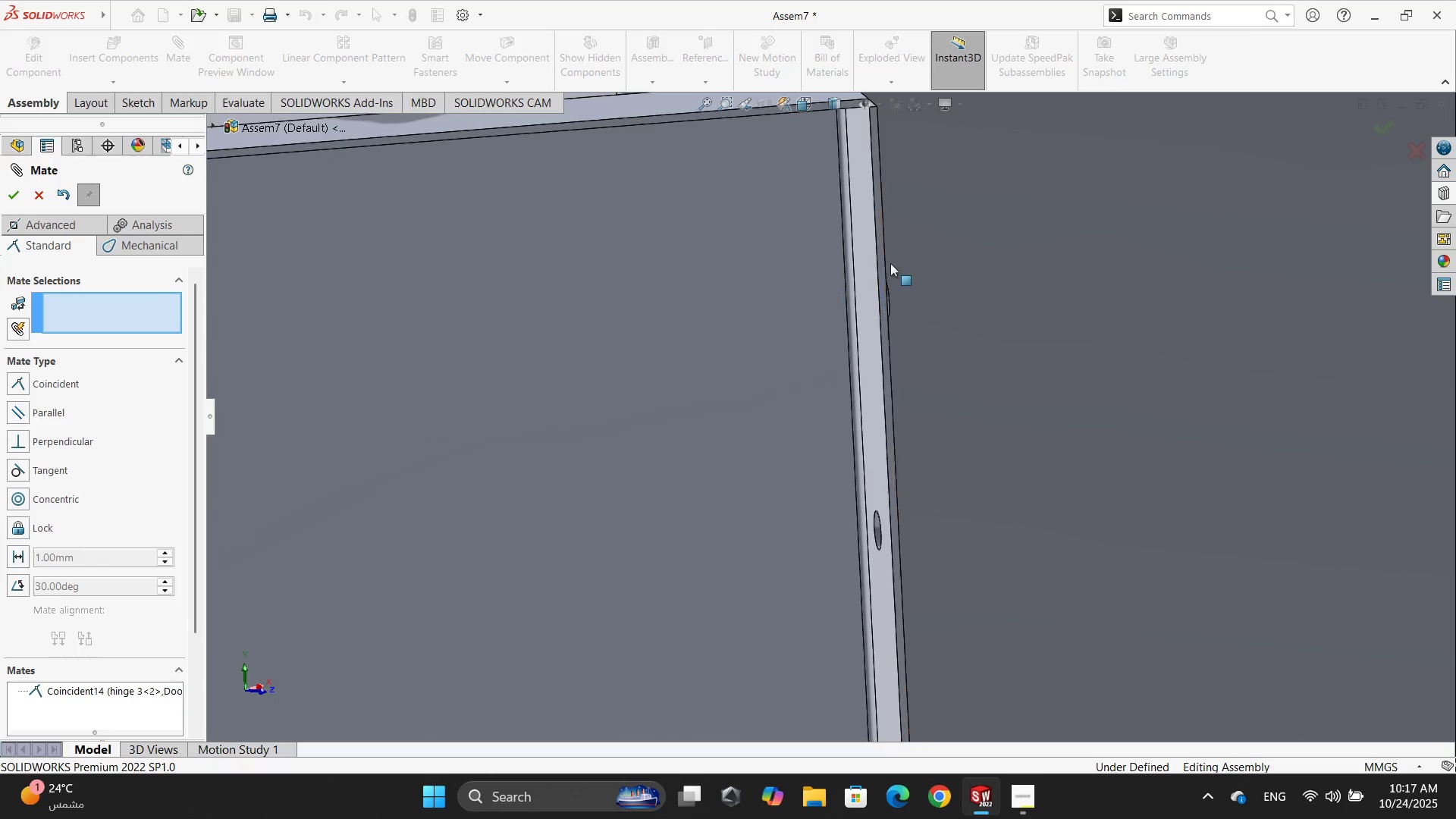 
scroll: coordinate [777, 385], scroll_direction: up, amount: 8.0
 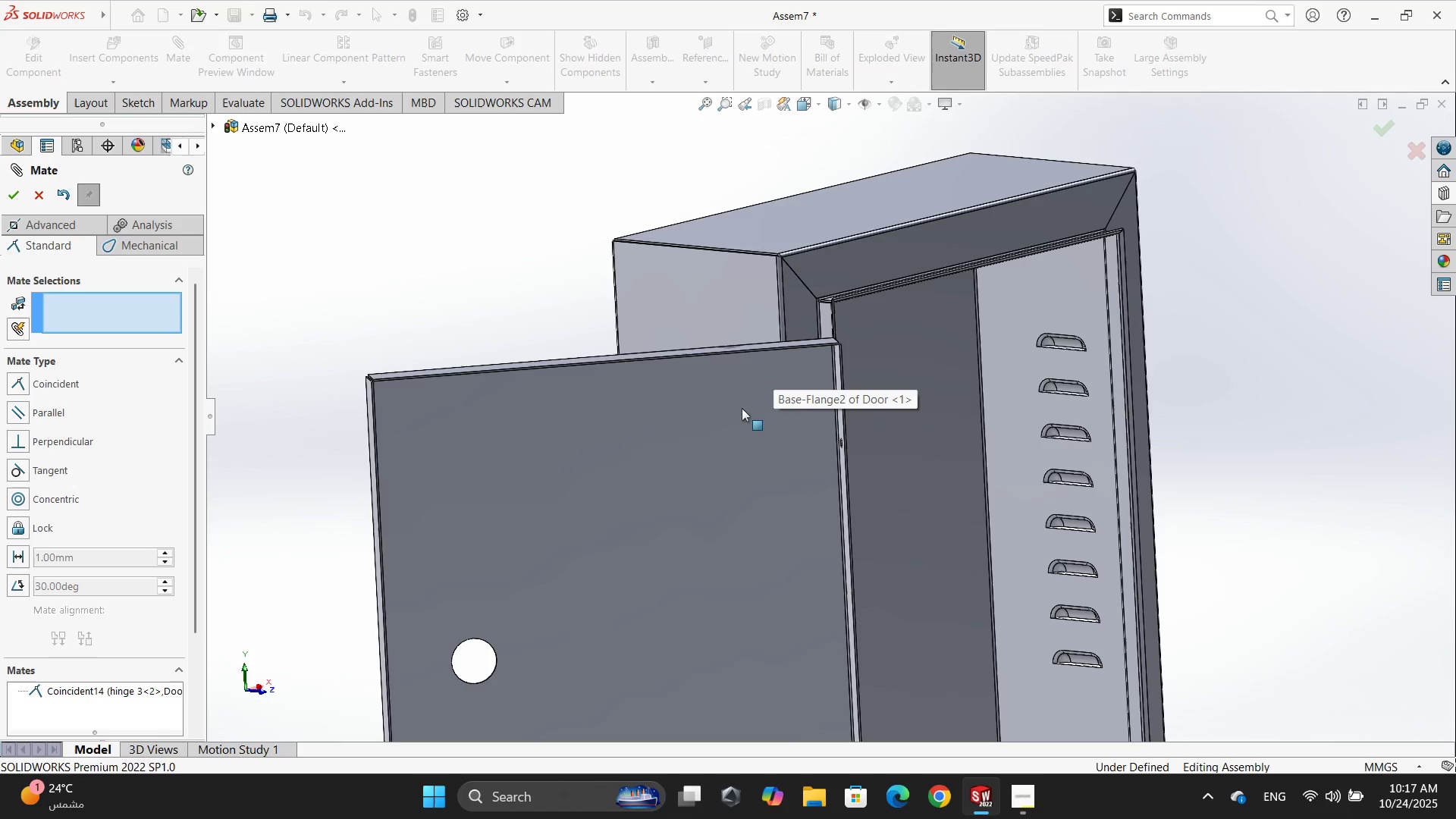 
left_click_drag(start_coordinate=[736, 417], to_coordinate=[653, 438])
 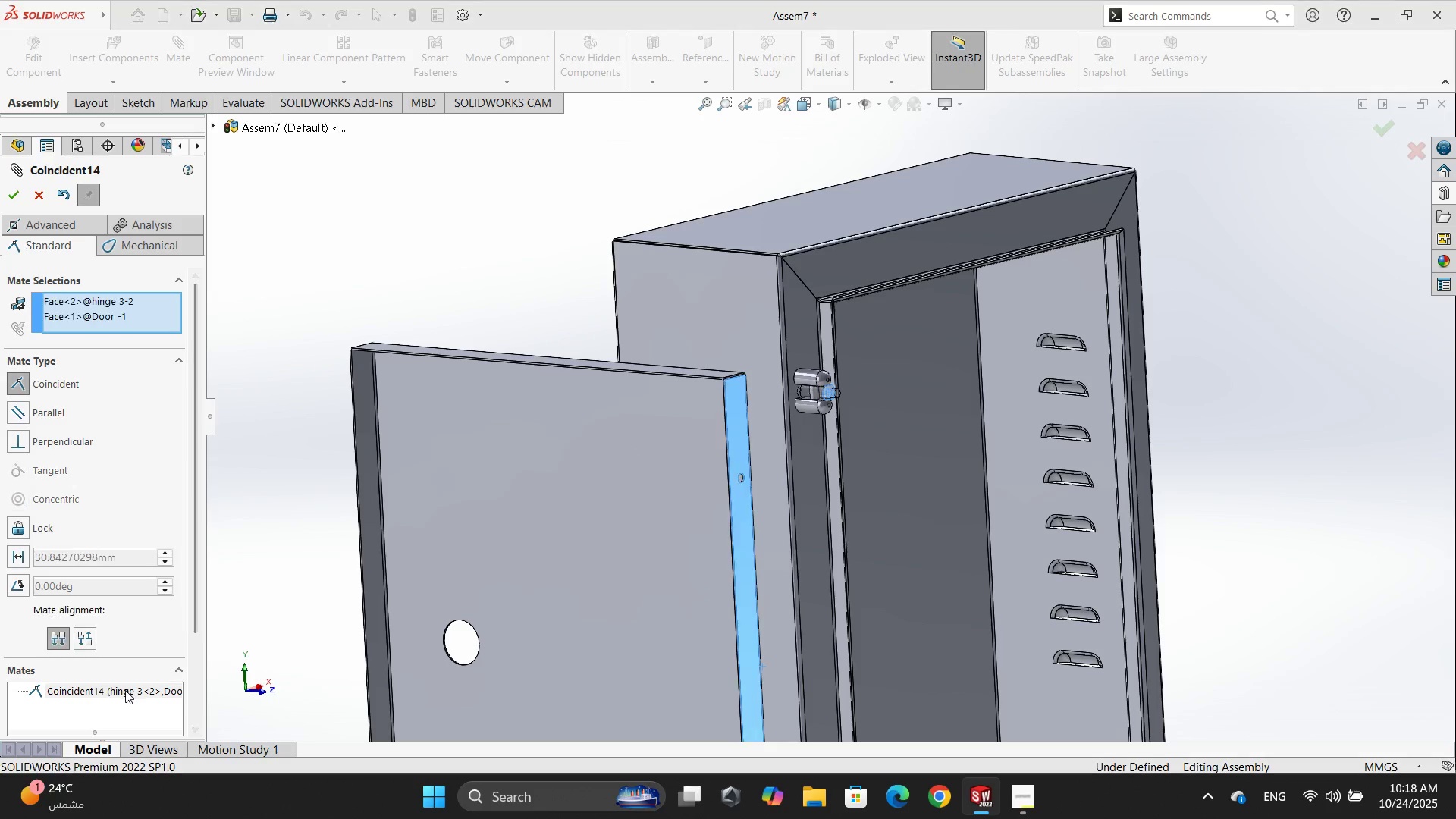 
key(Delete)
 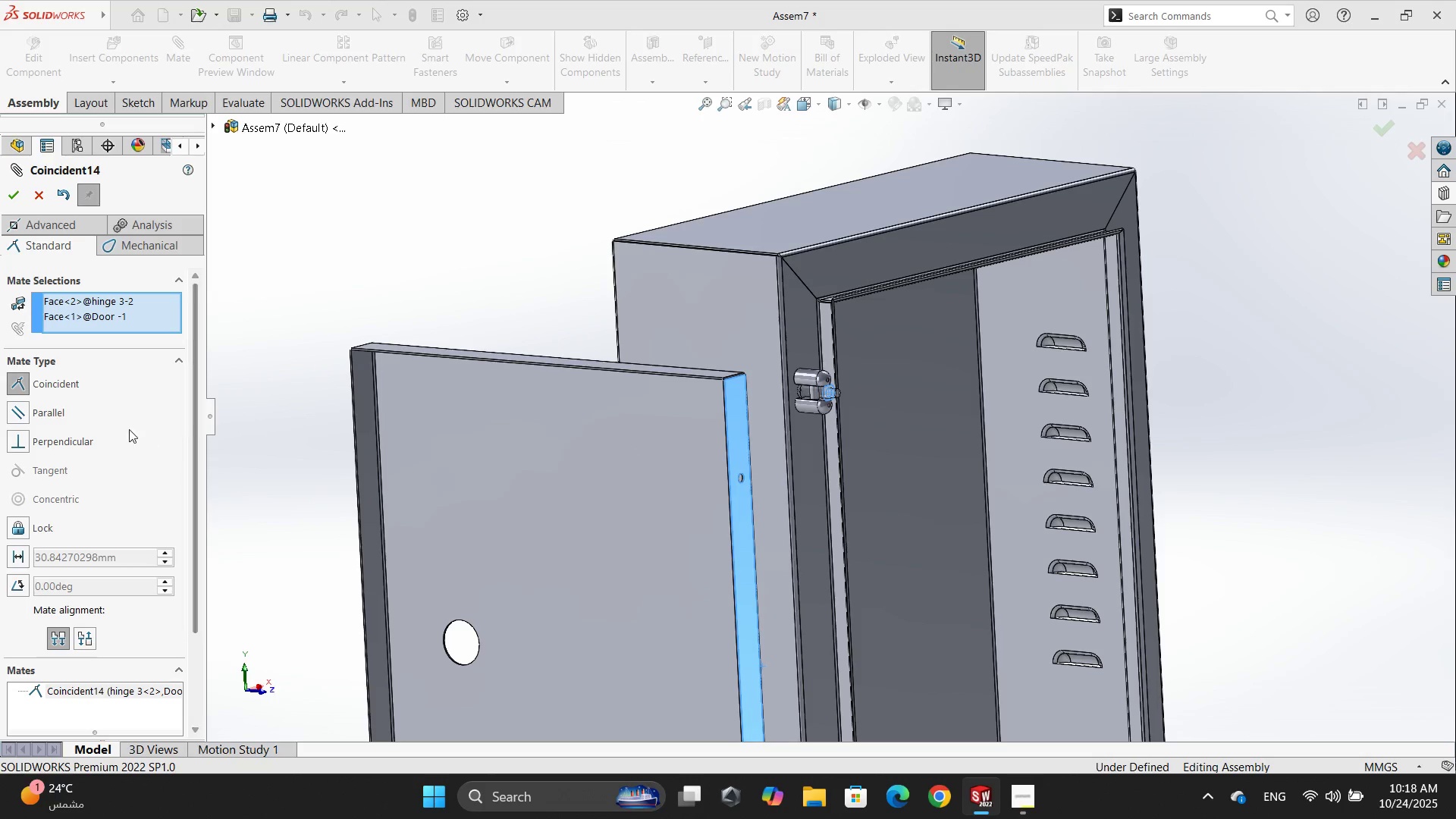 
key(Delete)
 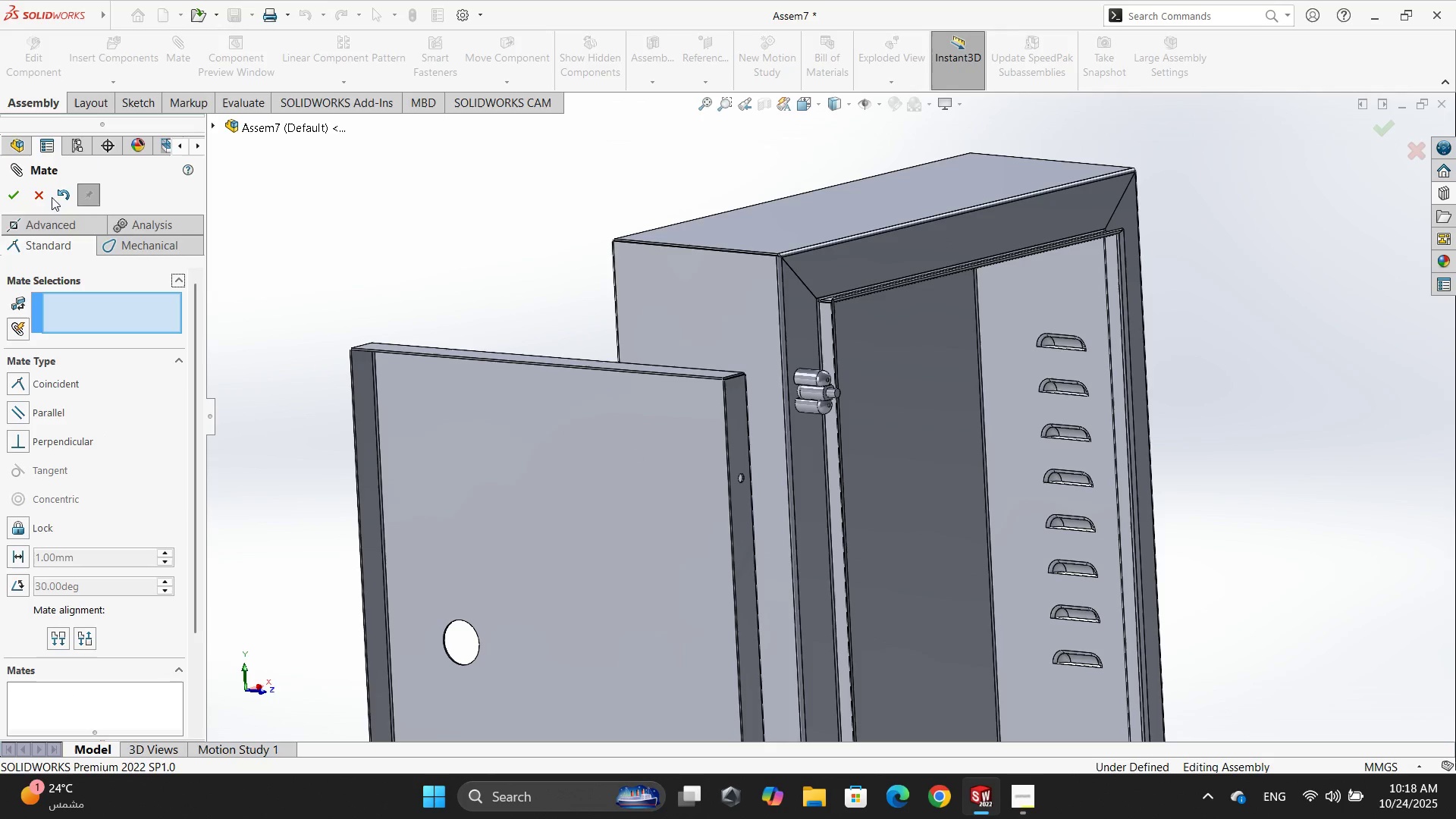 
left_click([42, 188])
 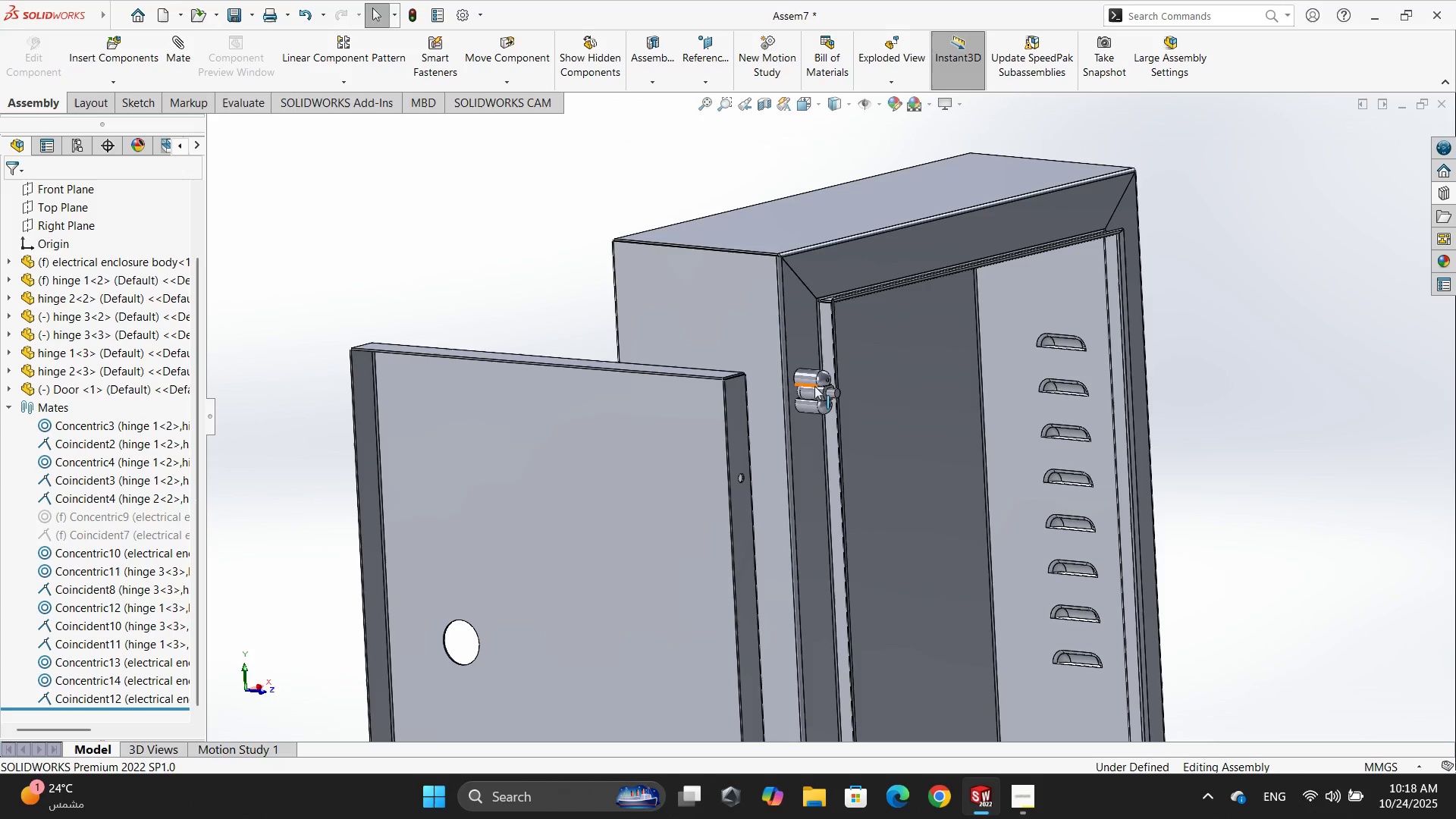 
left_click_drag(start_coordinate=[833, 393], to_coordinate=[742, 444])
 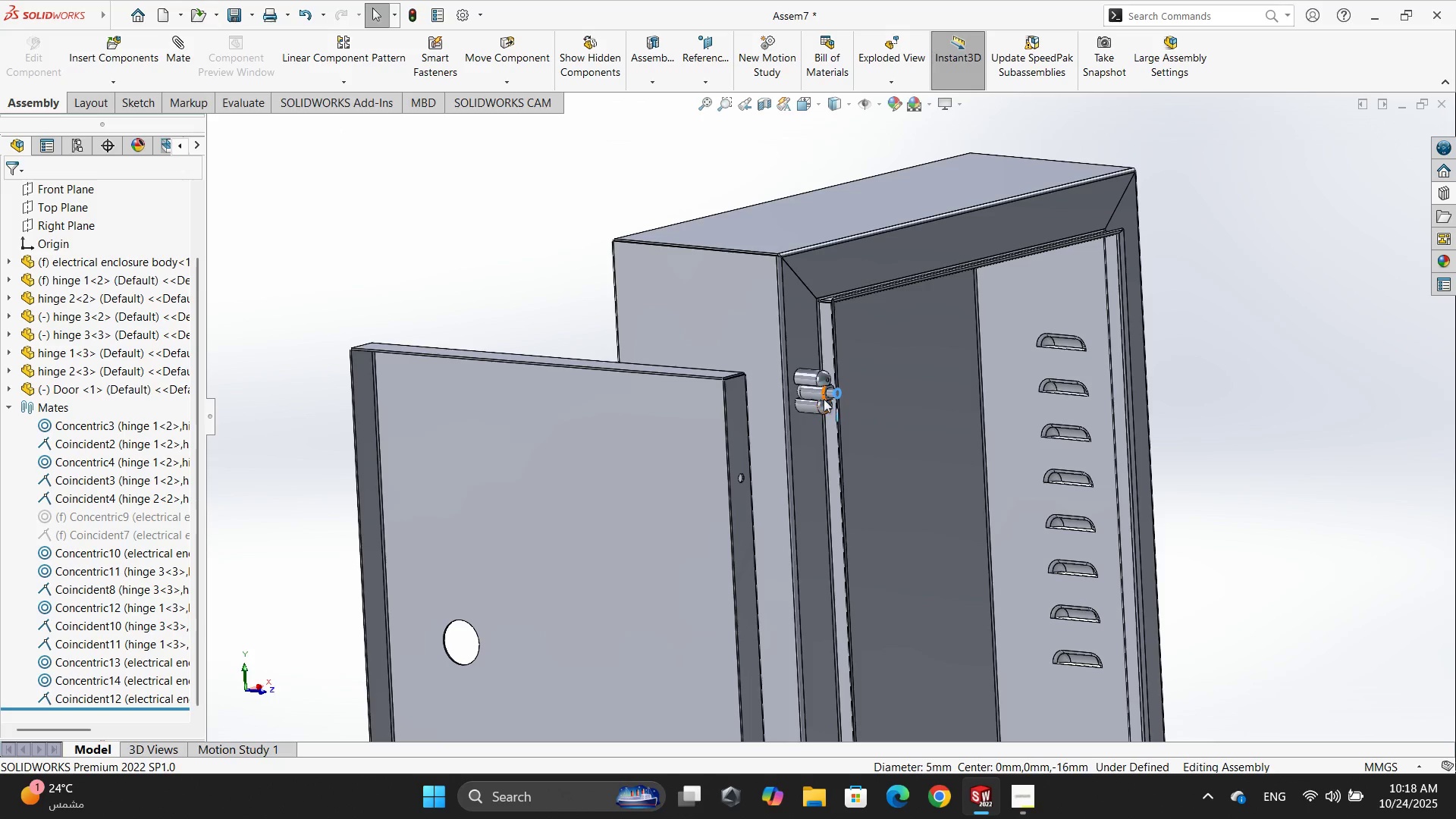 
left_click_drag(start_coordinate=[831, 397], to_coordinate=[785, 422])
 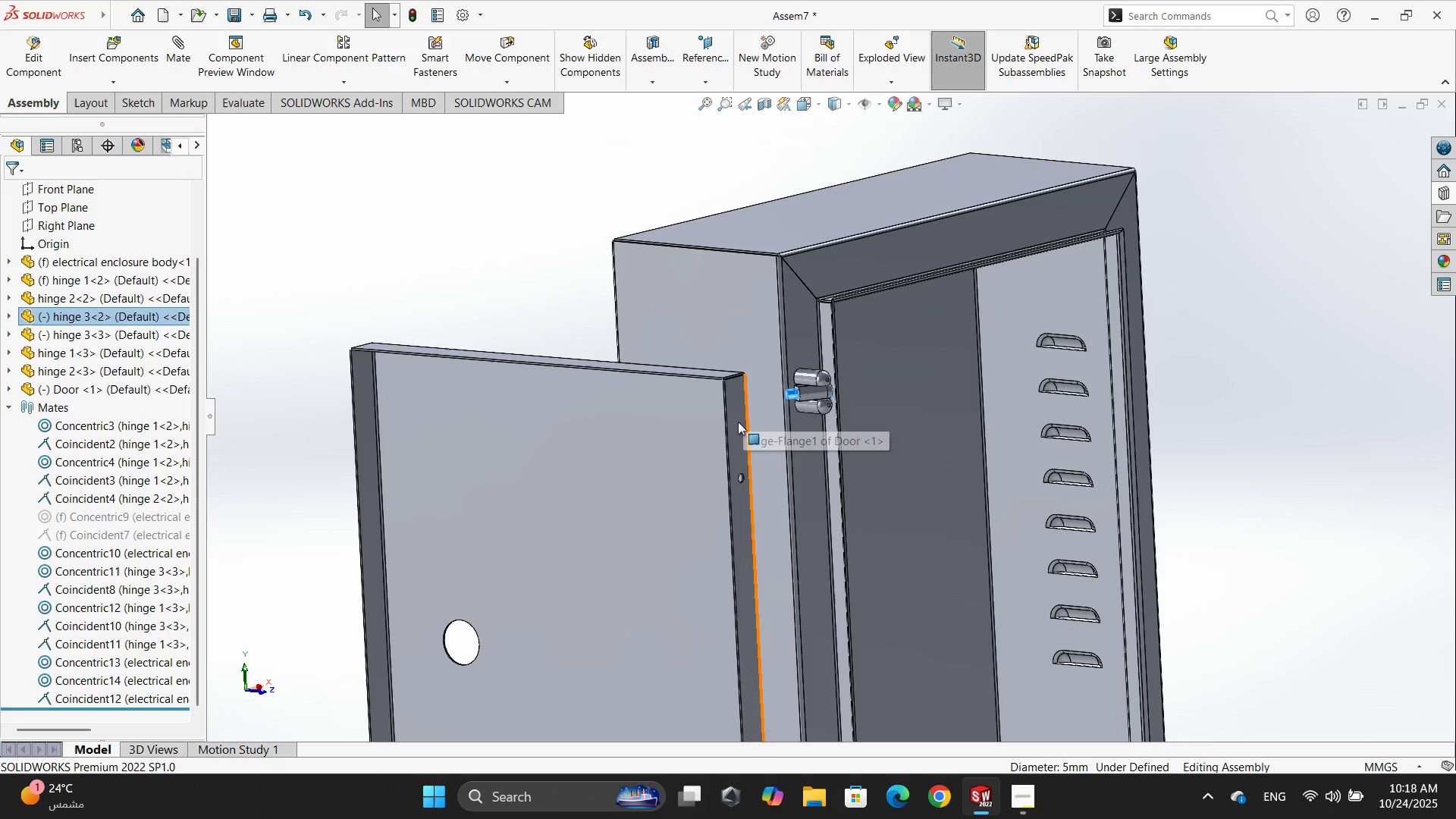 
left_click([660, 472])
 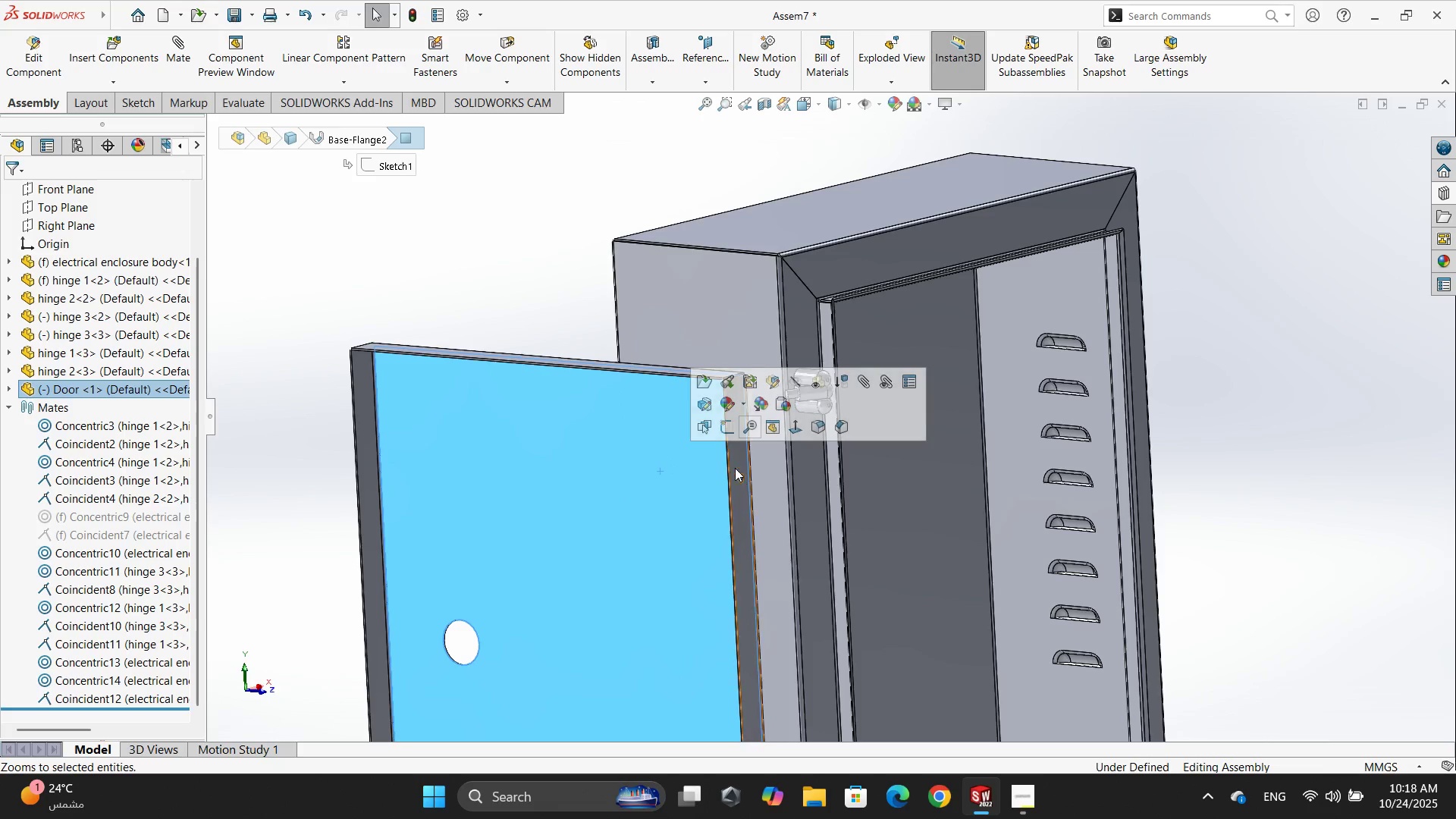 
left_click_drag(start_coordinate=[732, 457], to_coordinate=[737, 454])
 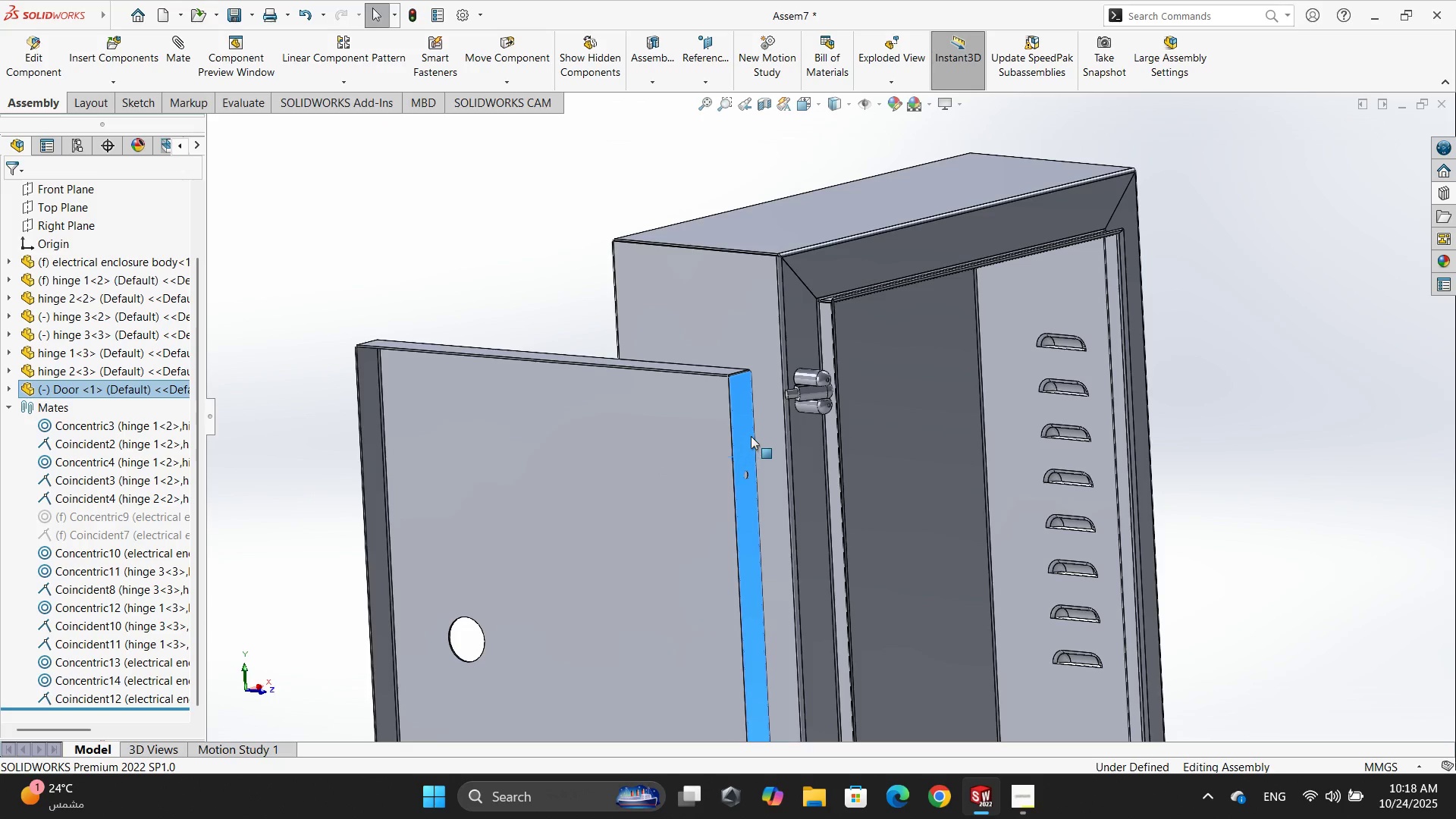 
left_click([752, 435])
 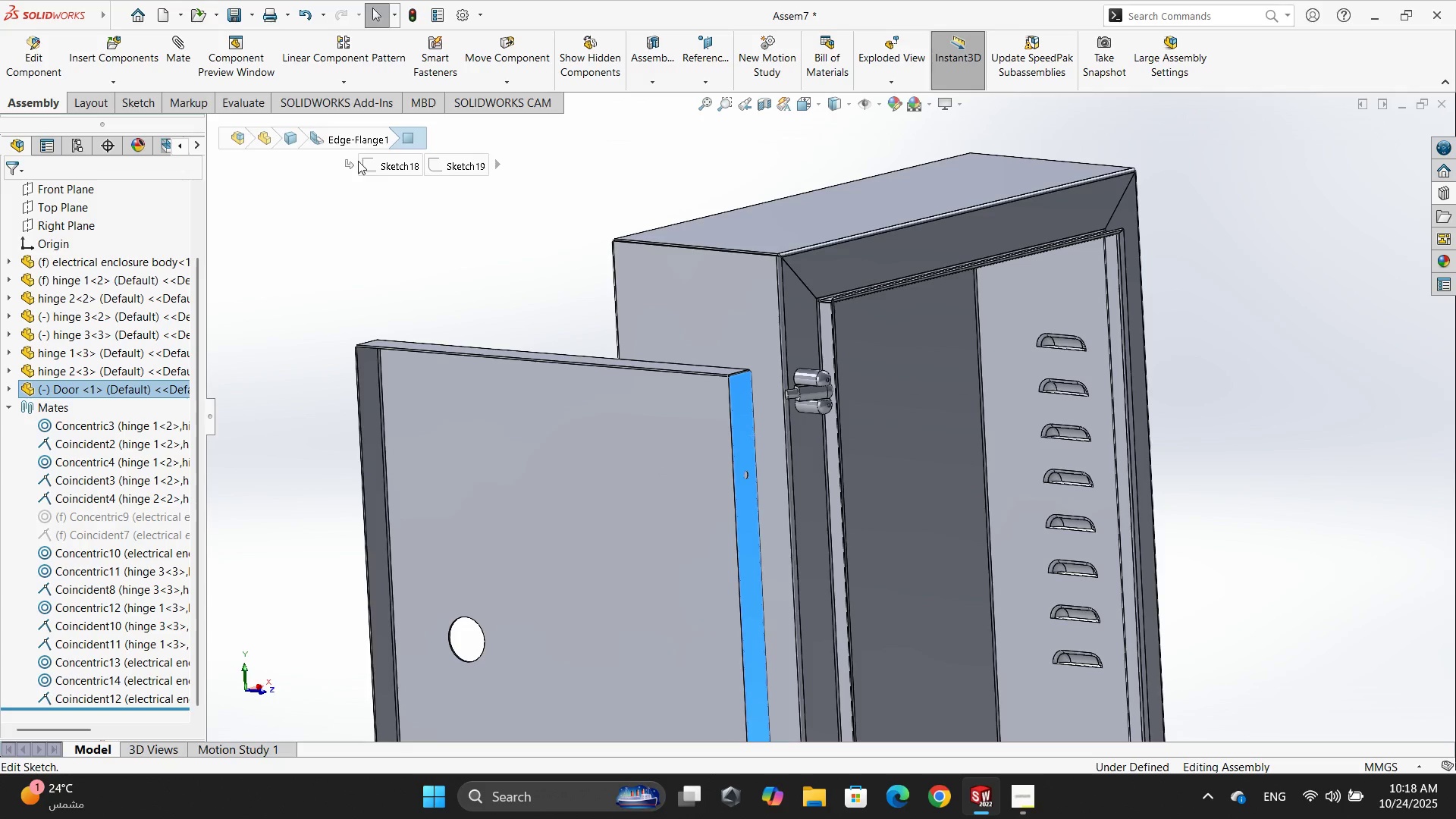 
left_click([186, 58])
 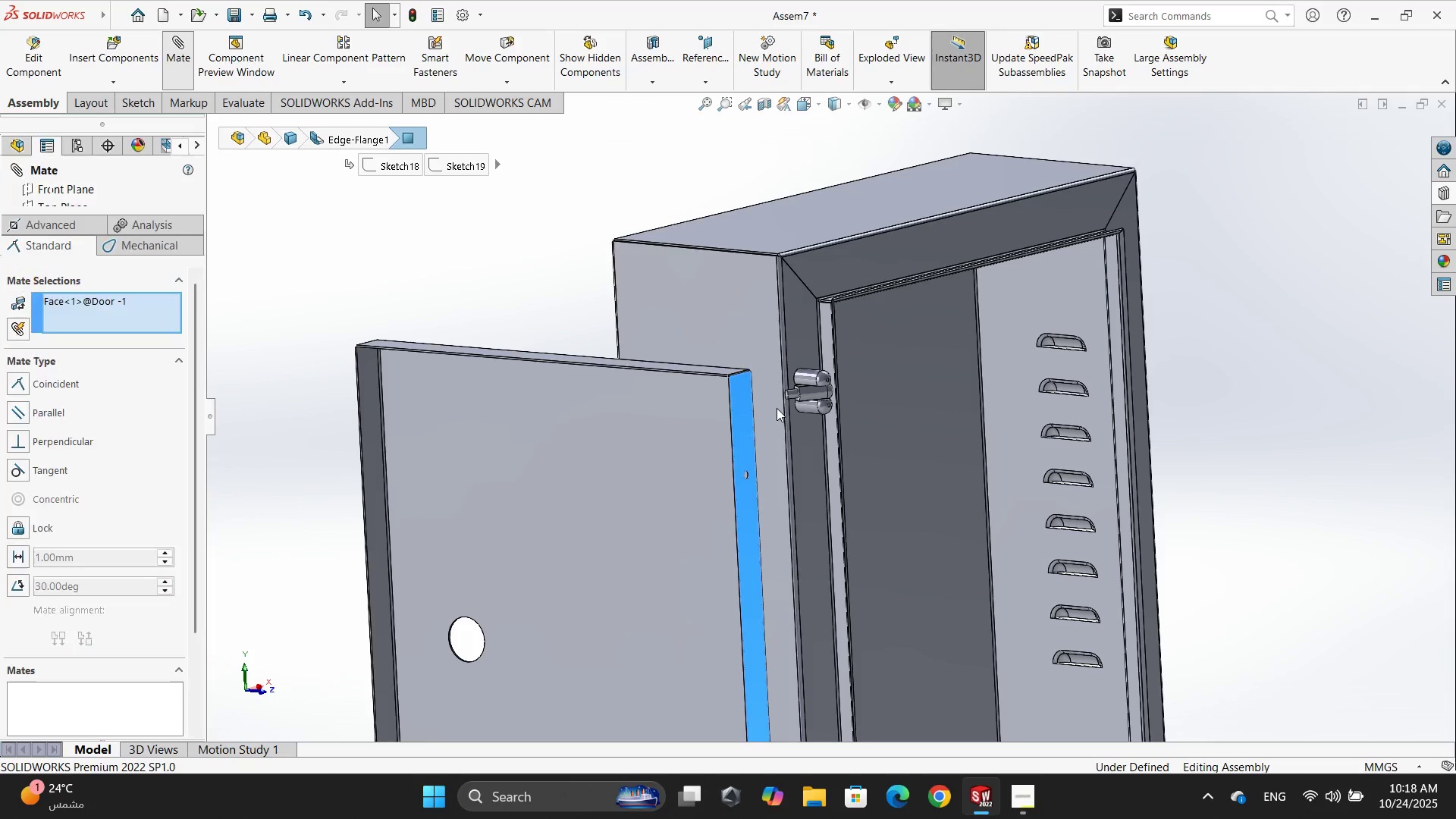 
scroll: coordinate [818, 397], scroll_direction: down, amount: 12.0
 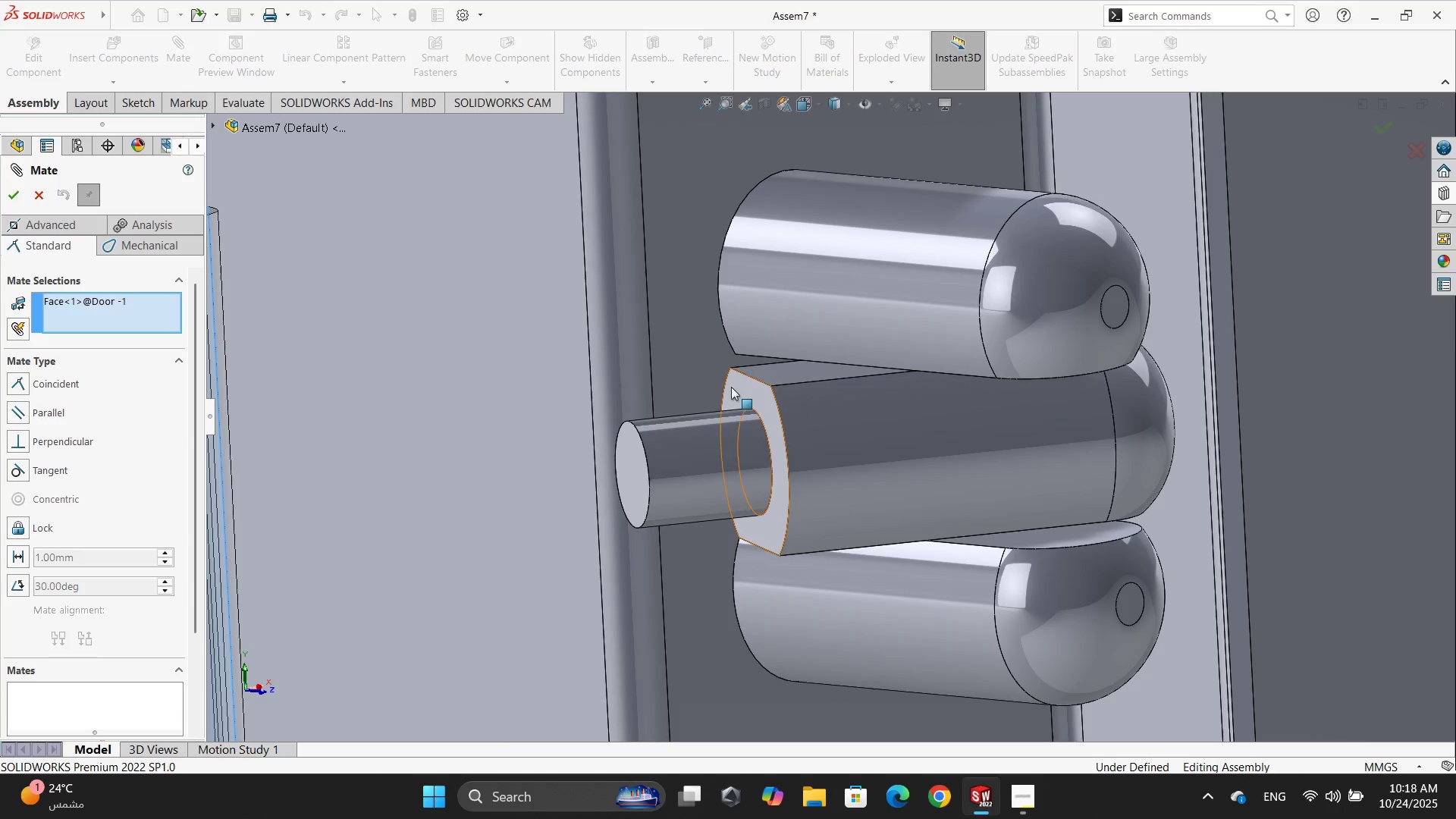 
left_click([731, 387])
 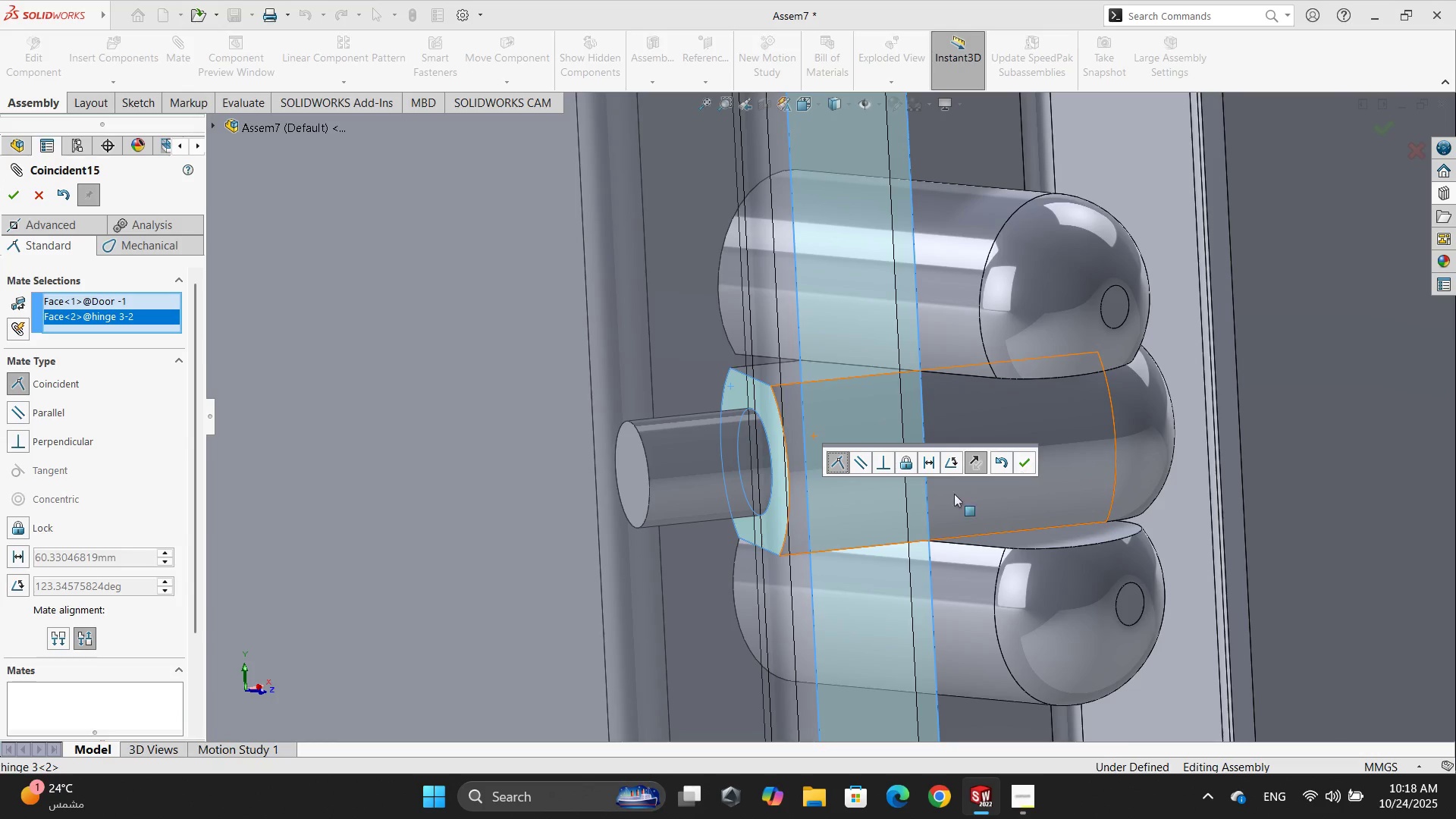 
left_click([1034, 460])
 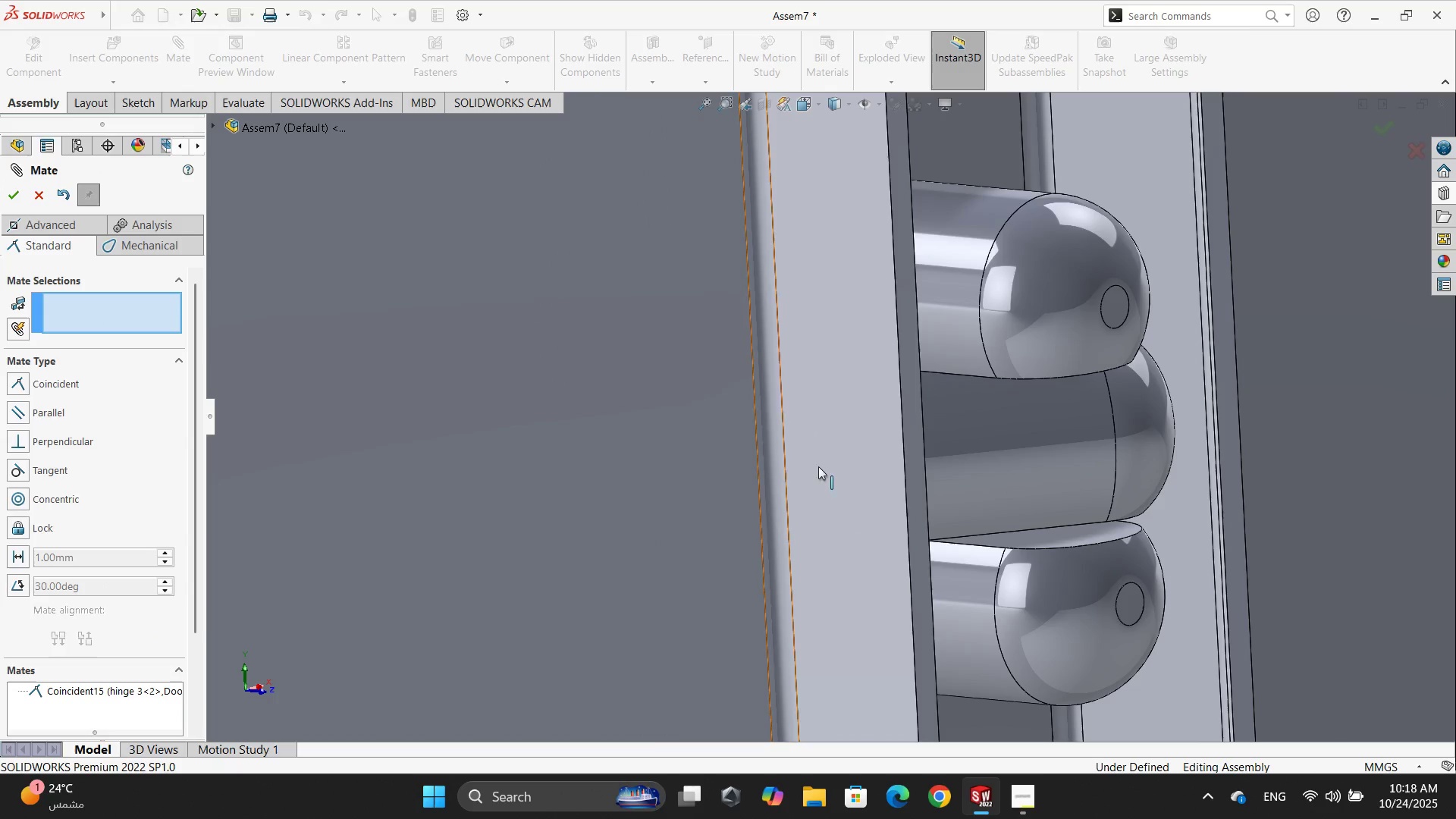 
scroll: coordinate [875, 469], scroll_direction: up, amount: 3.0
 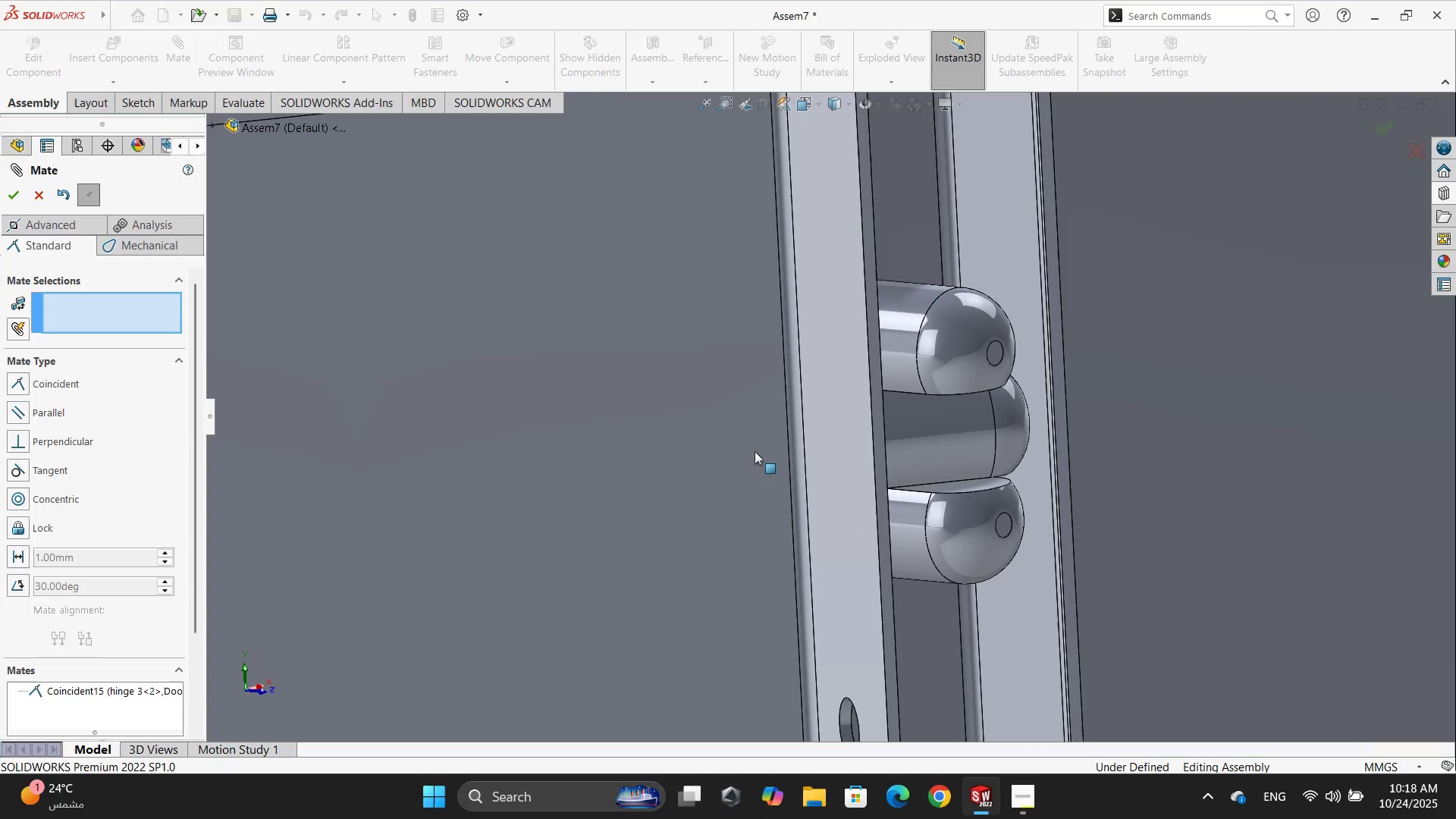 
left_click_drag(start_coordinate=[714, 438], to_coordinate=[629, 447])
 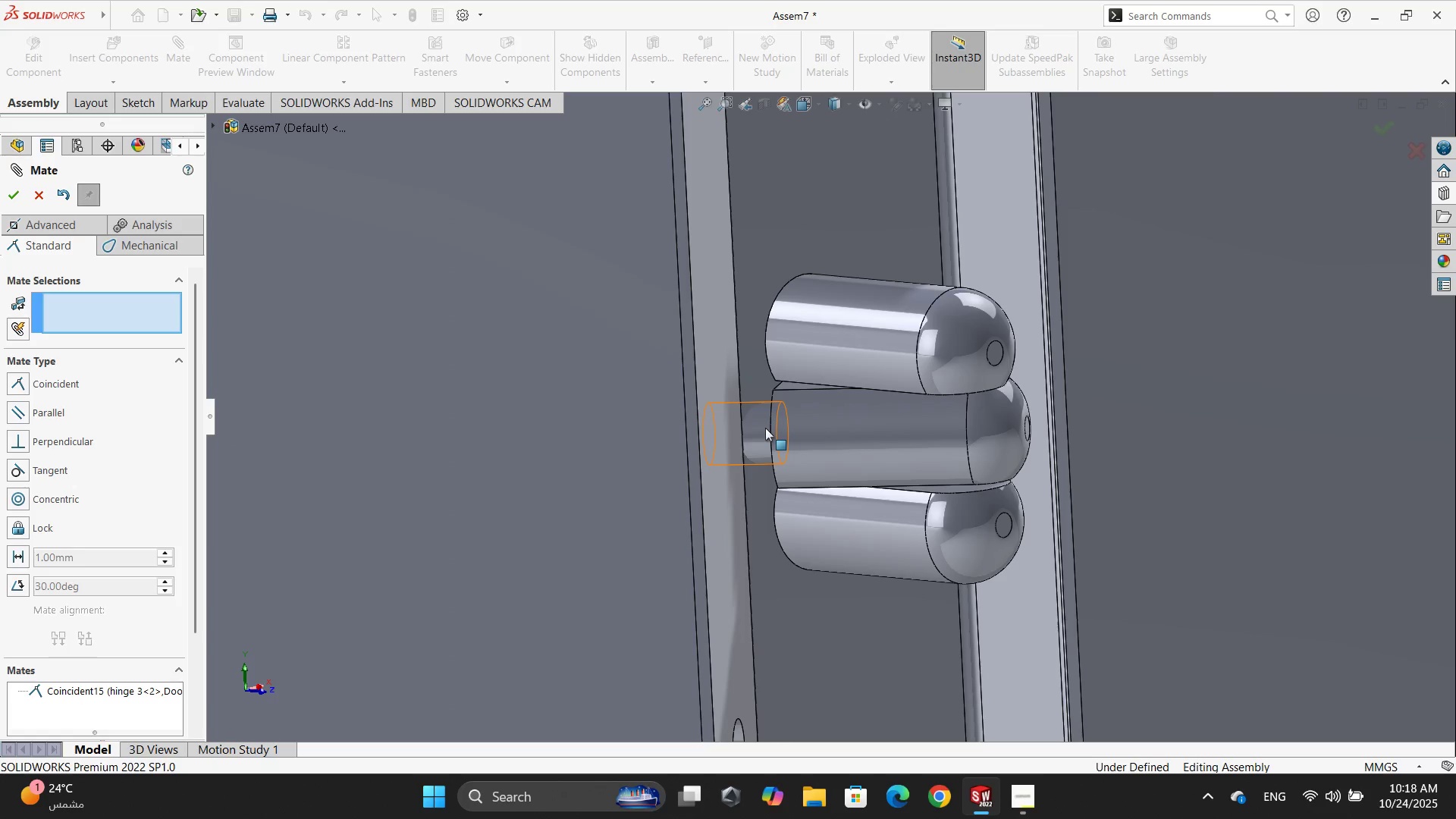 
left_click([765, 428])
 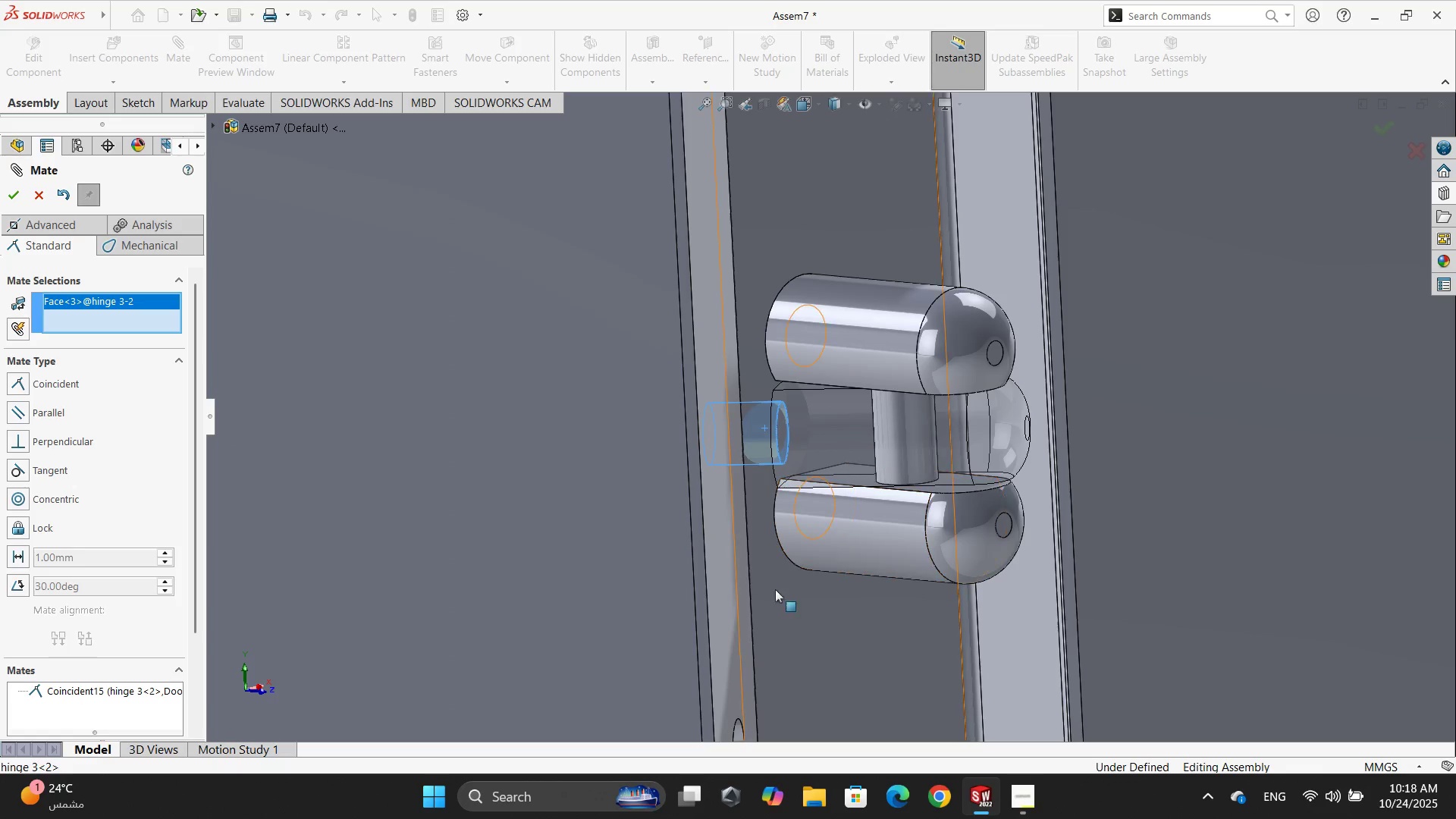 
scroll: coordinate [780, 668], scroll_direction: down, amount: 1.0
 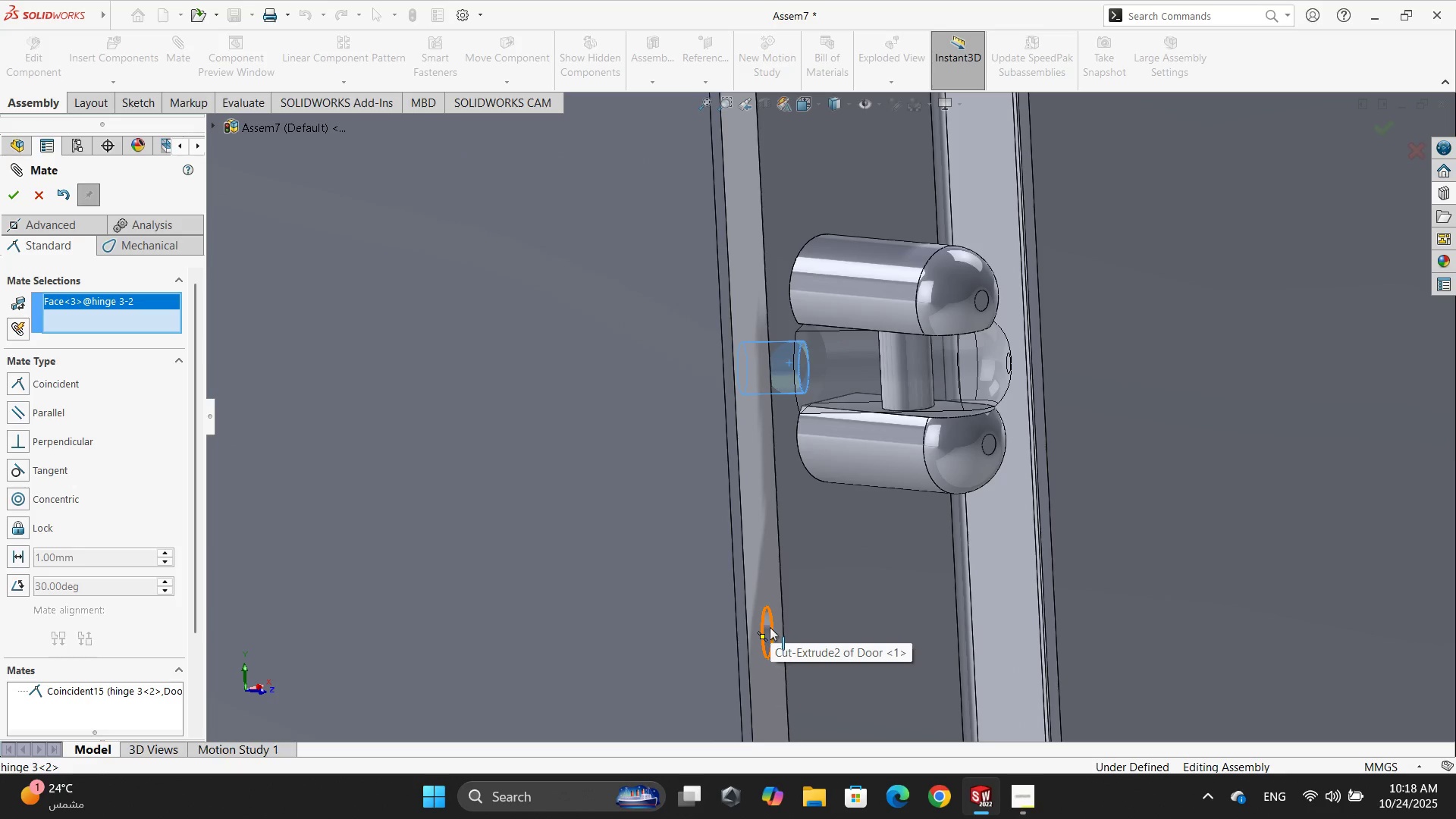 
left_click([769, 630])
 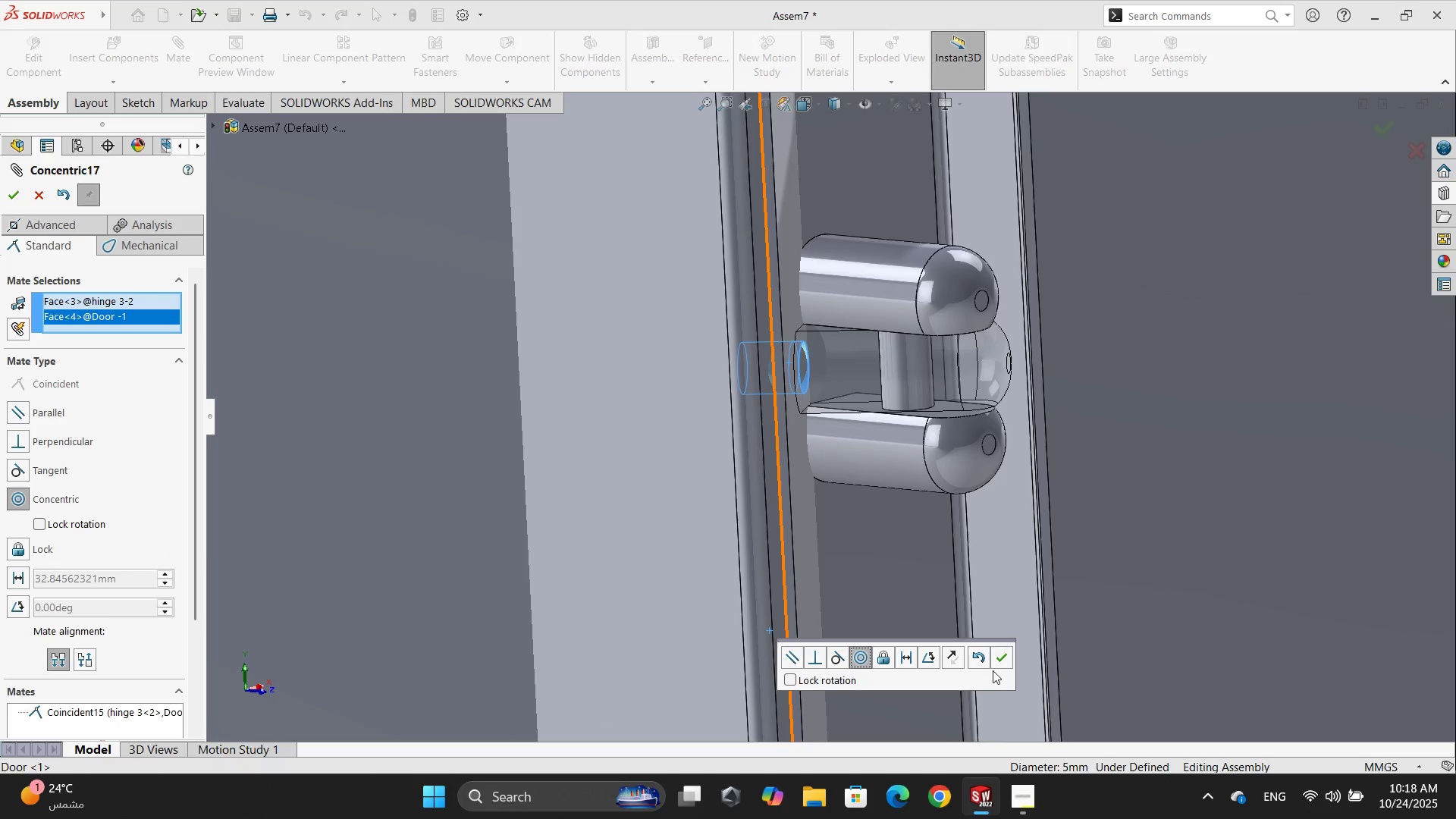 
left_click([1003, 658])
 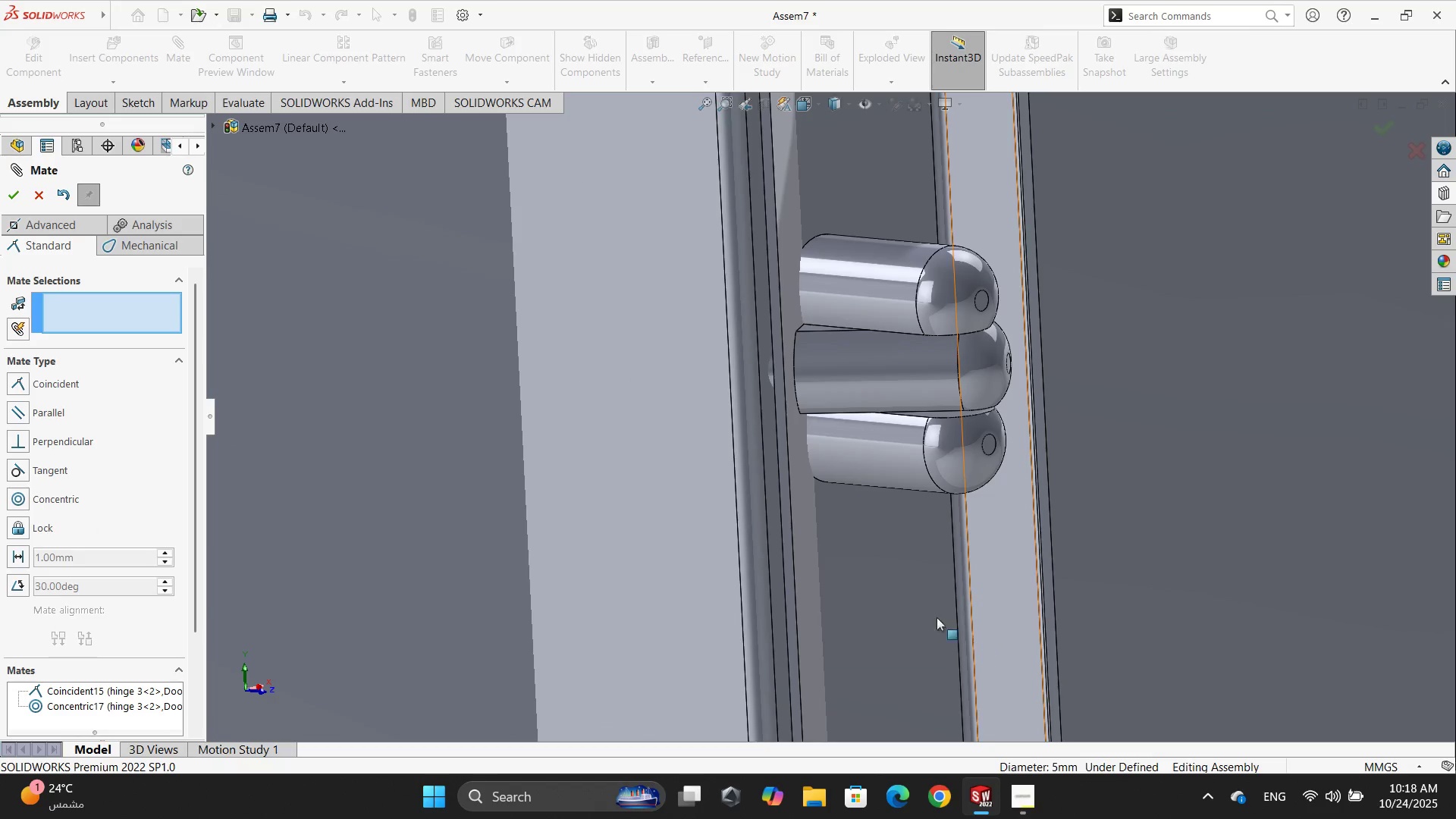 
scroll: coordinate [800, 410], scroll_direction: up, amount: 1.0
 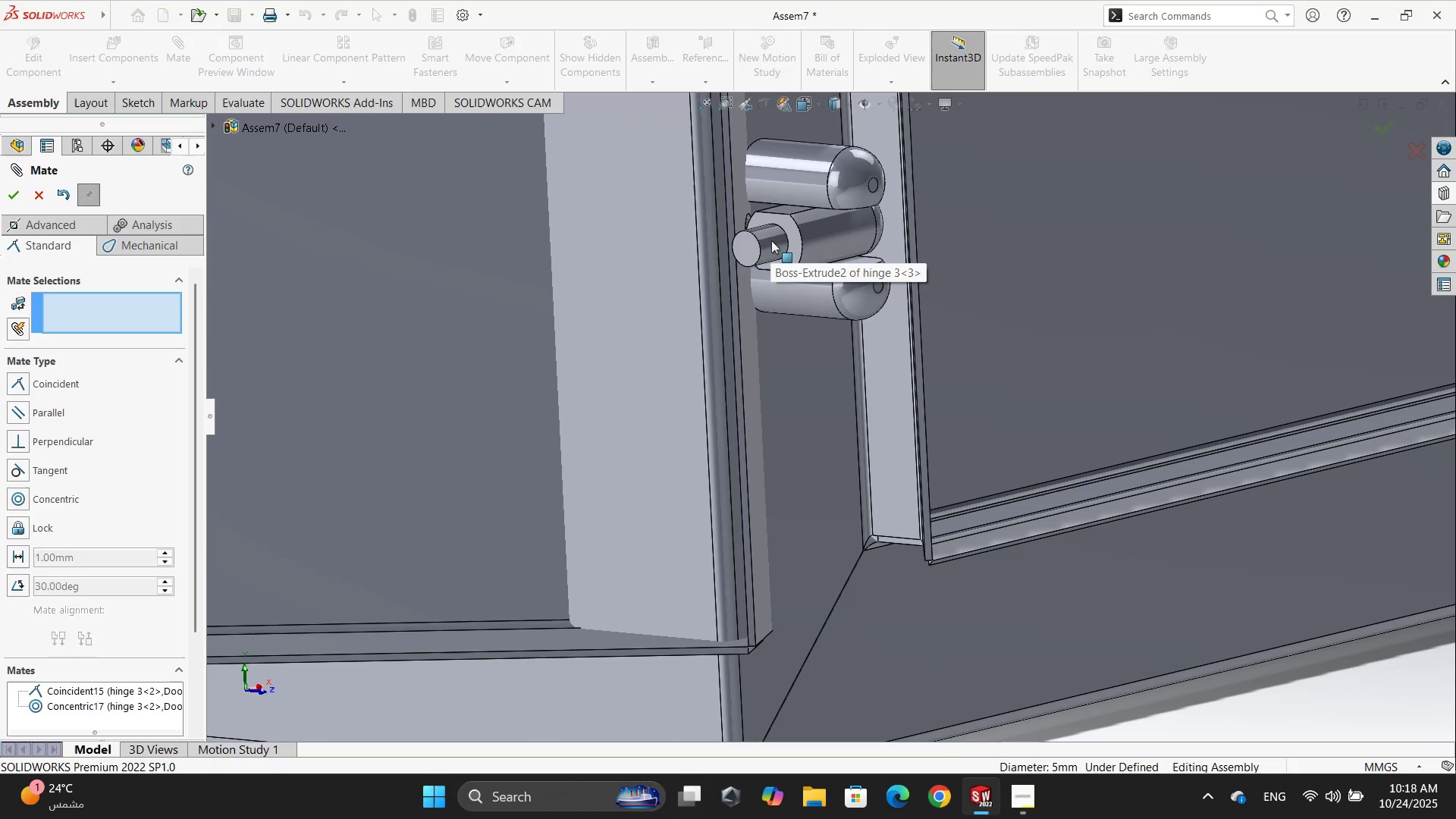 
left_click_drag(start_coordinate=[771, 242], to_coordinate=[744, 213])
 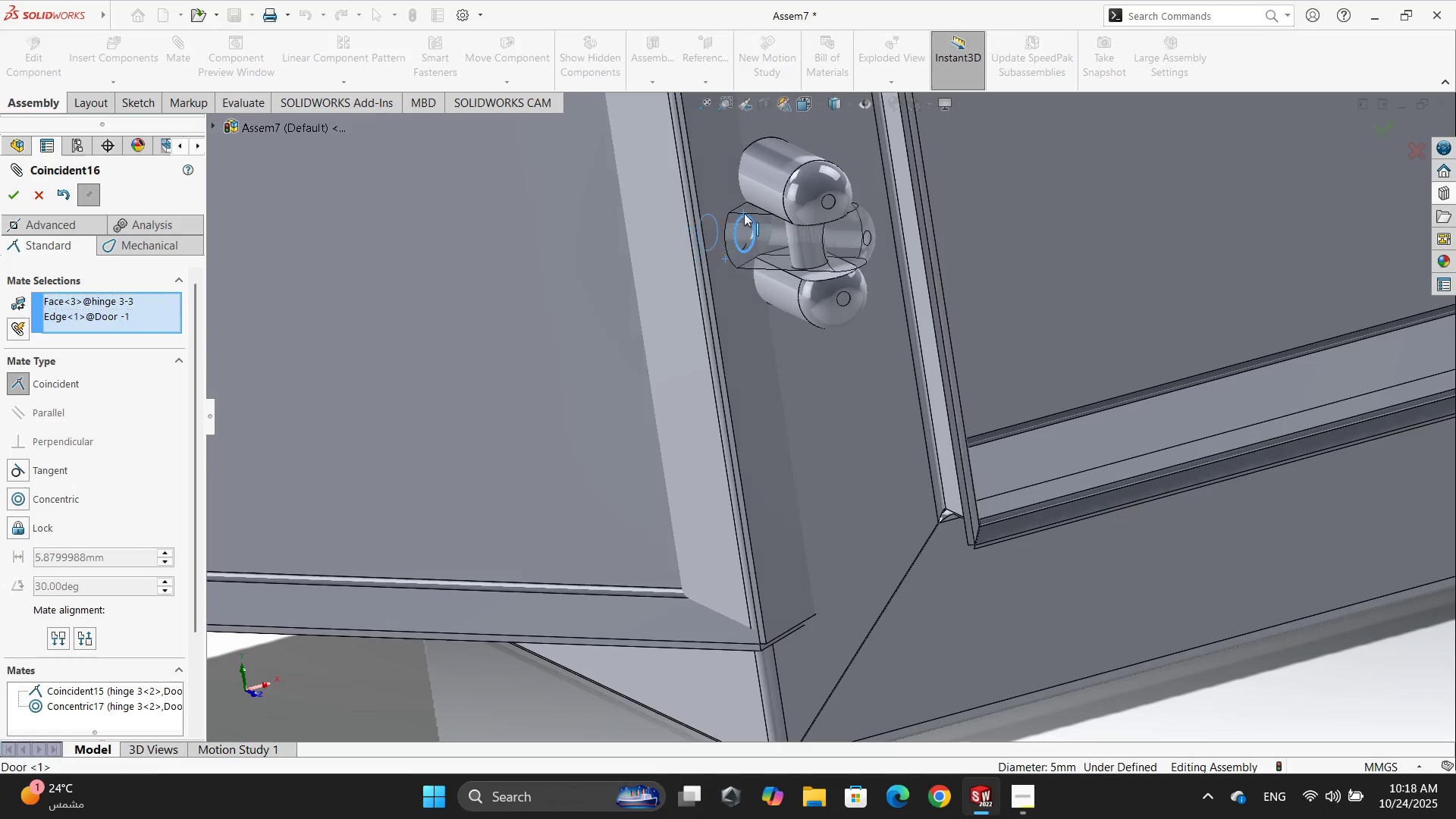 
left_click([744, 213])
 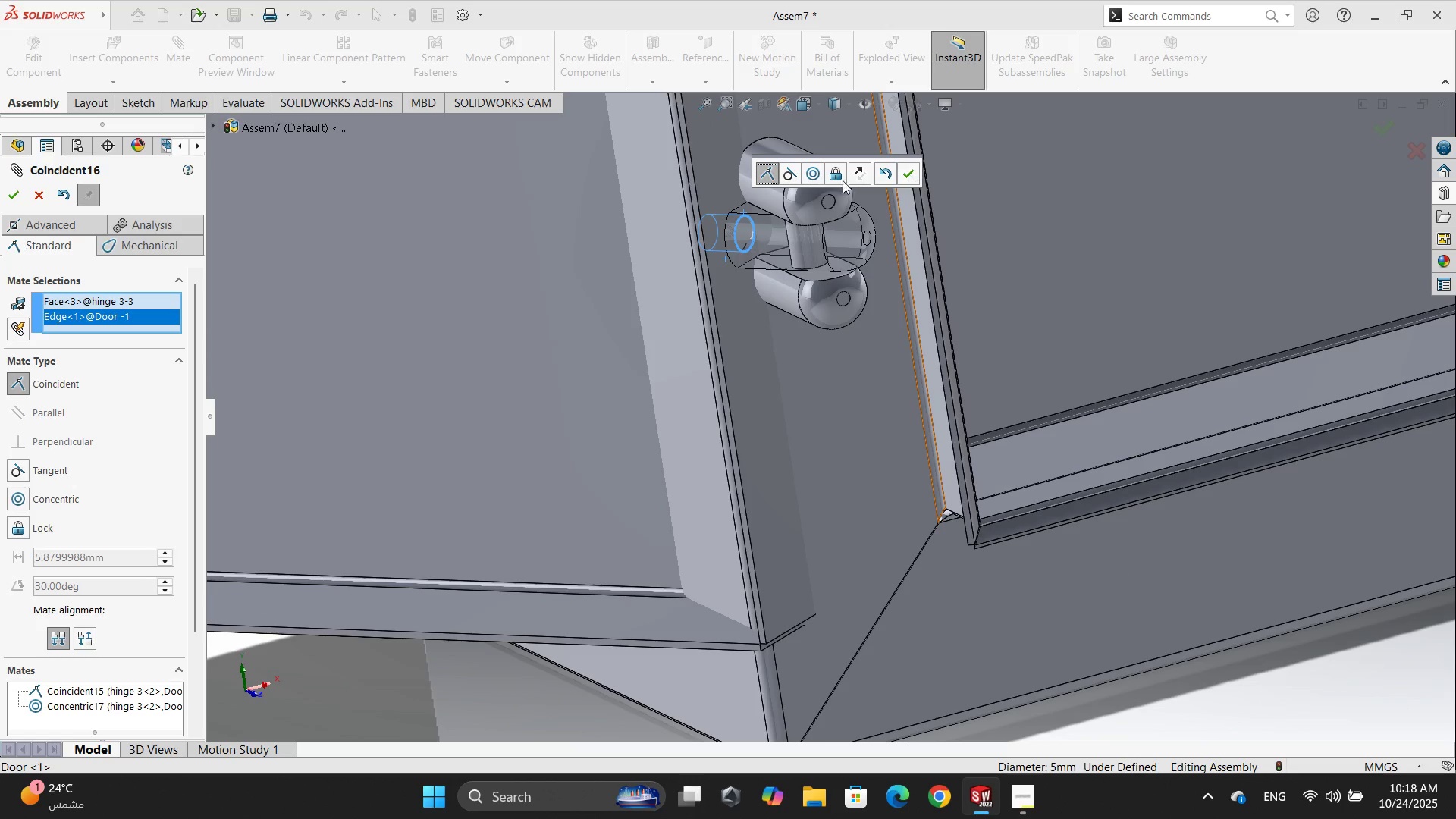 
left_click([814, 178])
 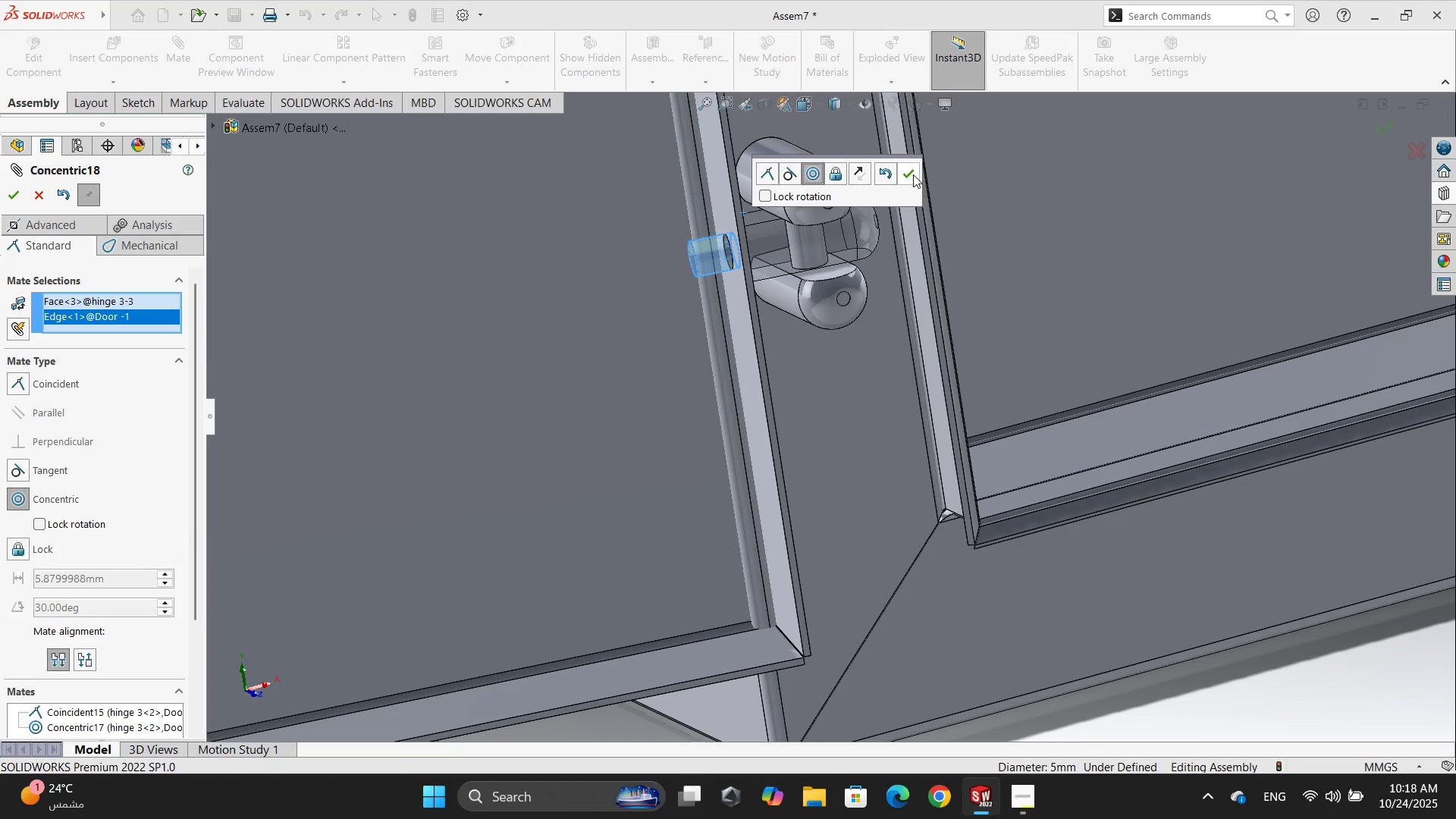 
scroll: coordinate [492, 361], scroll_direction: up, amount: 9.0
 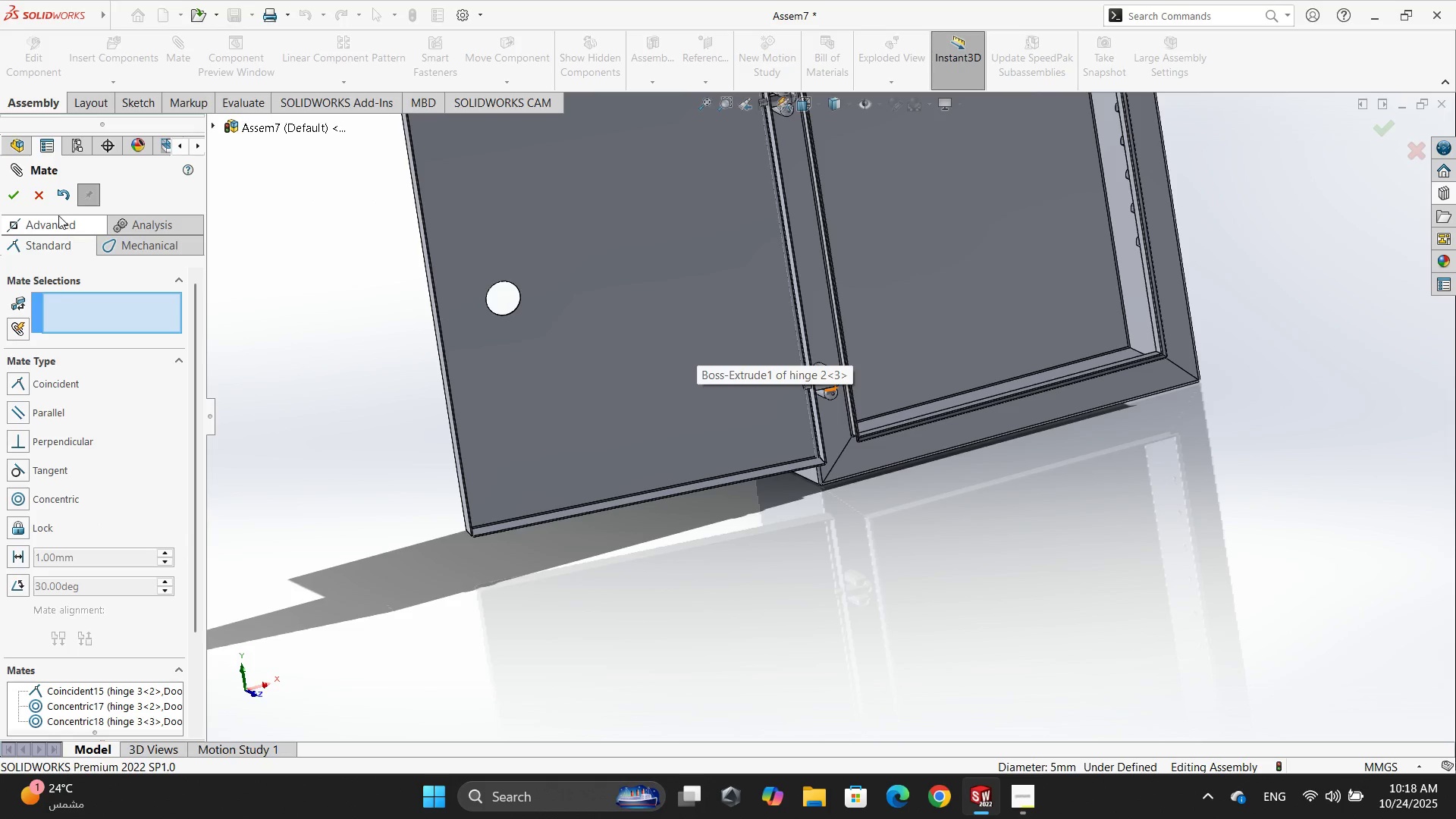 
left_click([35, 190])
 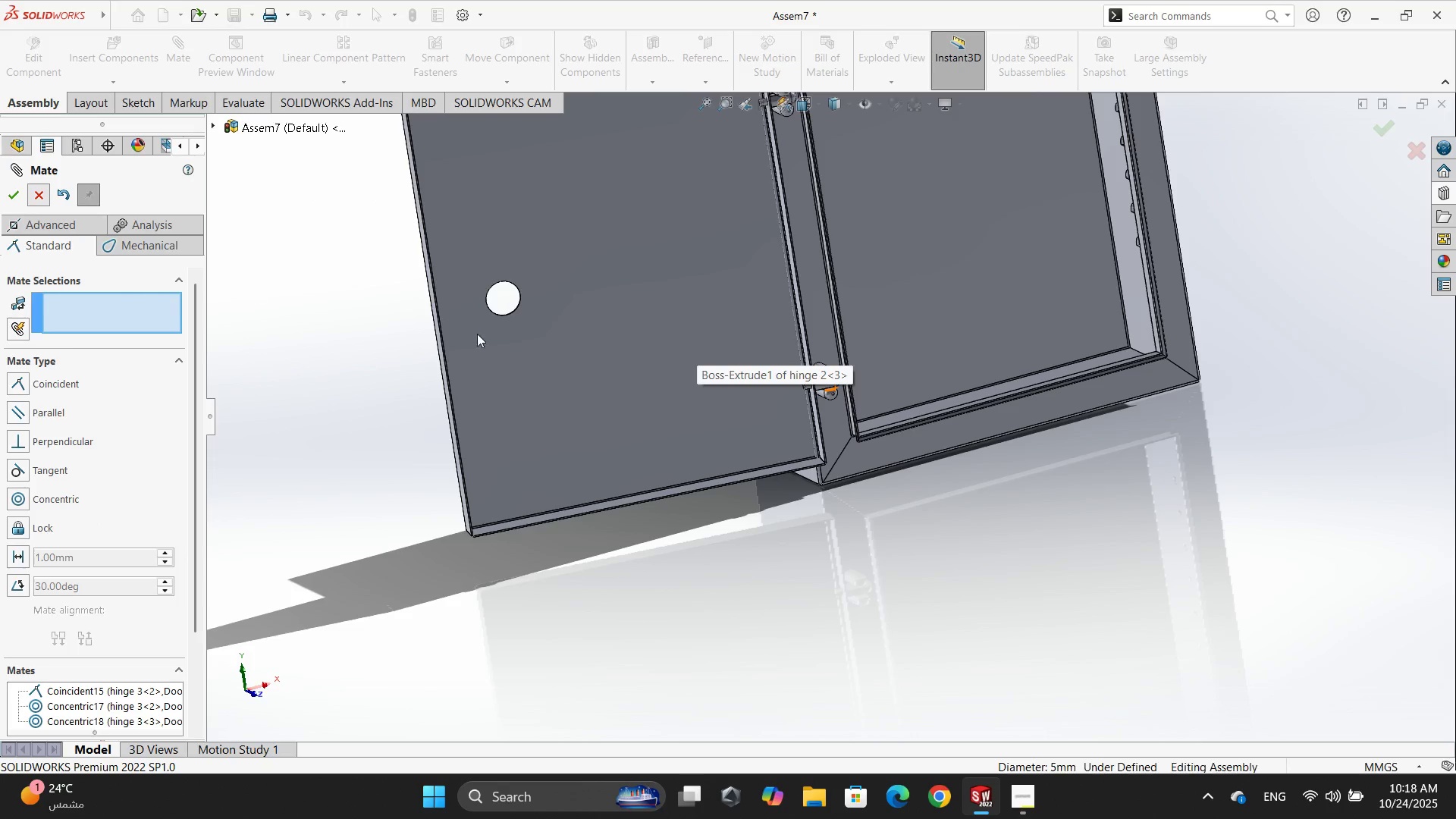 
scroll: coordinate [699, 363], scroll_direction: up, amount: 3.0
 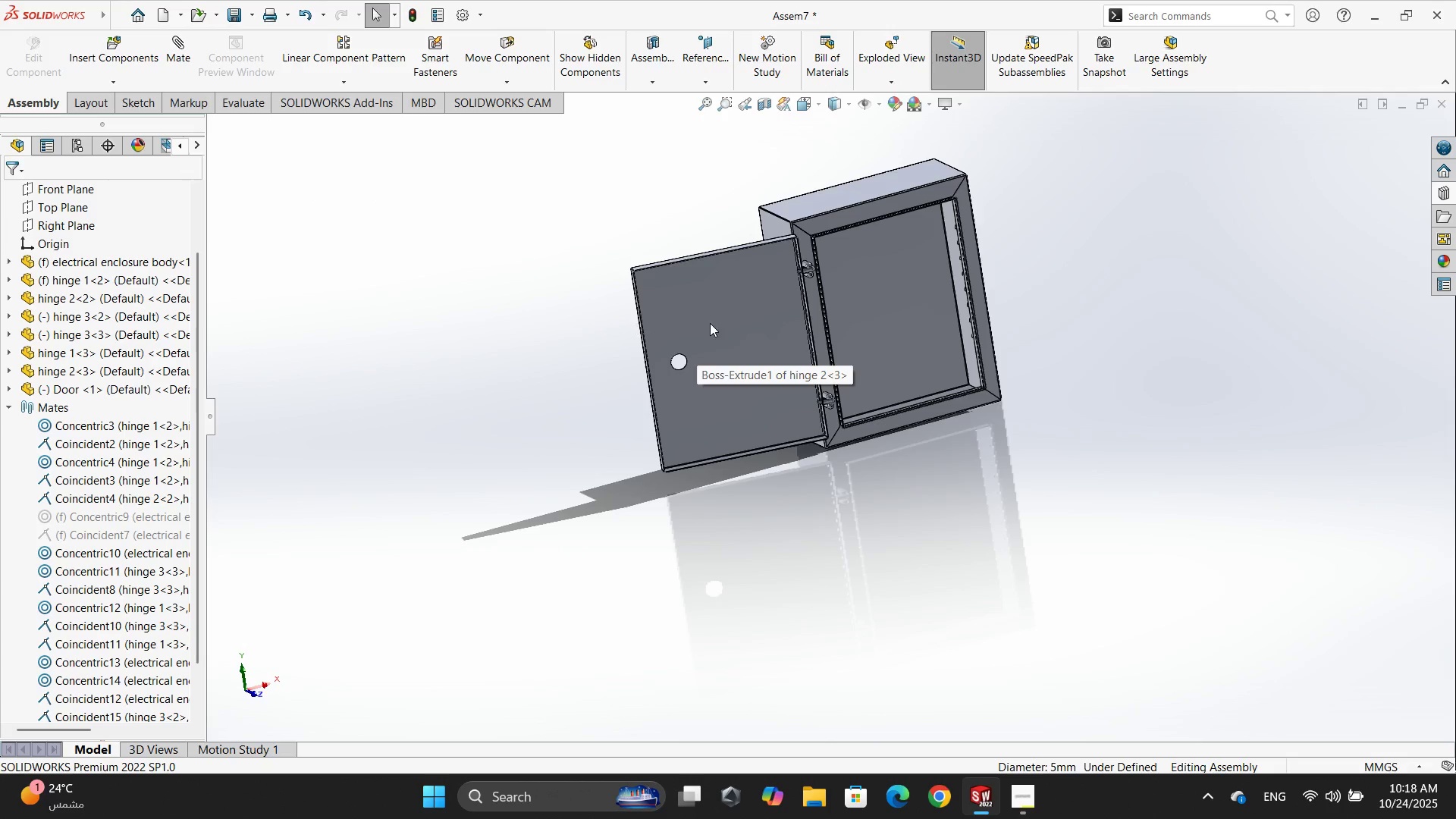 
left_click_drag(start_coordinate=[710, 322], to_coordinate=[1103, 278])
 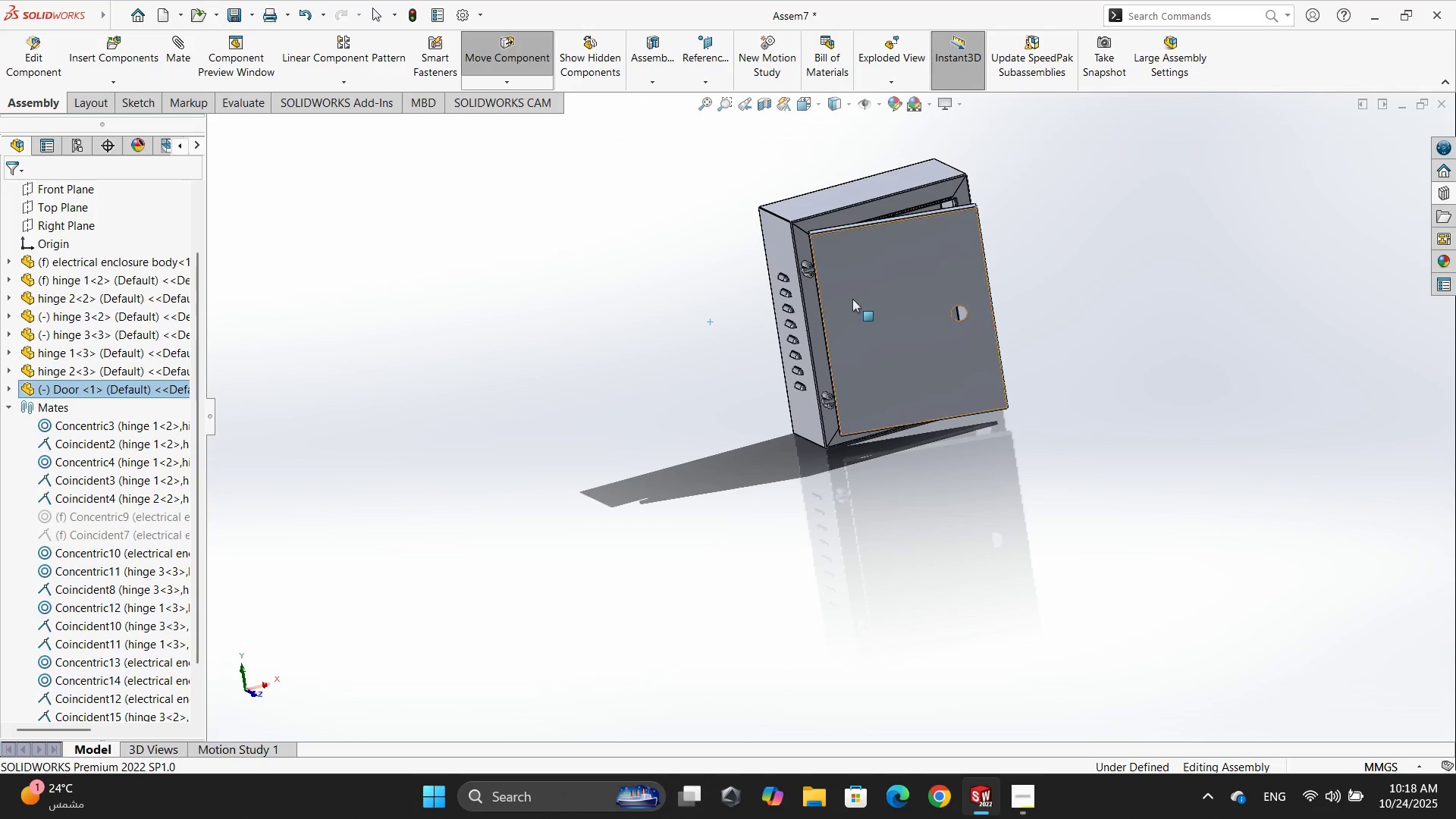 
scroll: coordinate [852, 298], scroll_direction: down, amount: 3.0
 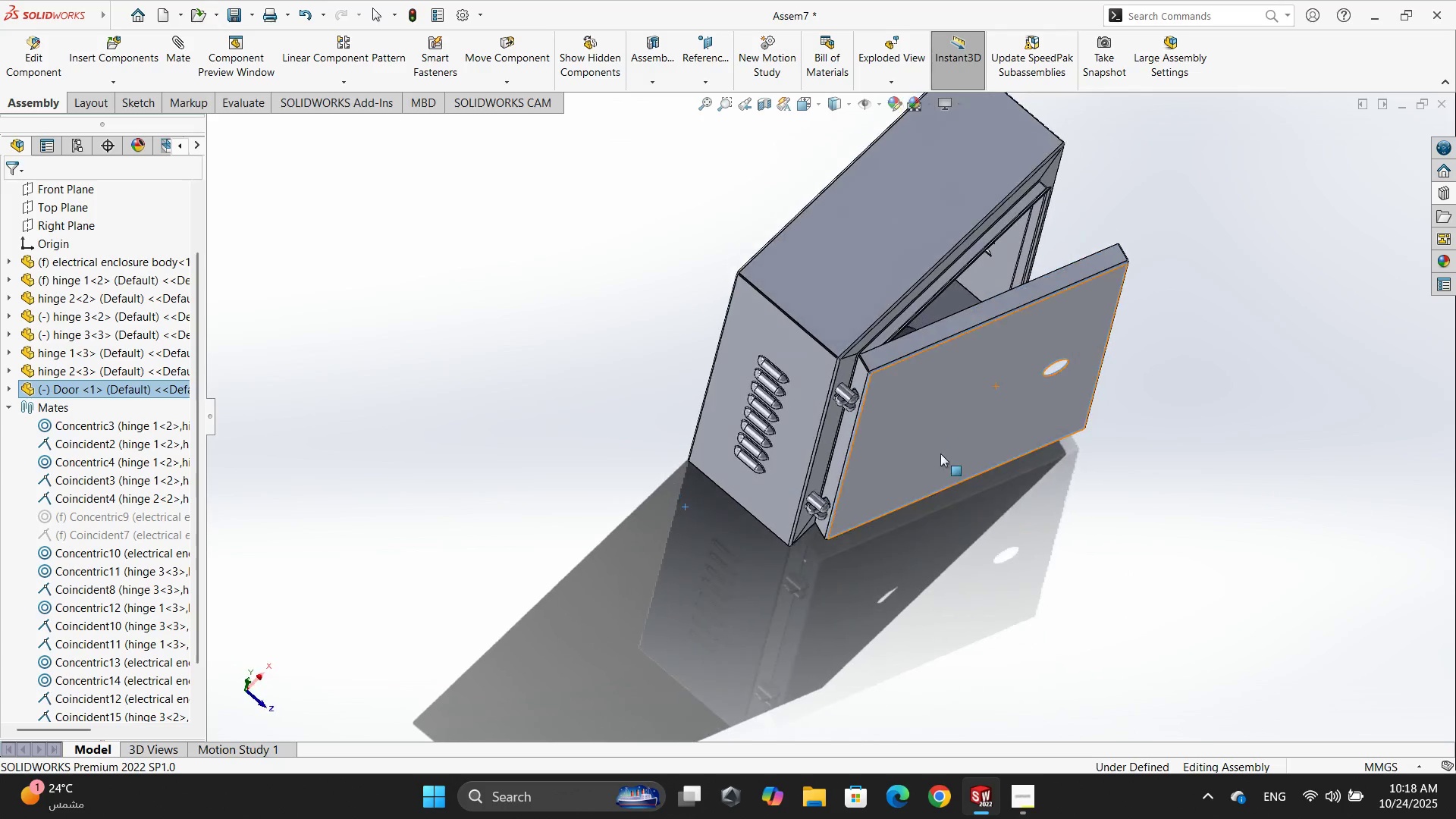 
left_click_drag(start_coordinate=[1025, 350], to_coordinate=[960, 474])
 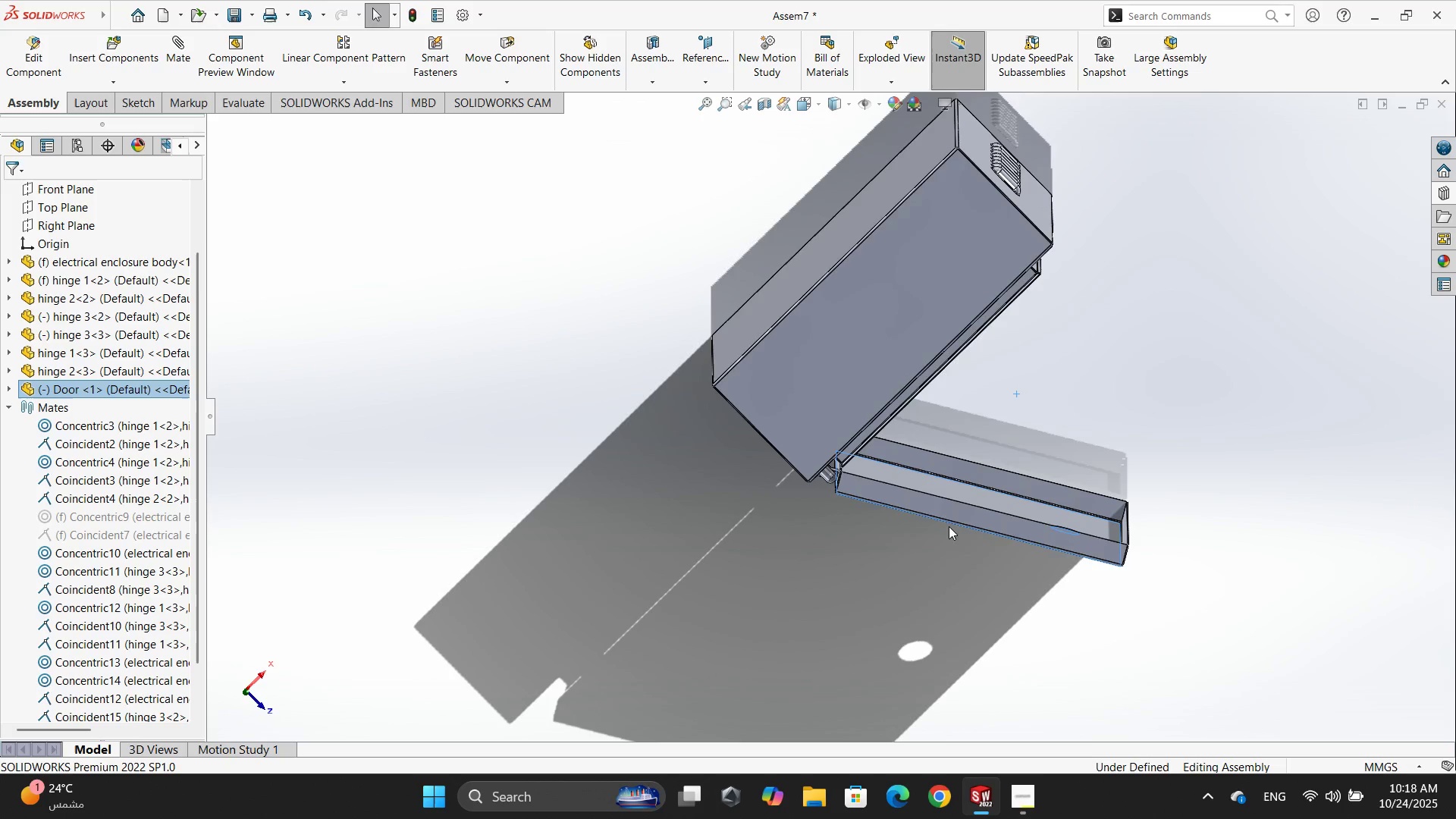 
left_click([838, 353])
 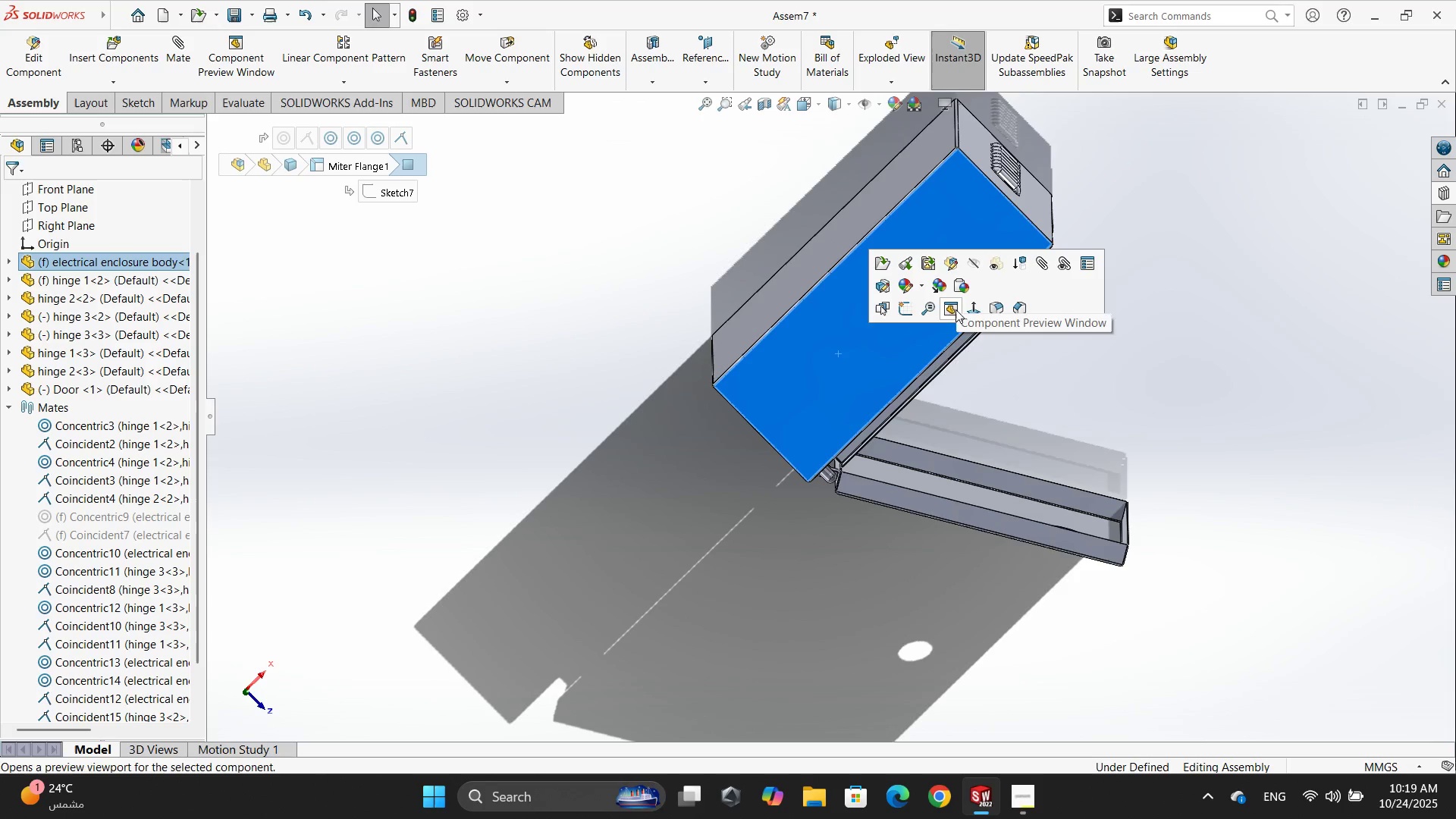 
left_click([974, 309])
 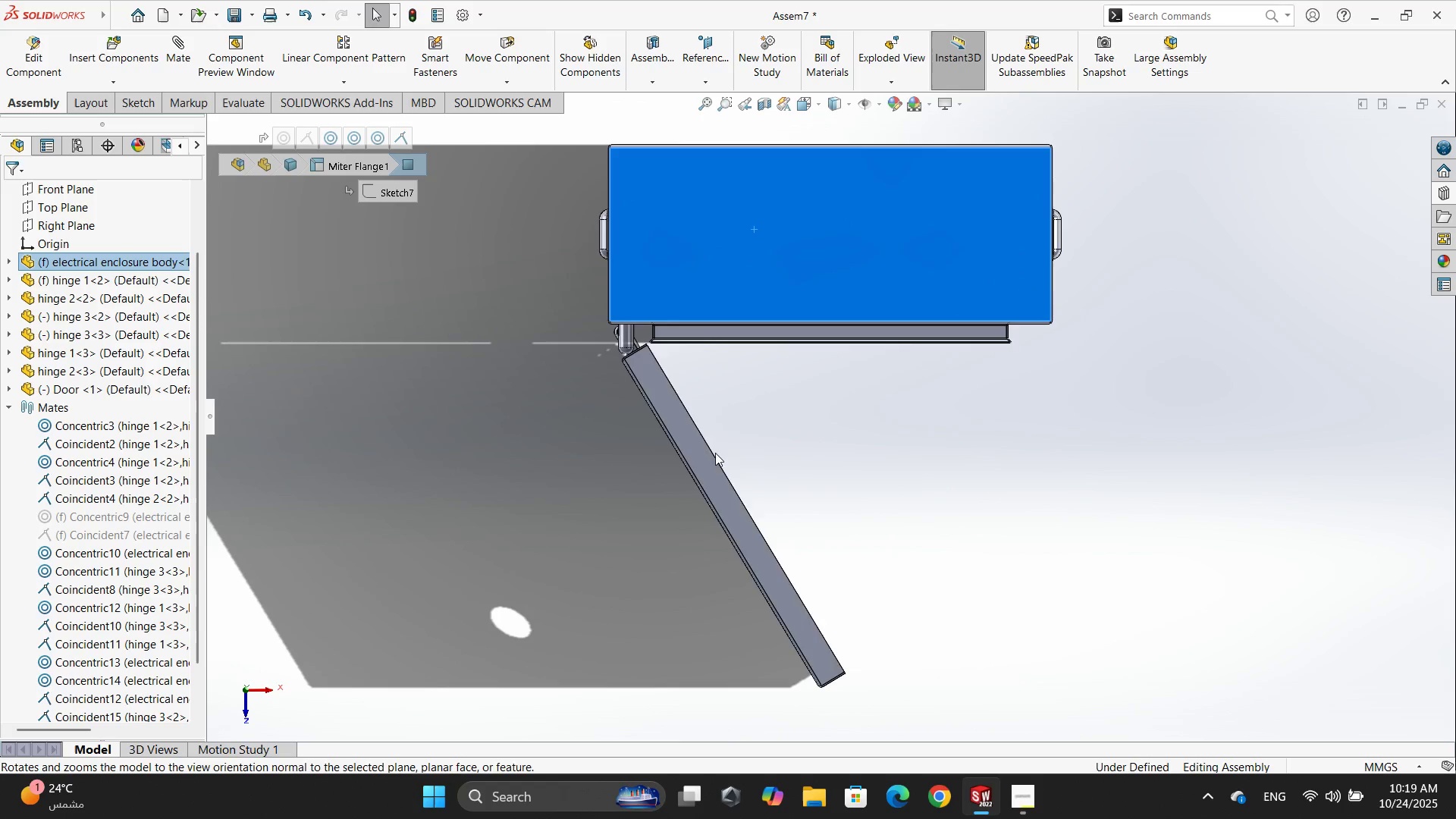 
left_click_drag(start_coordinate=[705, 457], to_coordinate=[652, 457])
 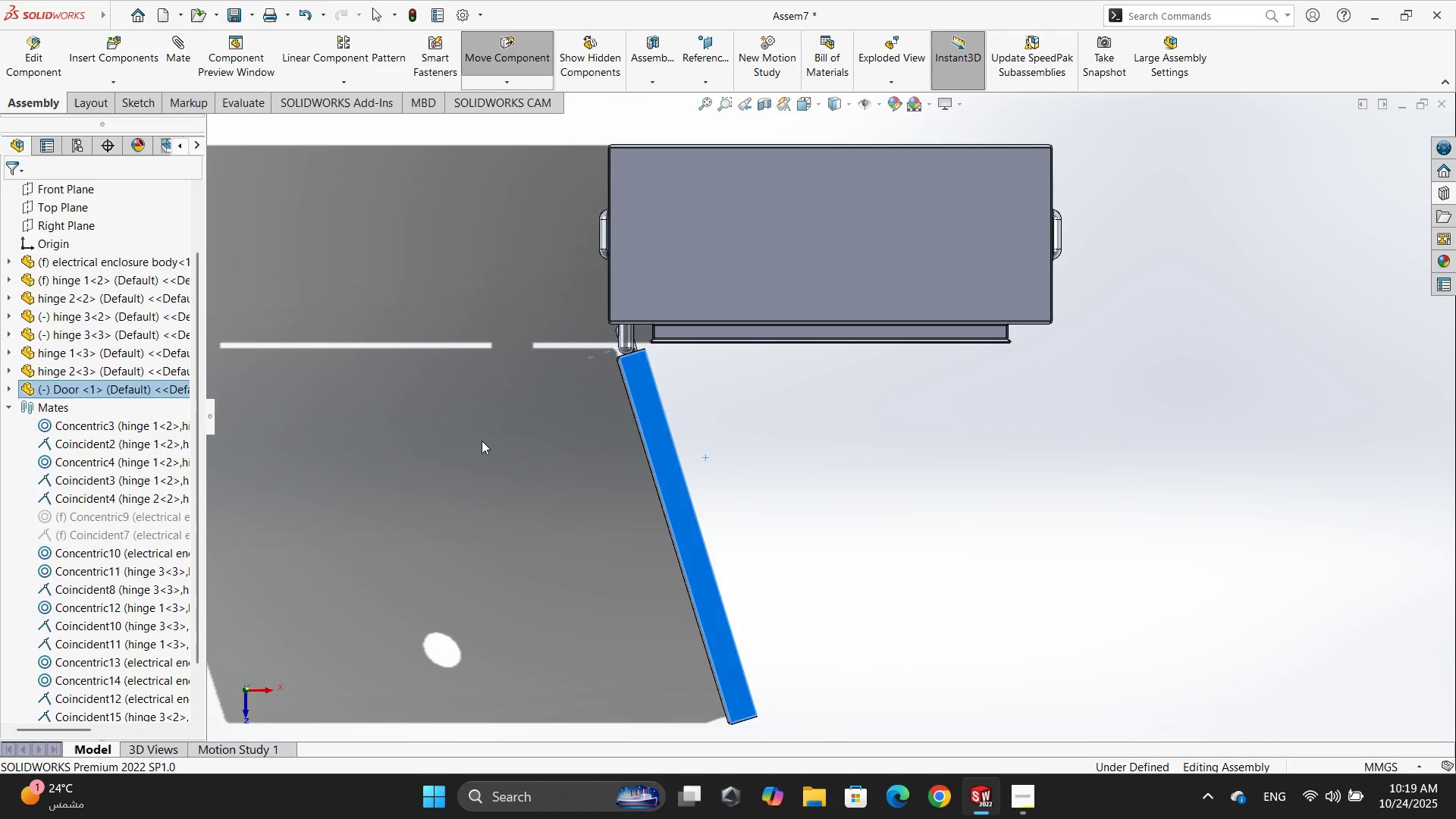 
left_click([463, 434])
 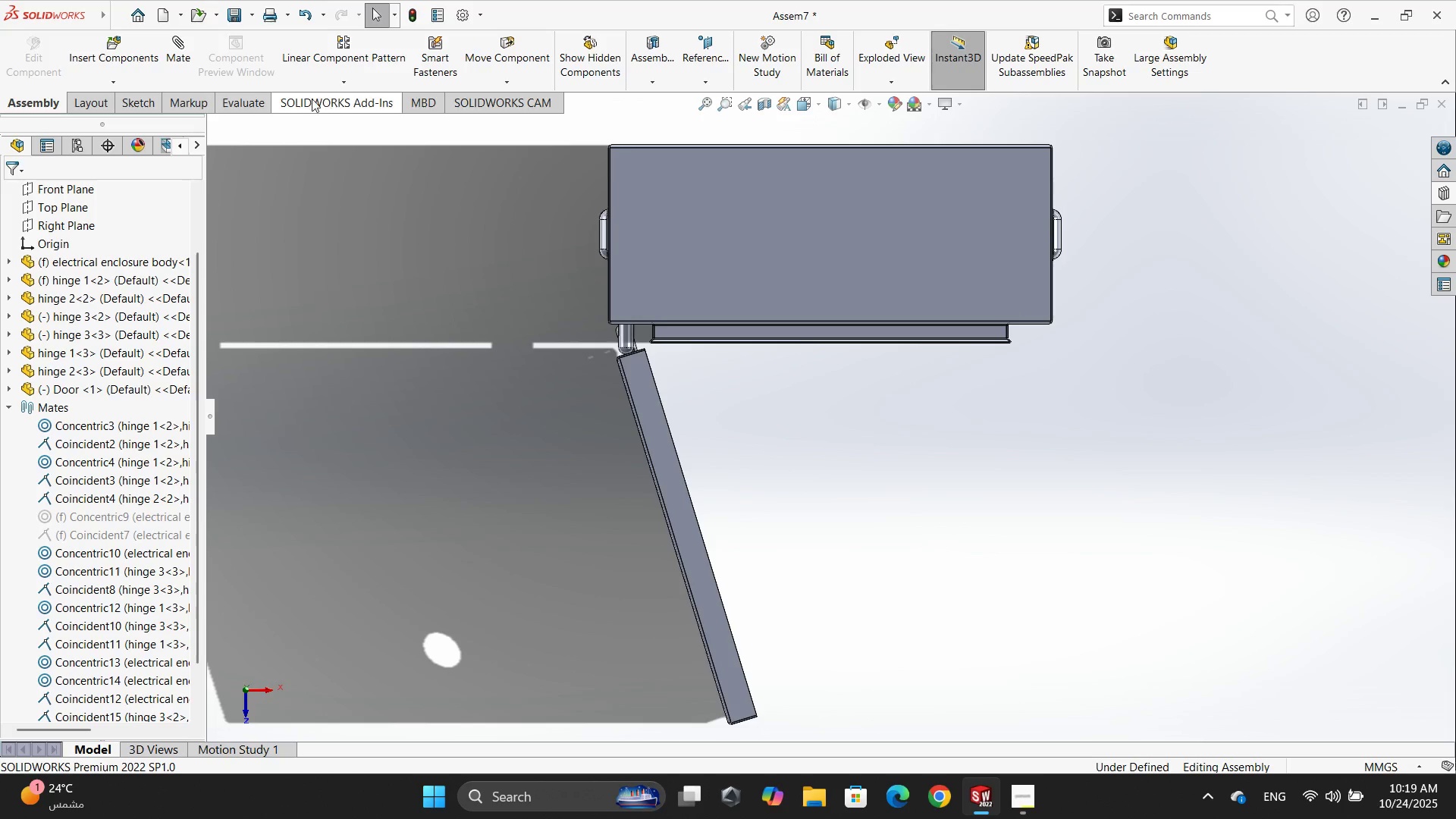 
left_click([176, 59])
 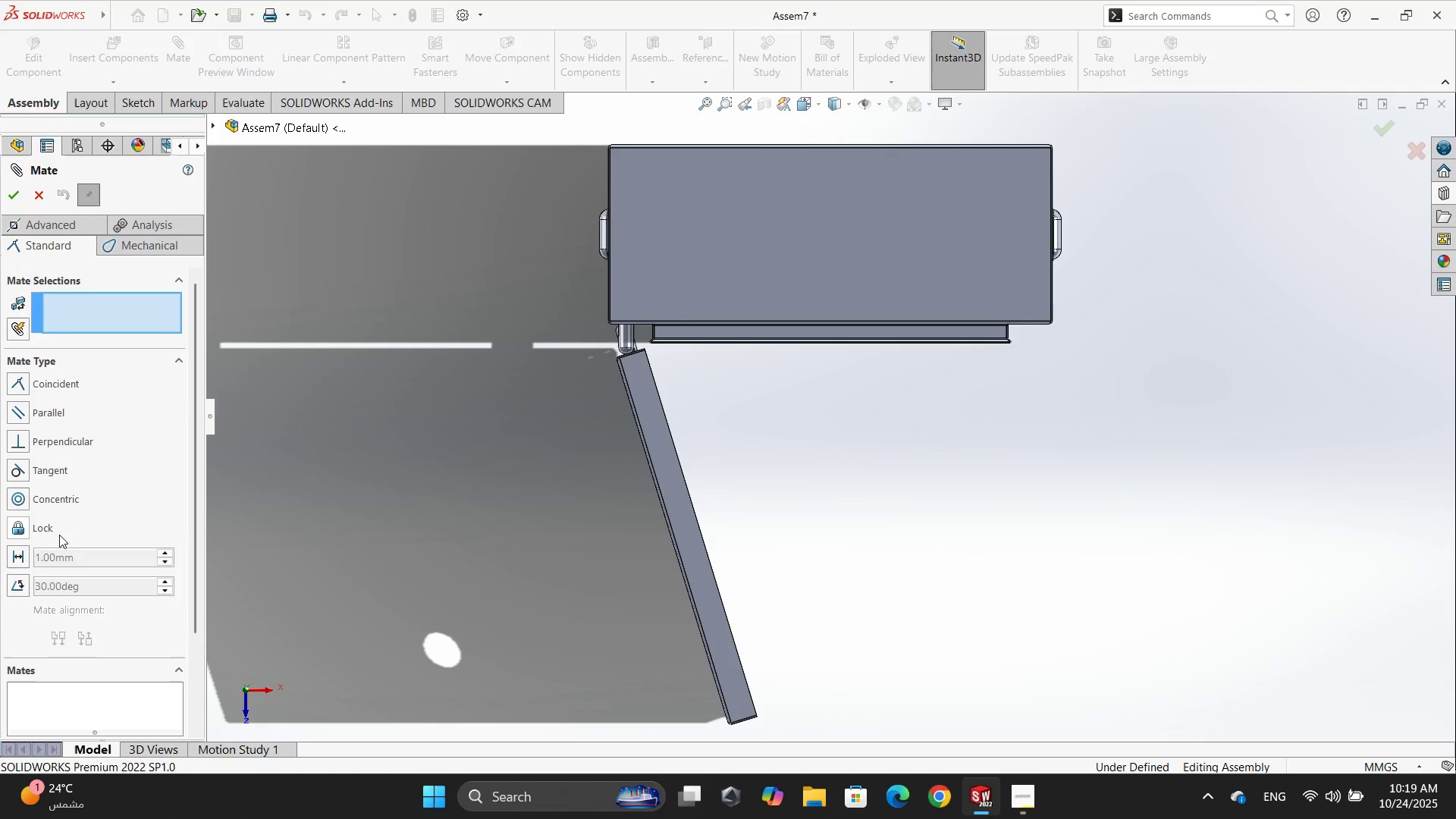 
left_click([20, 586])
 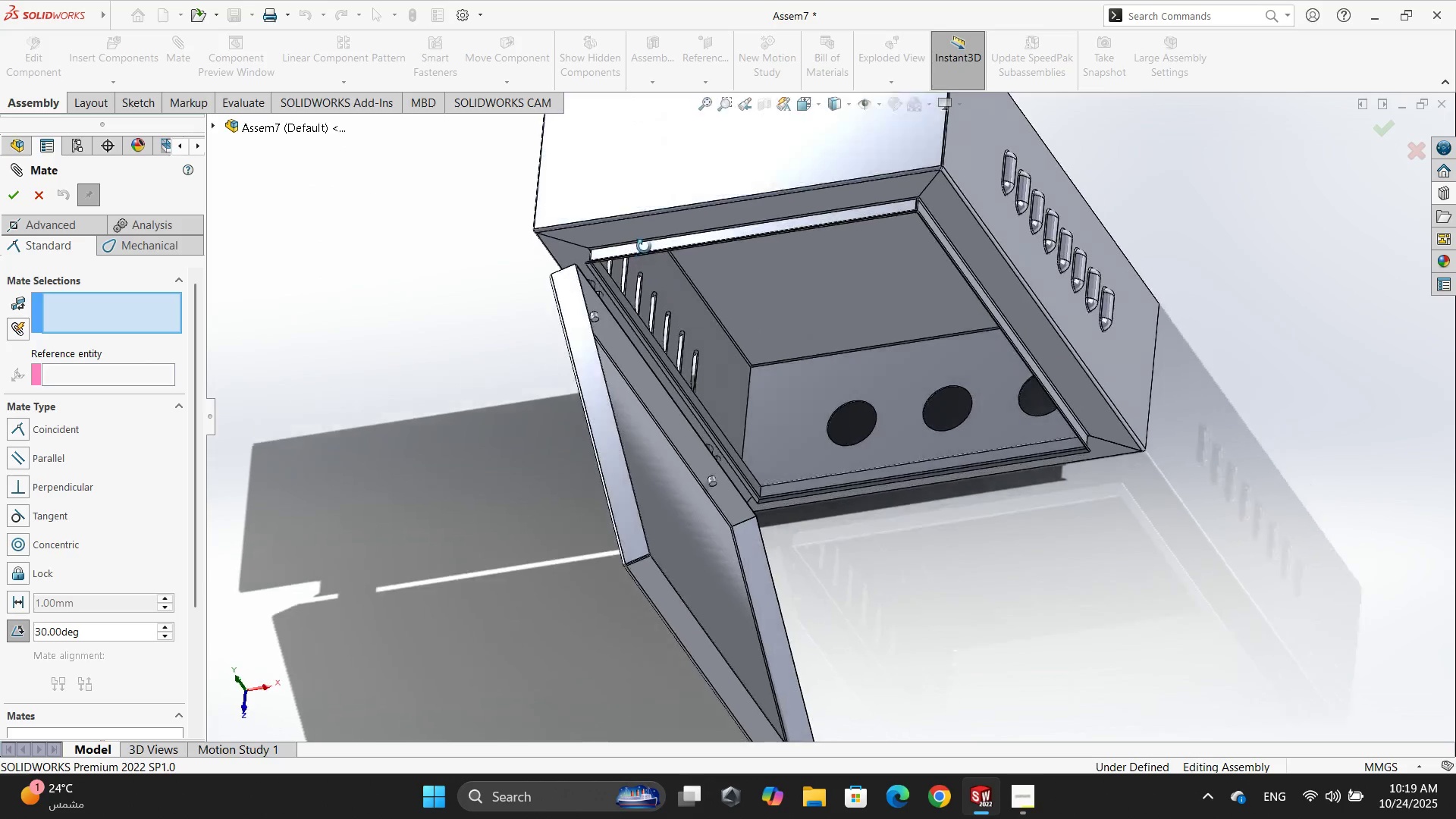 
middle_click([643, 237])
 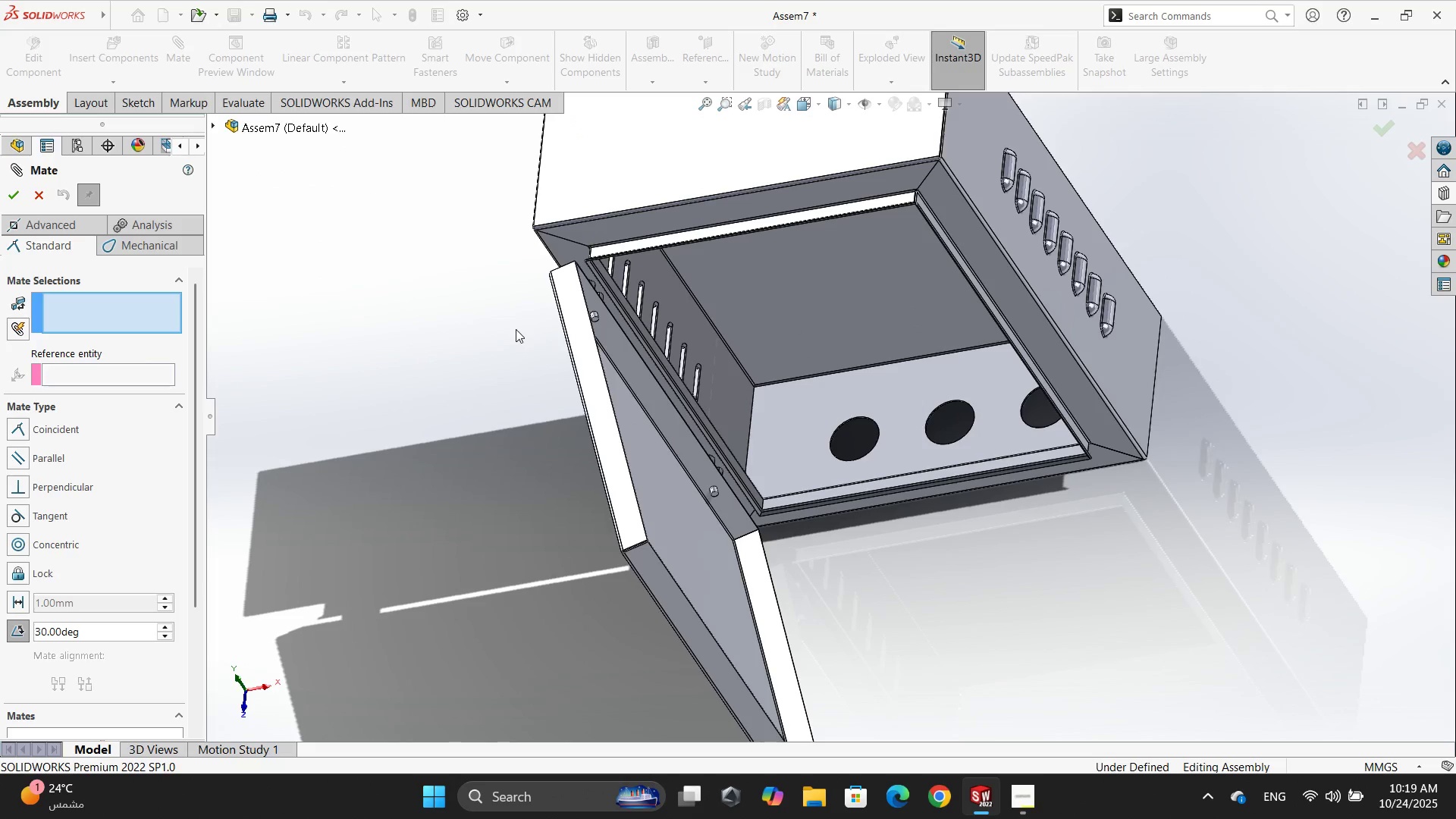 
scroll: coordinate [686, 304], scroll_direction: down, amount: 12.0
 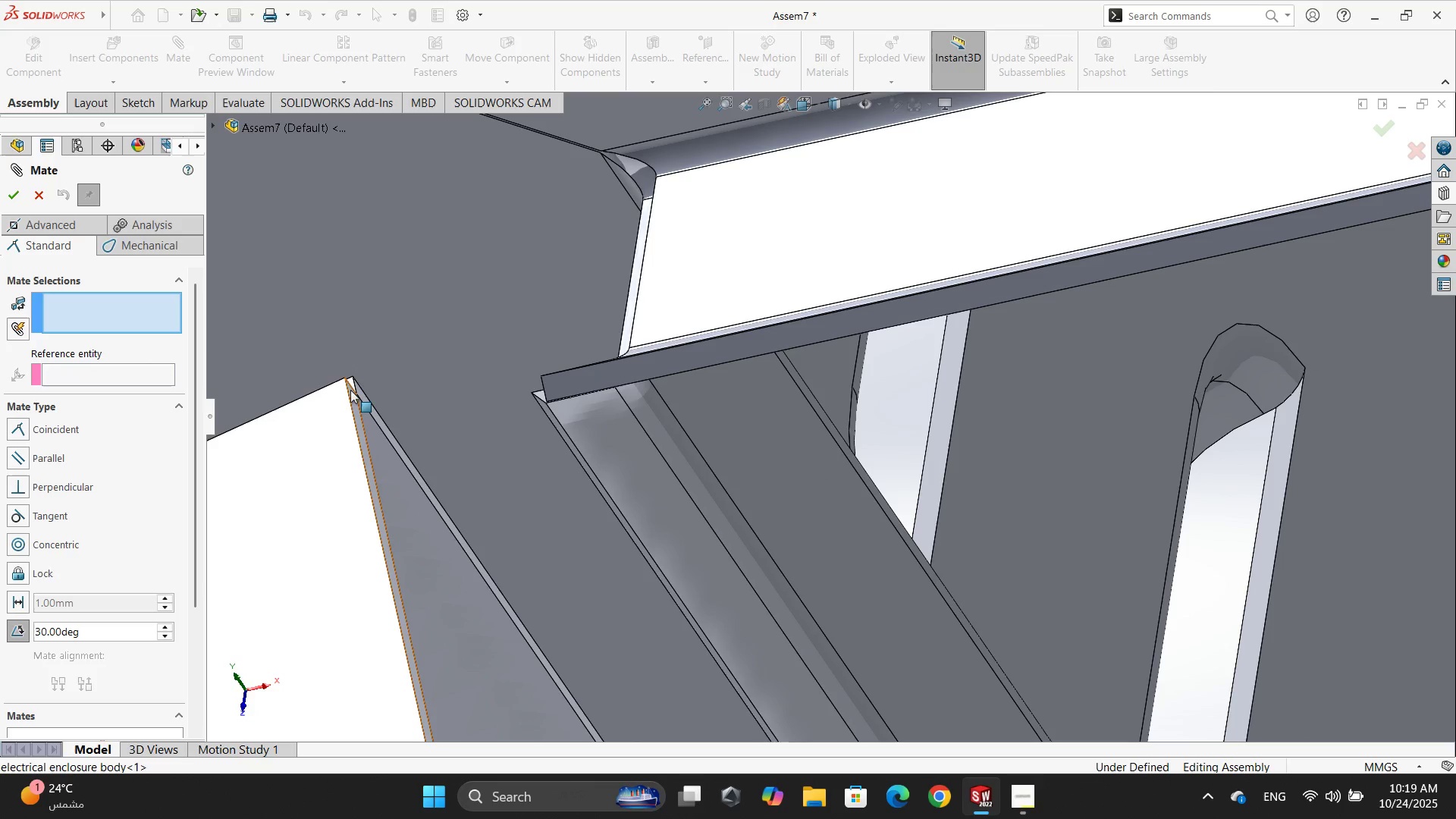 
left_click([353, 397])
 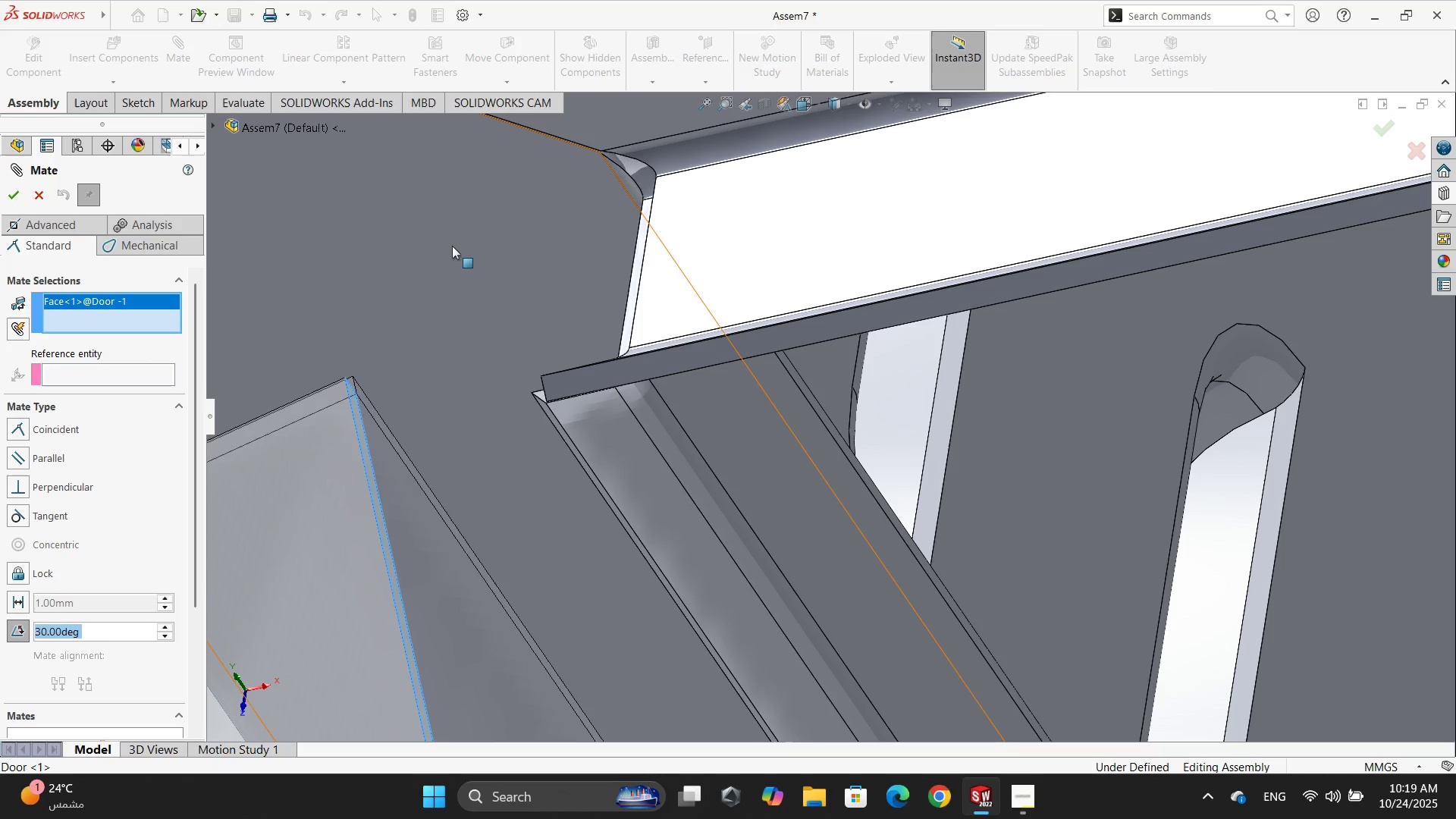 
left_click([453, 245])
 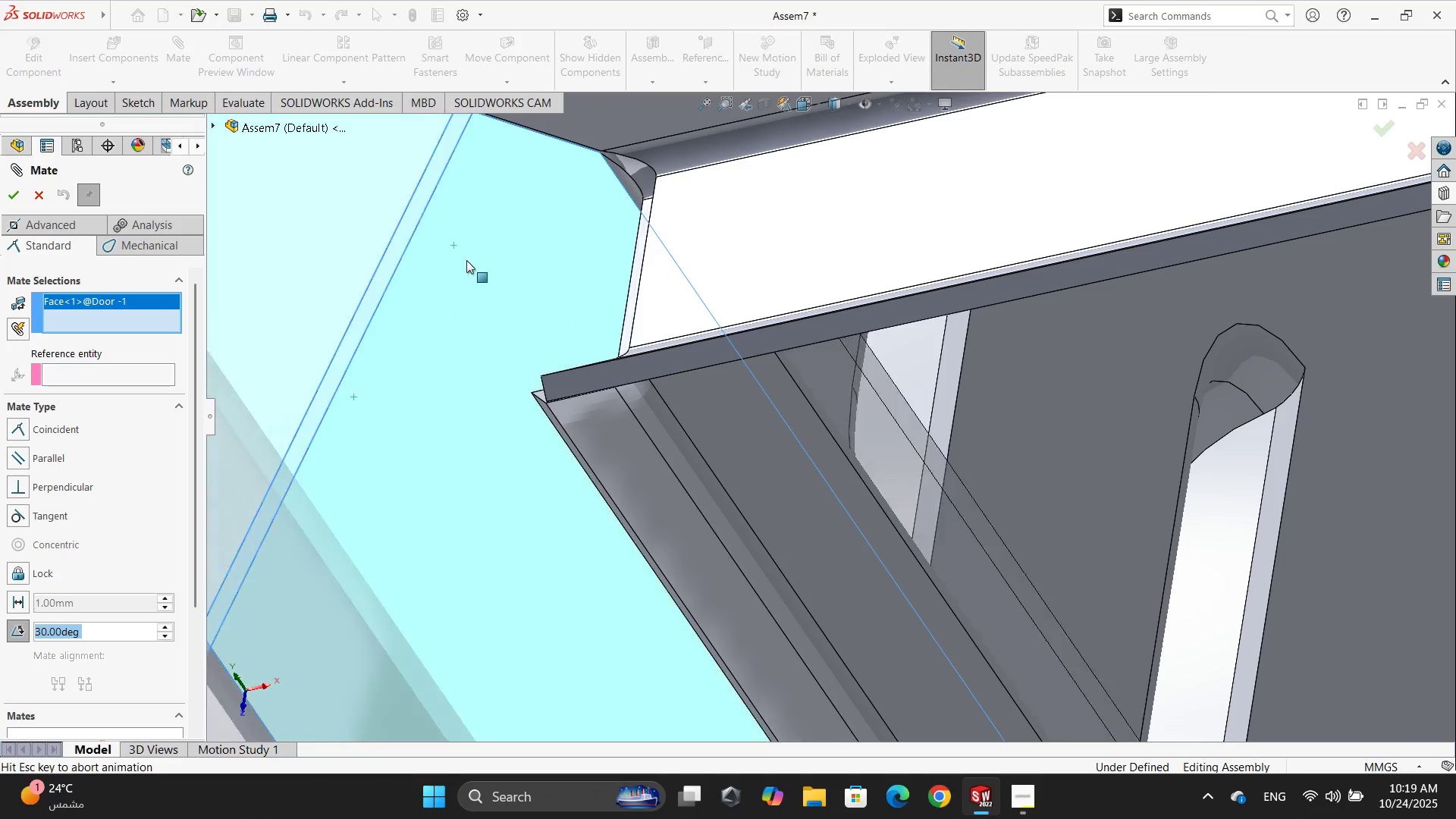 
scroll: coordinate [540, 458], scroll_direction: up, amount: 17.0
 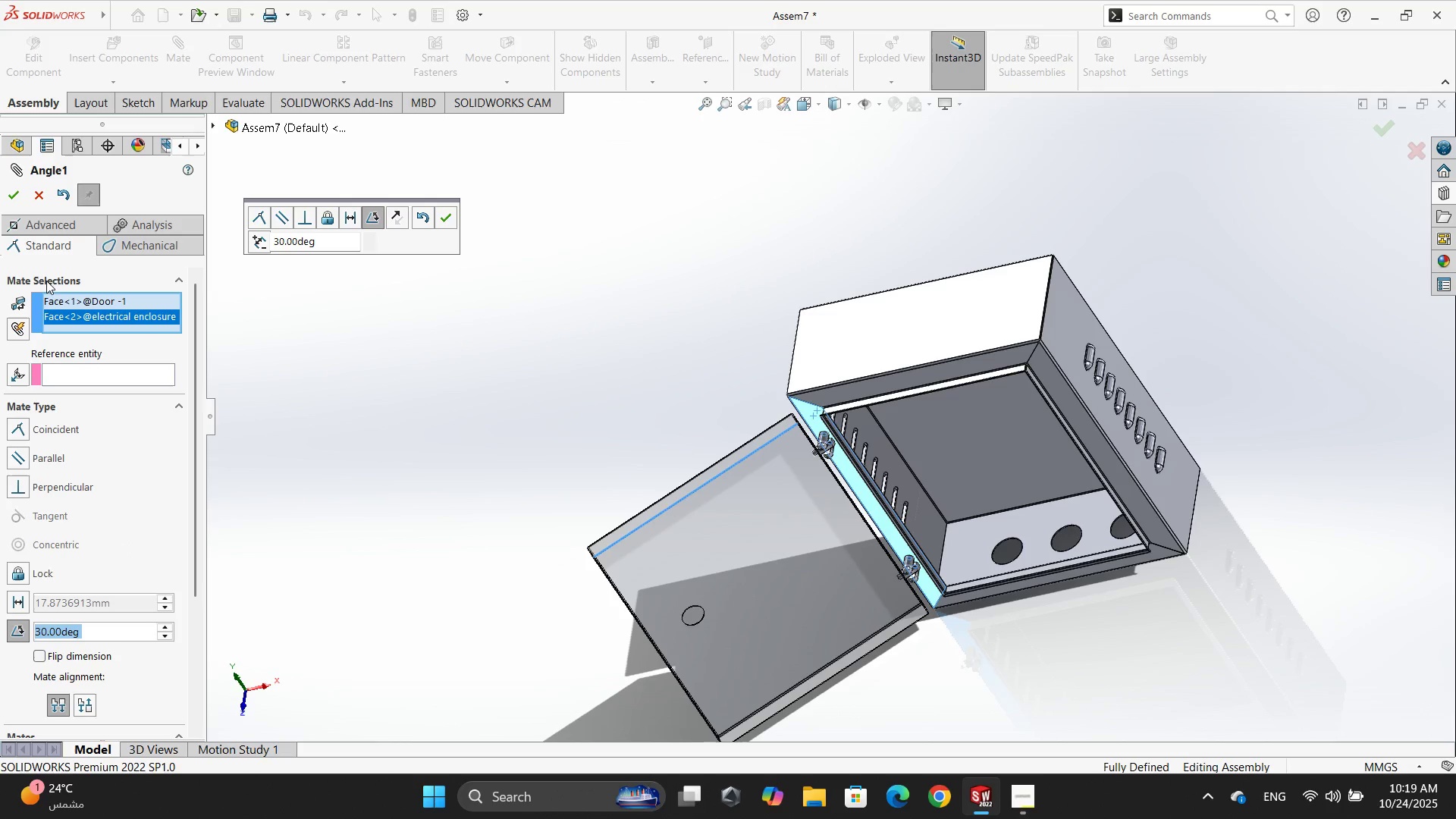 
left_click([56, 229])
 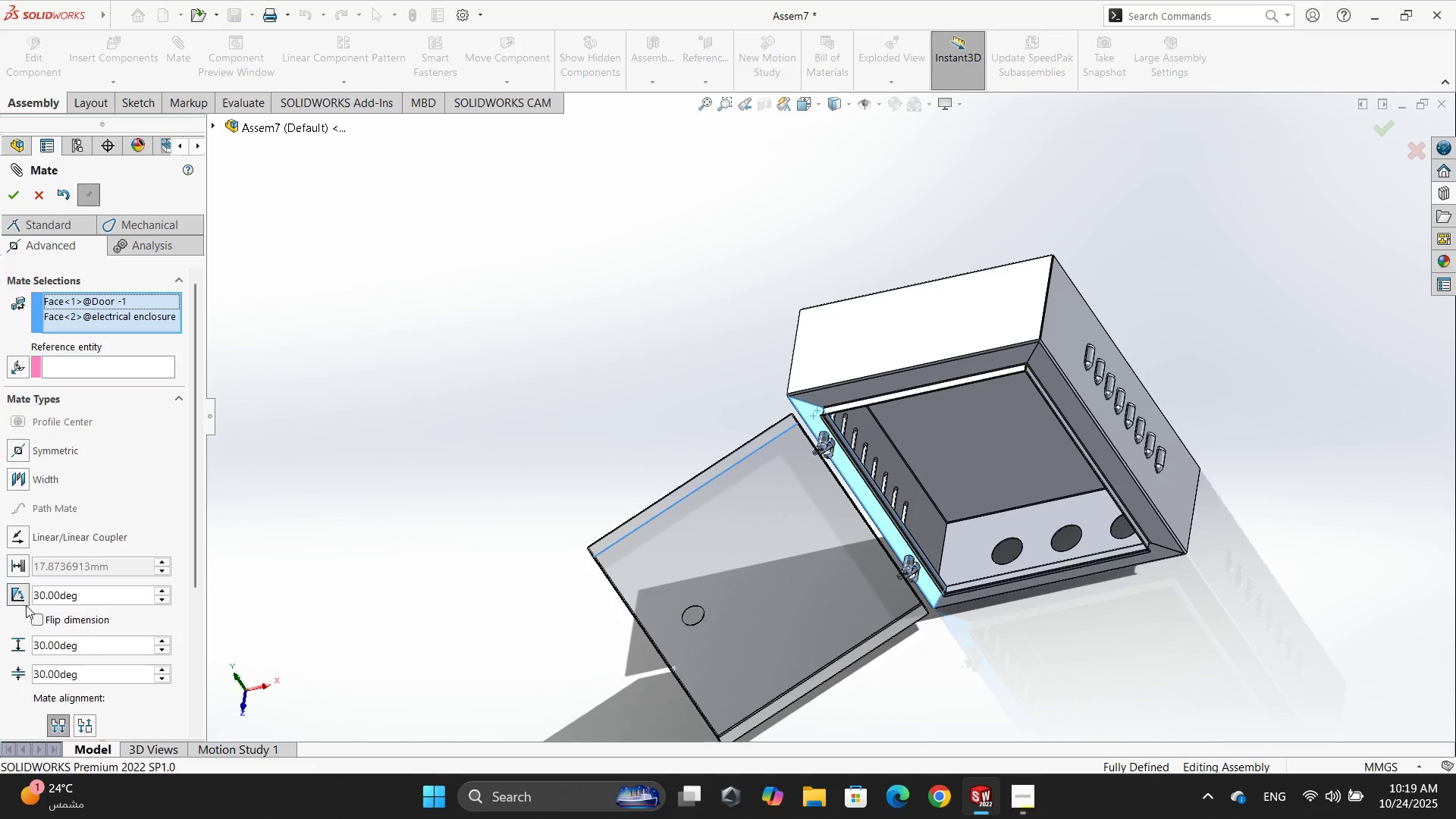 
wait(5.31)
 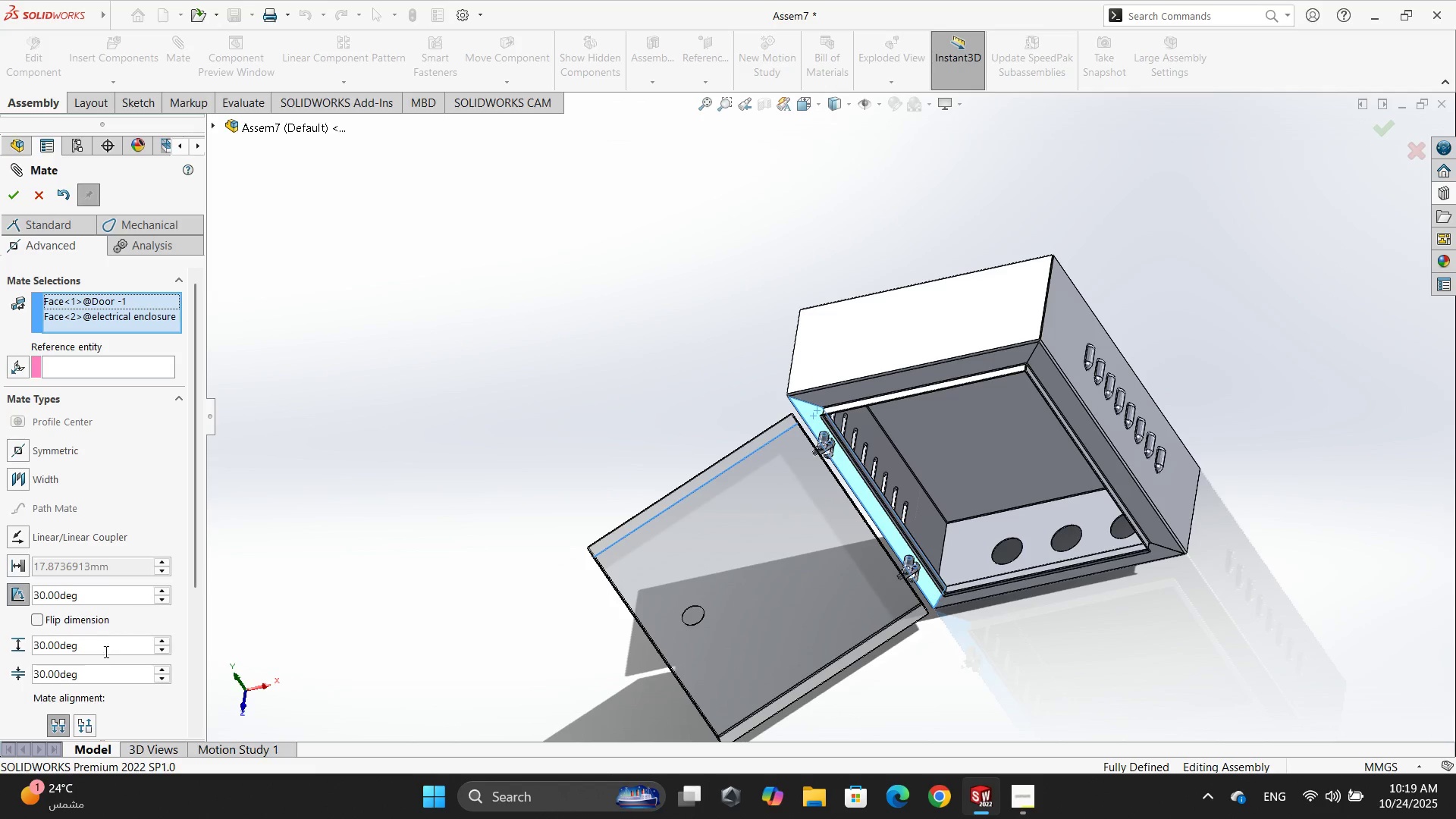 
left_click([37, 187])
 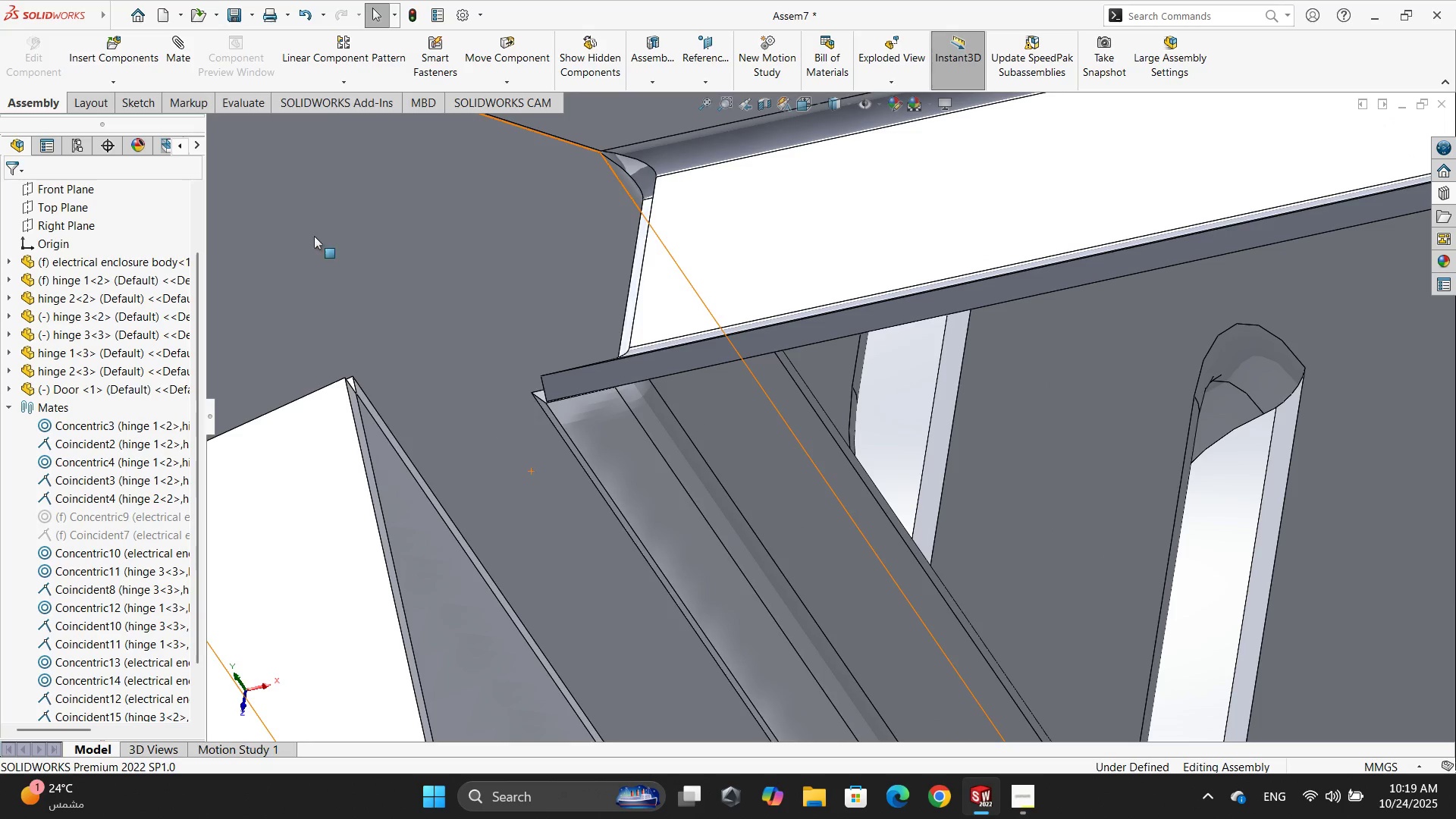 
left_click([164, 77])
 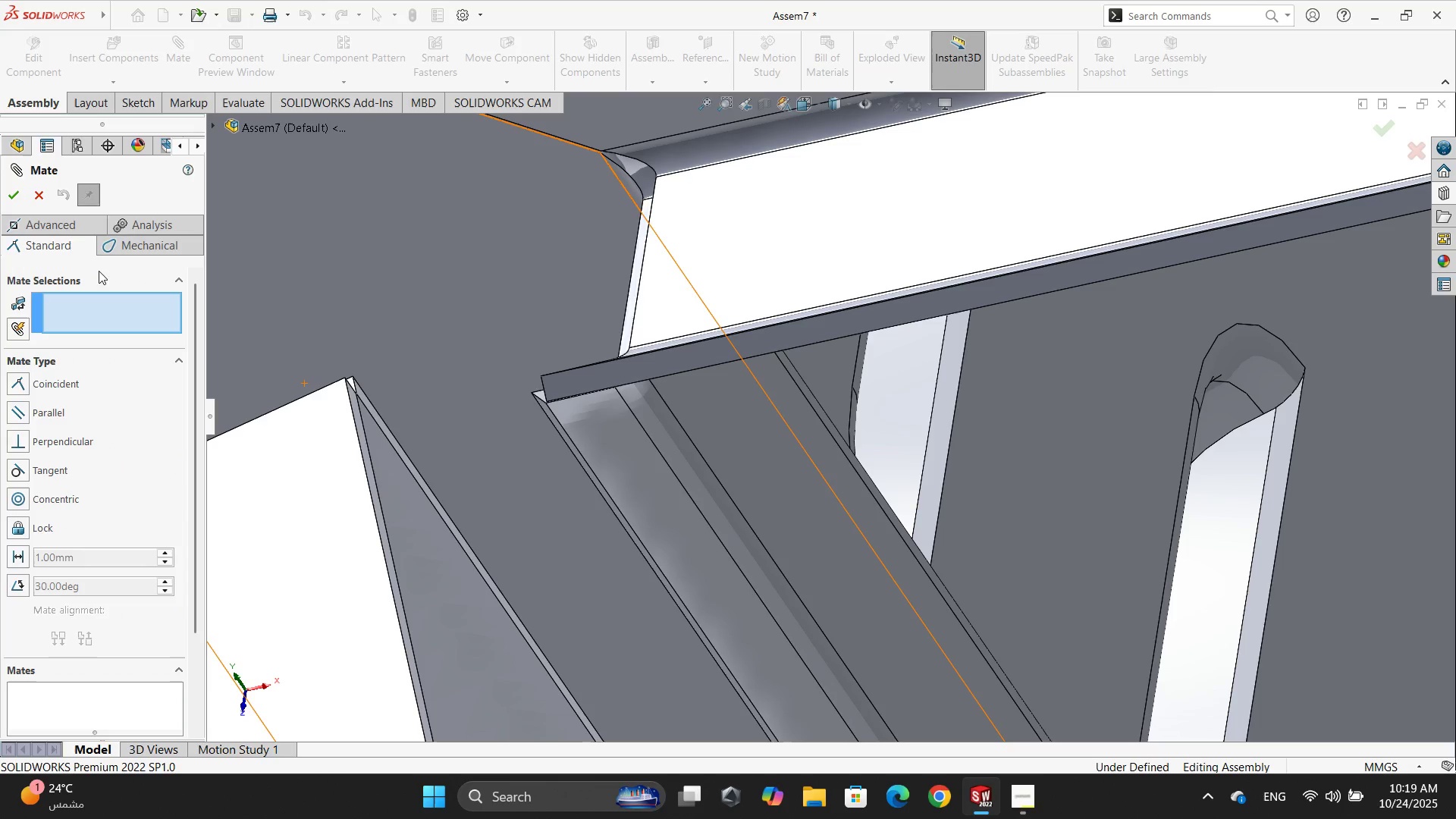 
left_click([83, 219])
 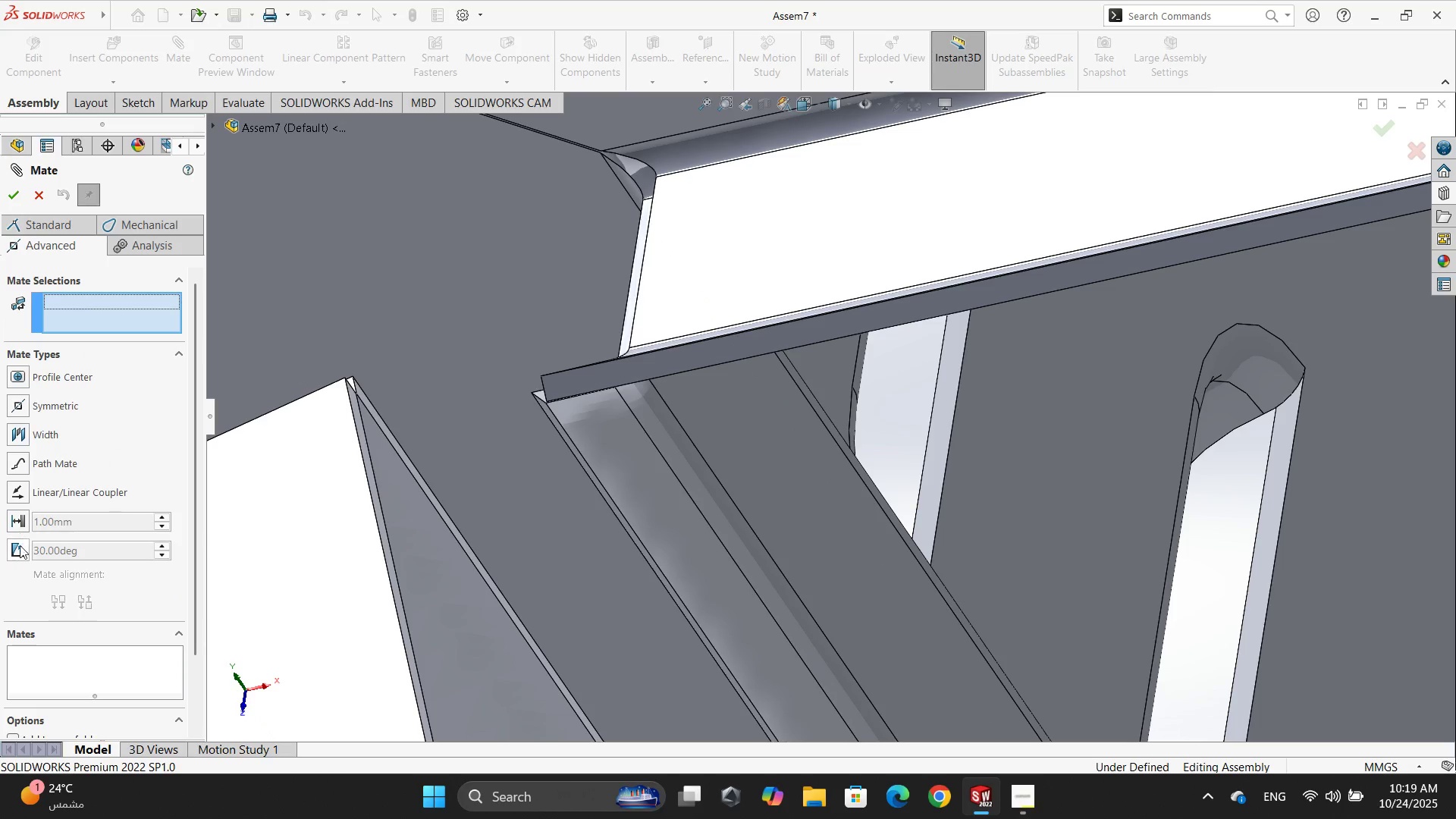 
left_click([18, 555])
 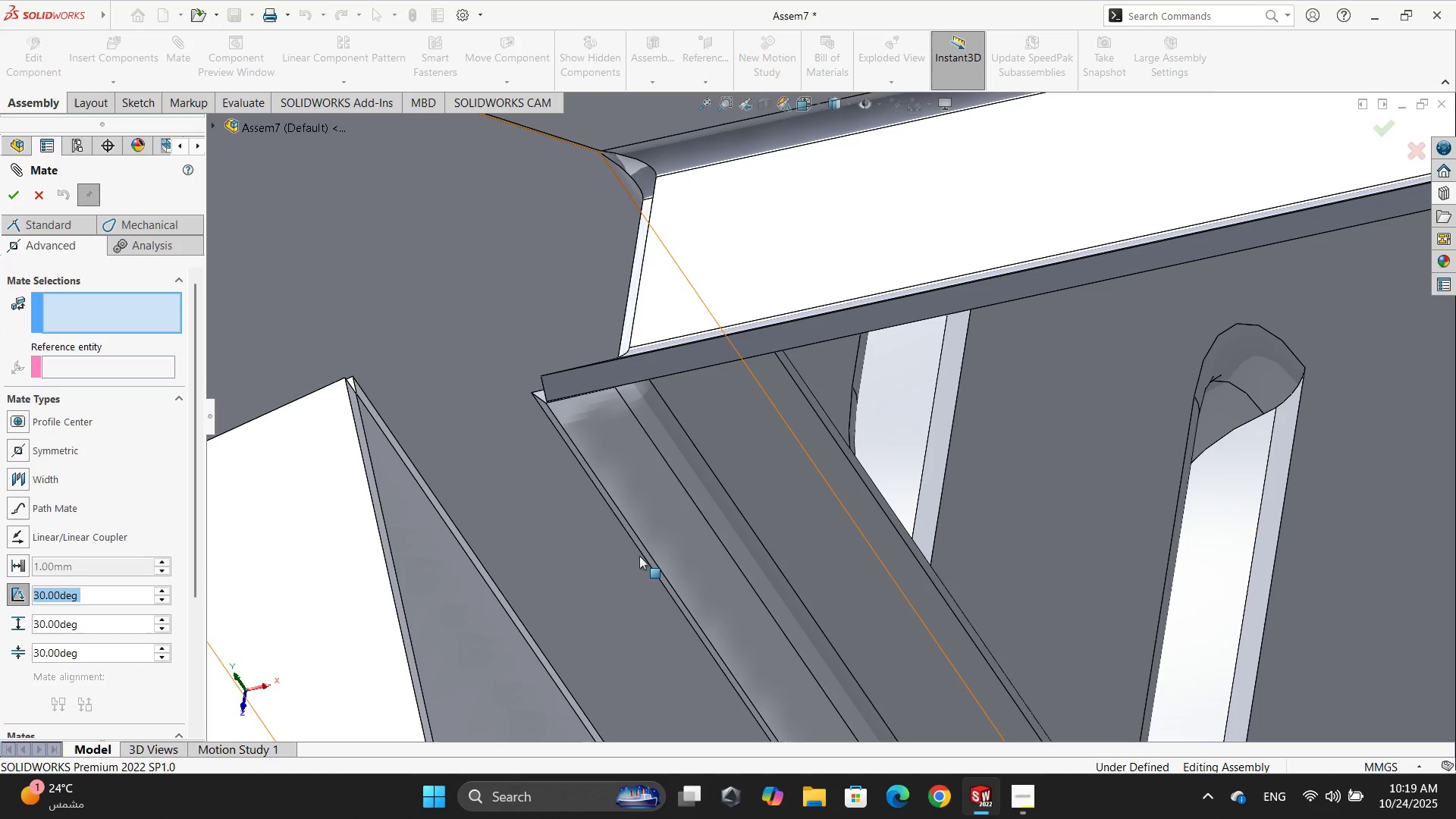 
scroll: coordinate [752, 391], scroll_direction: up, amount: 9.0
 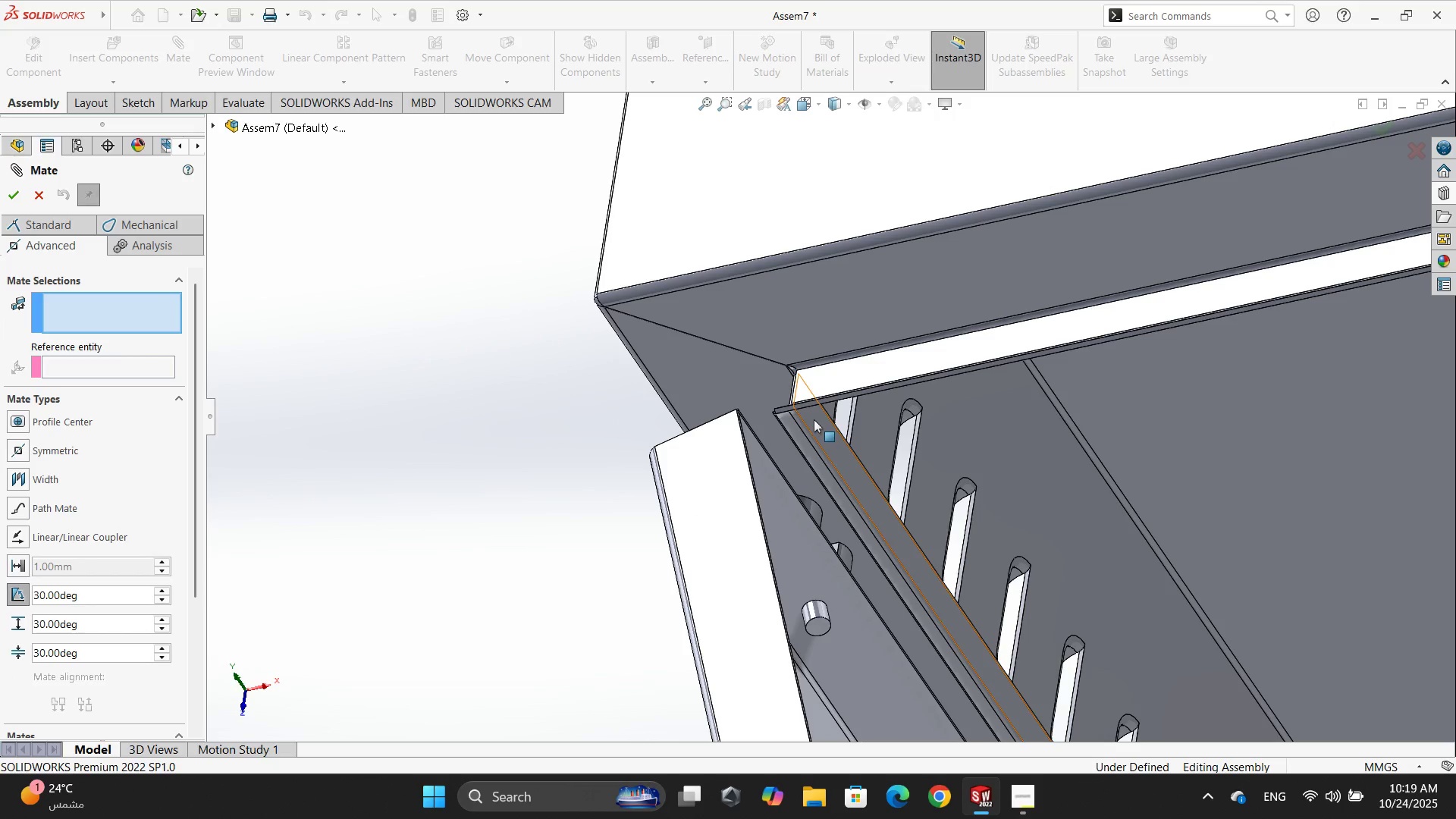 
left_click([779, 313])
 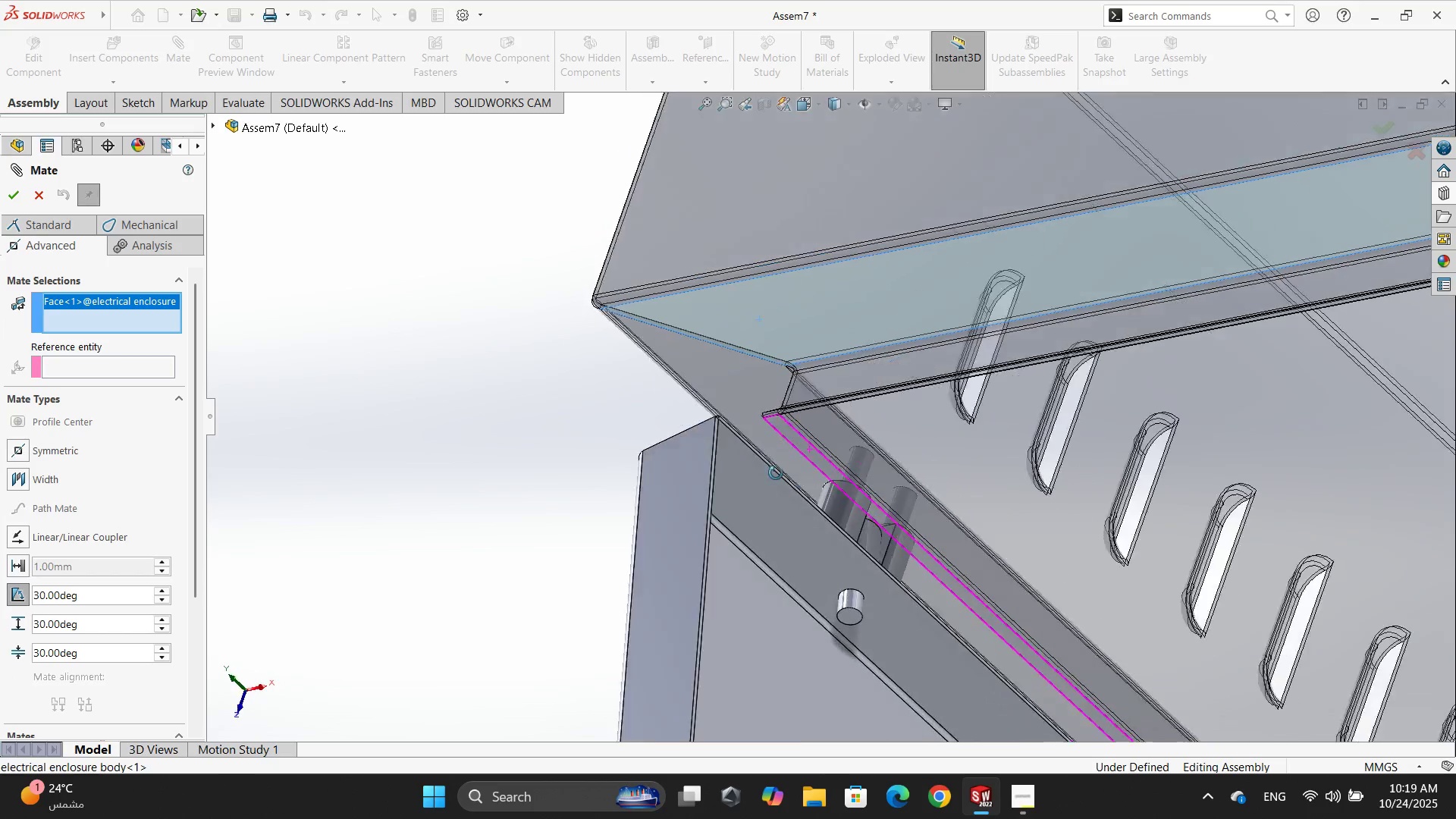 
scroll: coordinate [799, 403], scroll_direction: down, amount: 10.0
 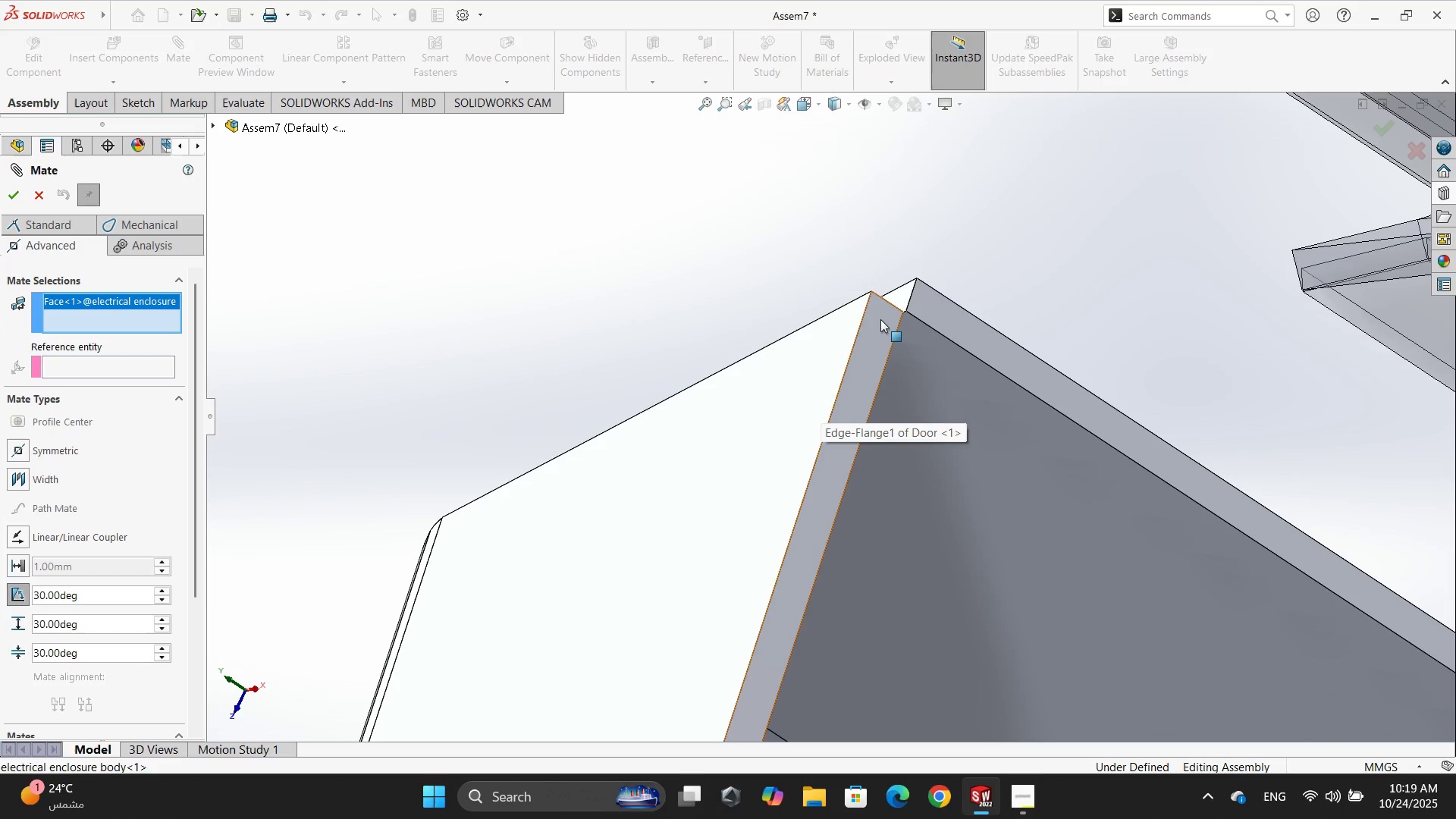 
left_click([880, 320])
 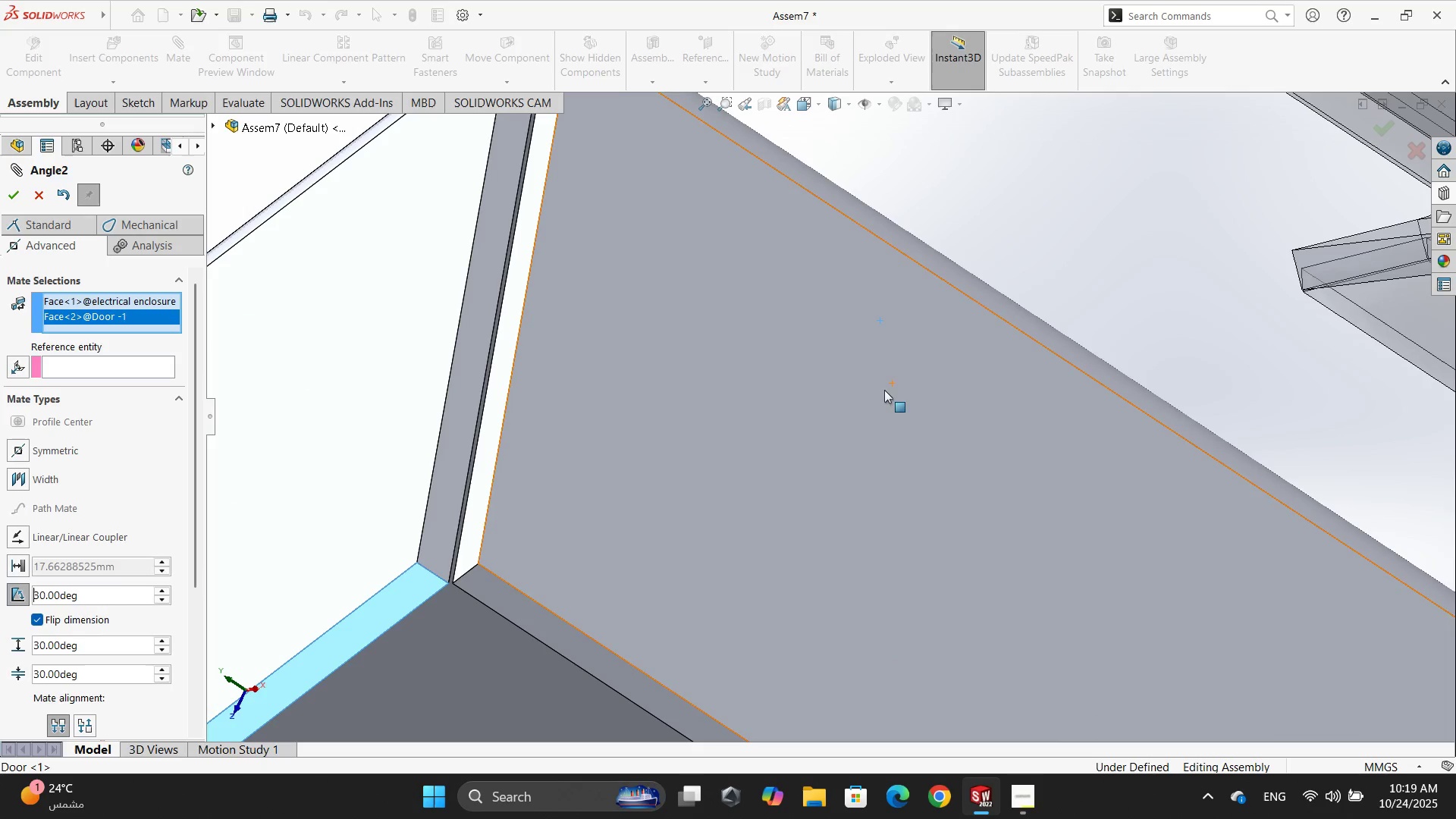 
scroll: coordinate [206, 594], scroll_direction: up, amount: 5.0
 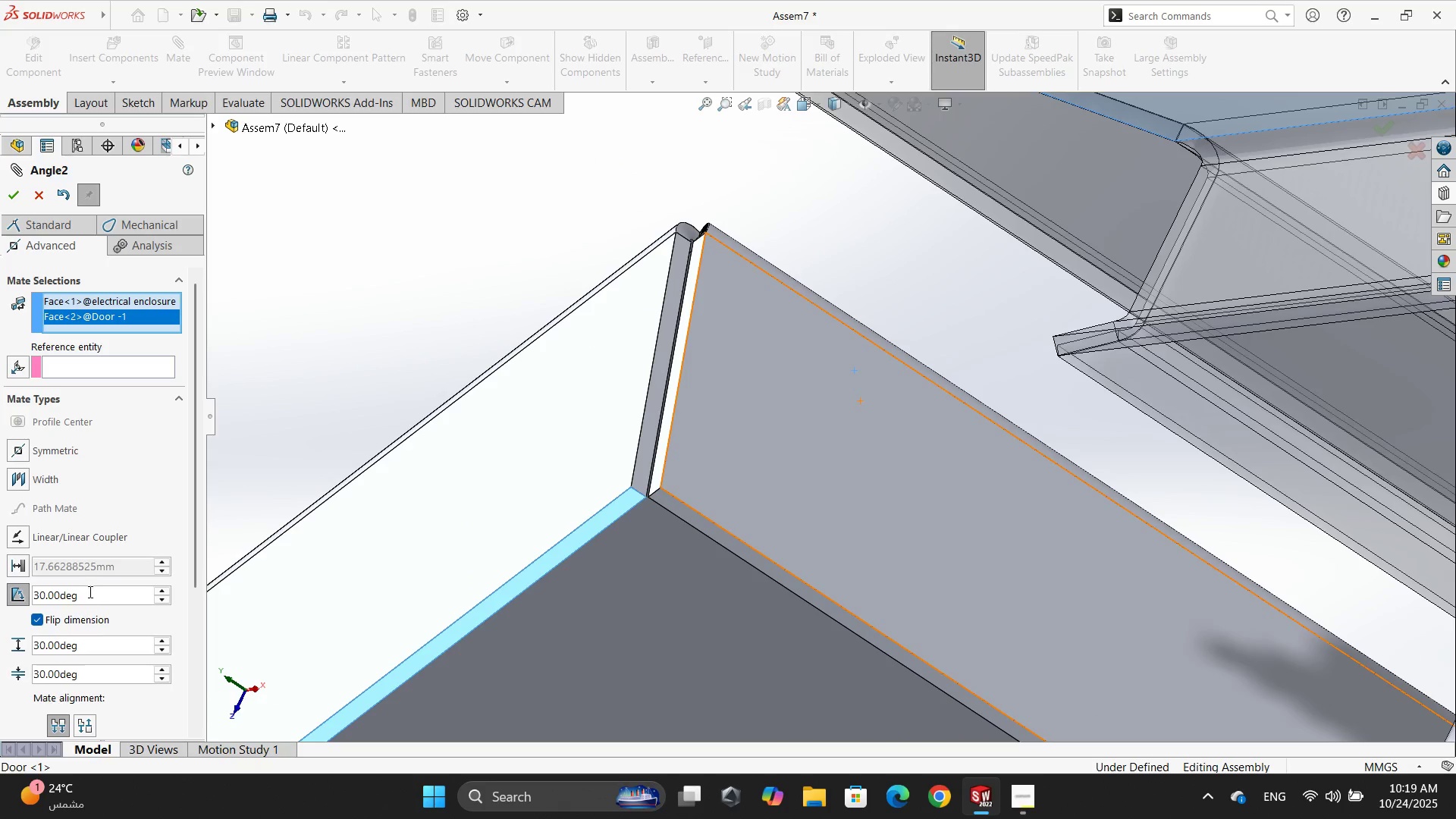 
double_click([89, 592])
 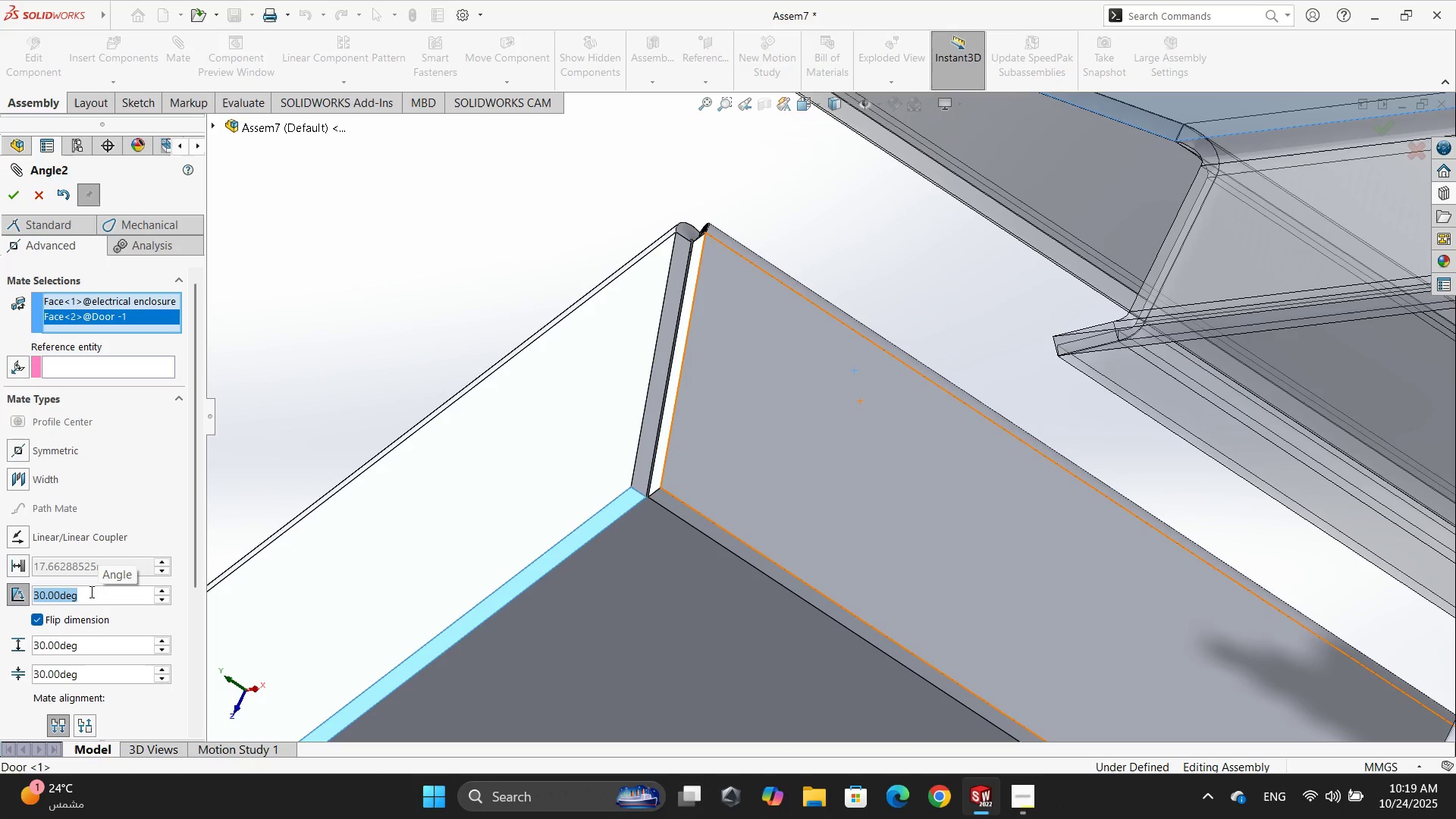 
key(Numpad0)
 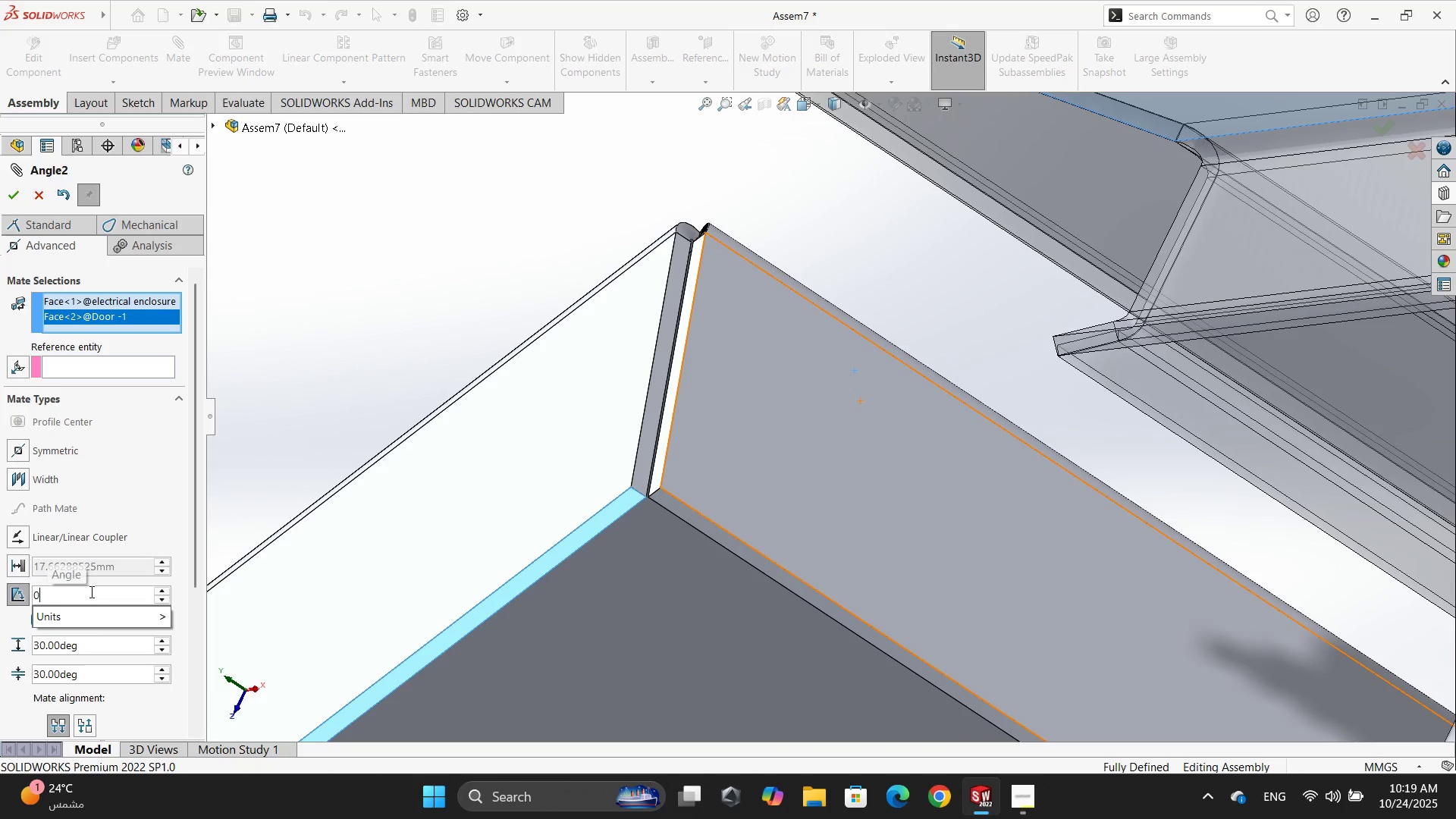 
key(NumpadEnter)
 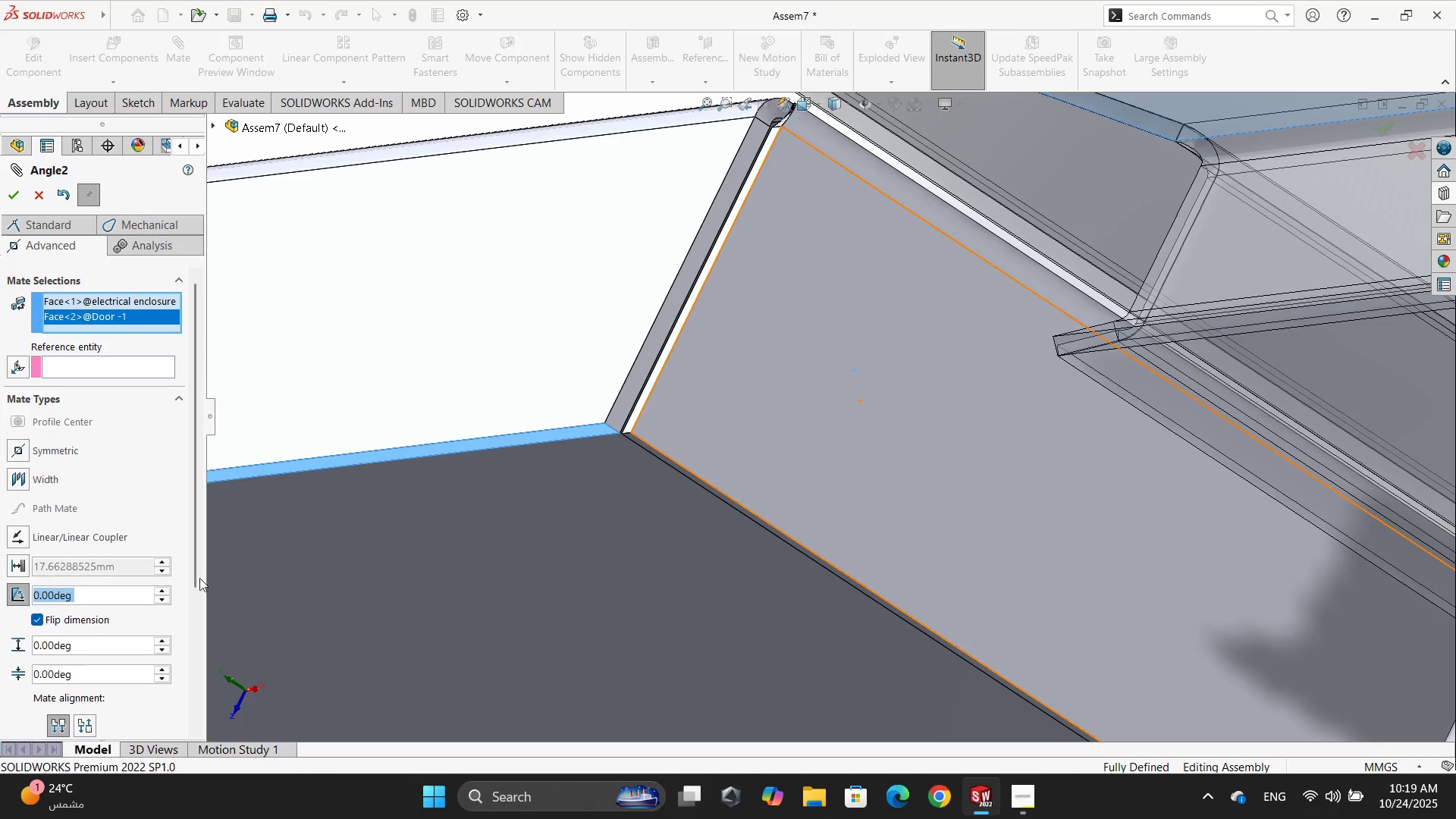 
scroll: coordinate [781, 467], scroll_direction: up, amount: 13.0
 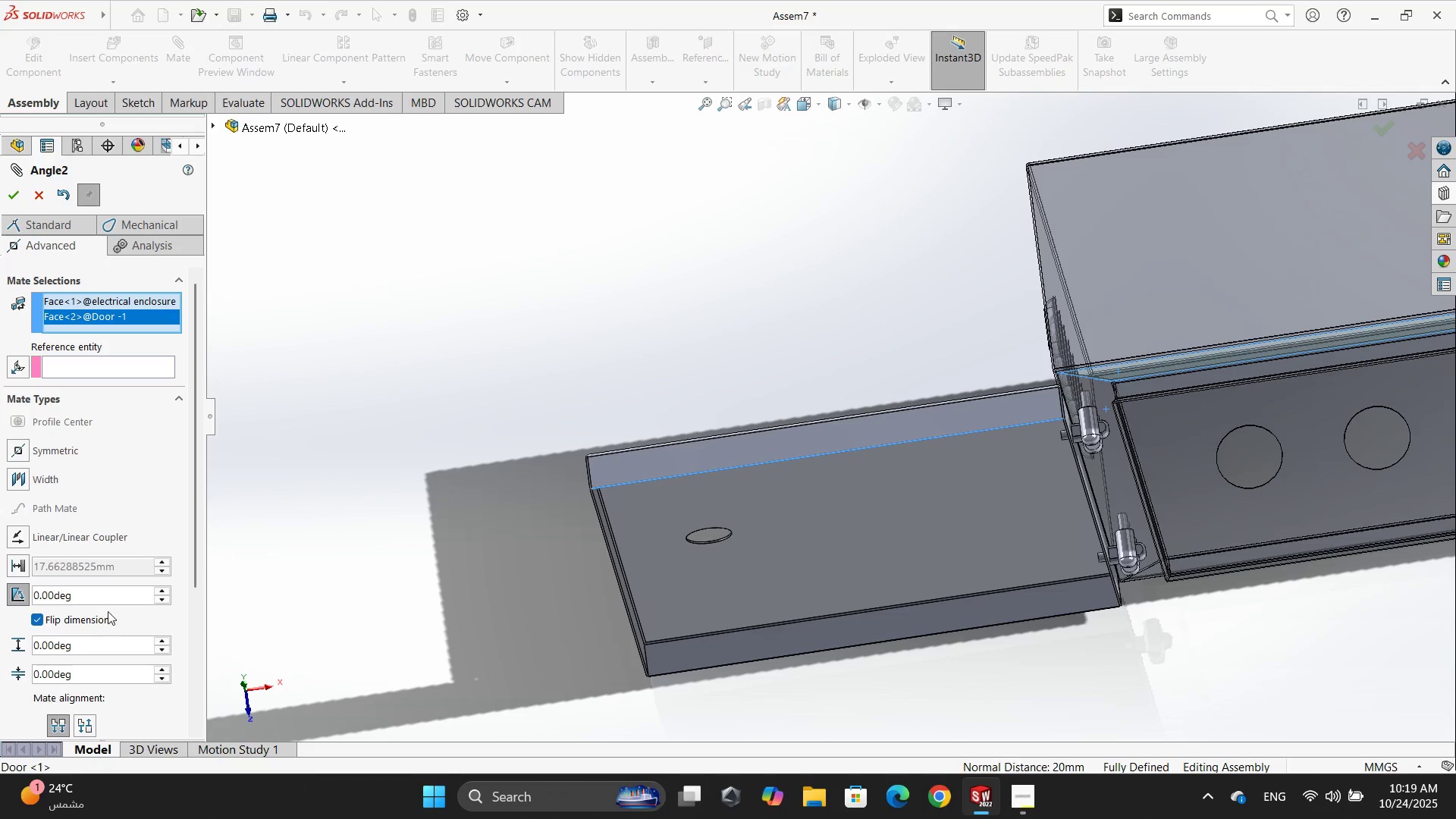 
double_click([110, 597])
 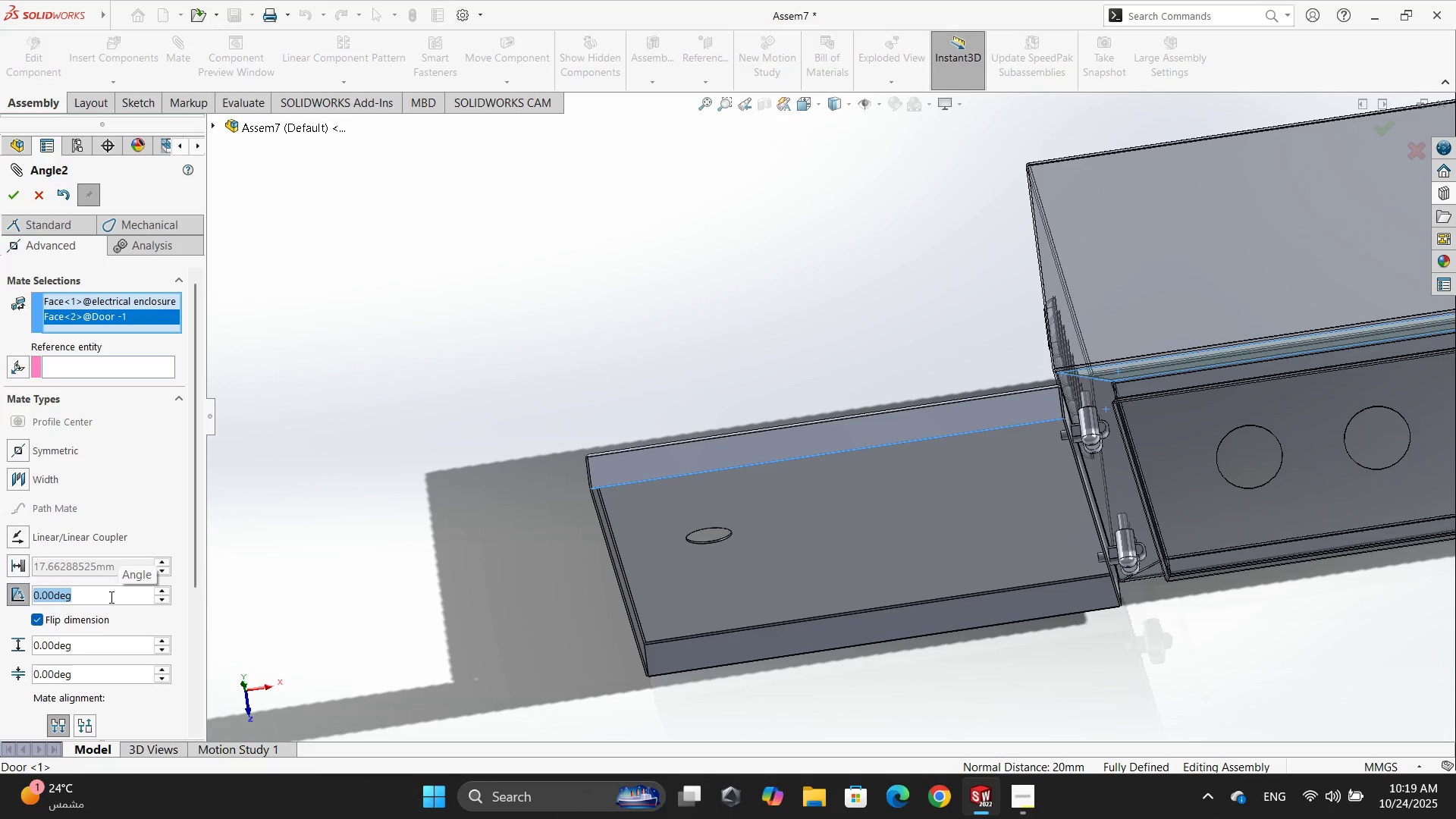 
key(Numpad1)
 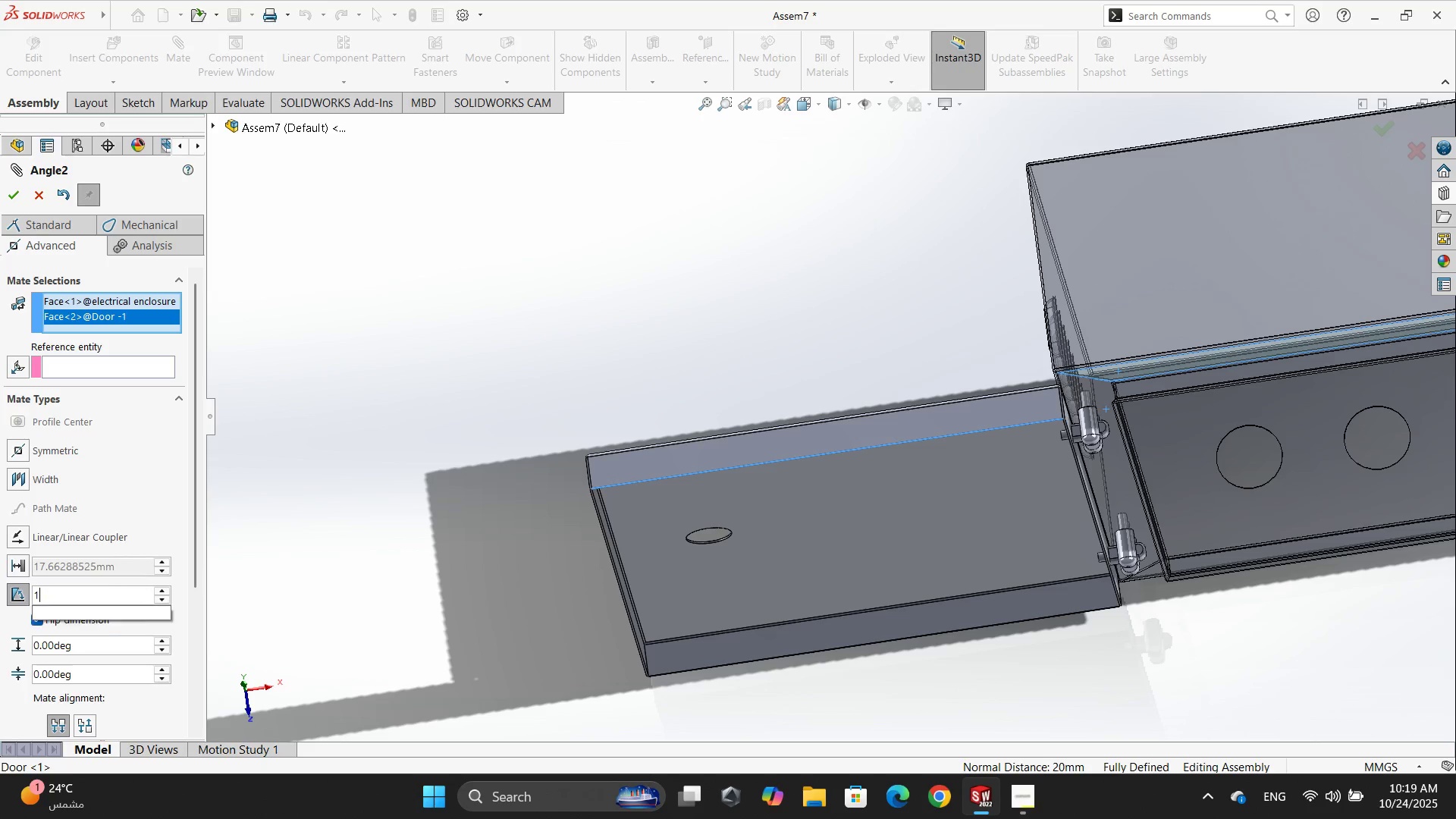 
key(Numpad8)
 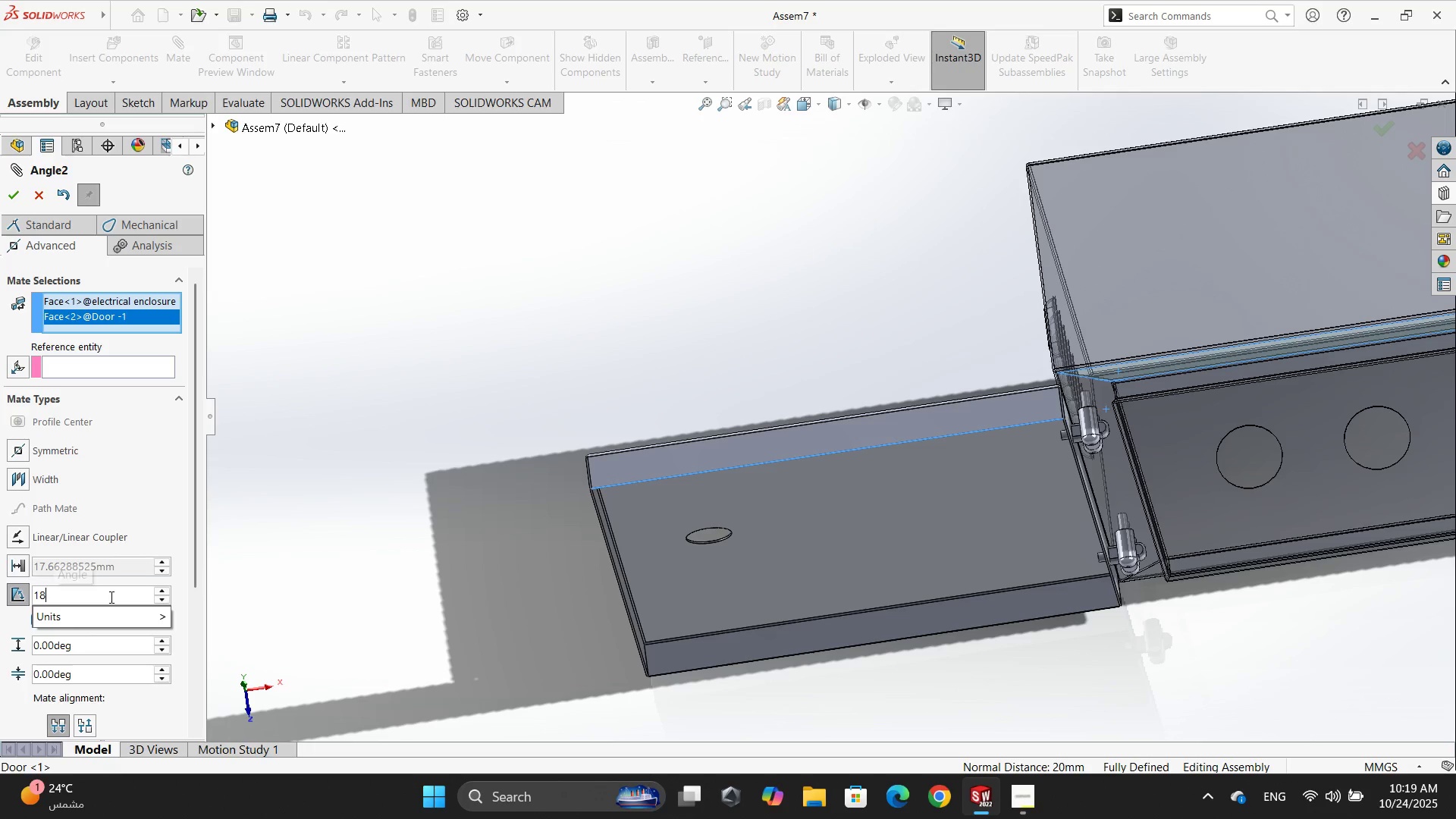 
key(Numpad0)
 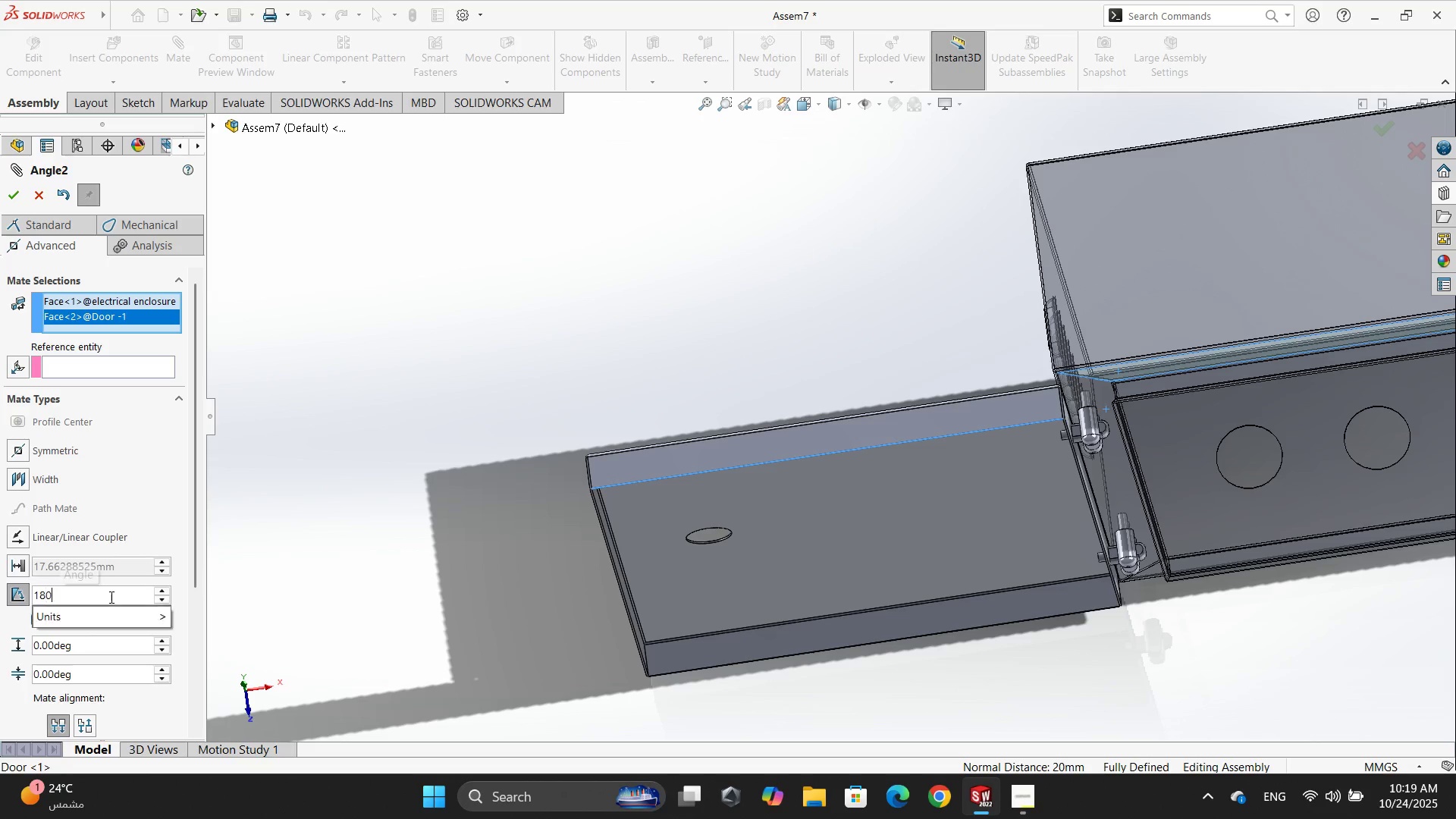 
key(NumpadEnter)
 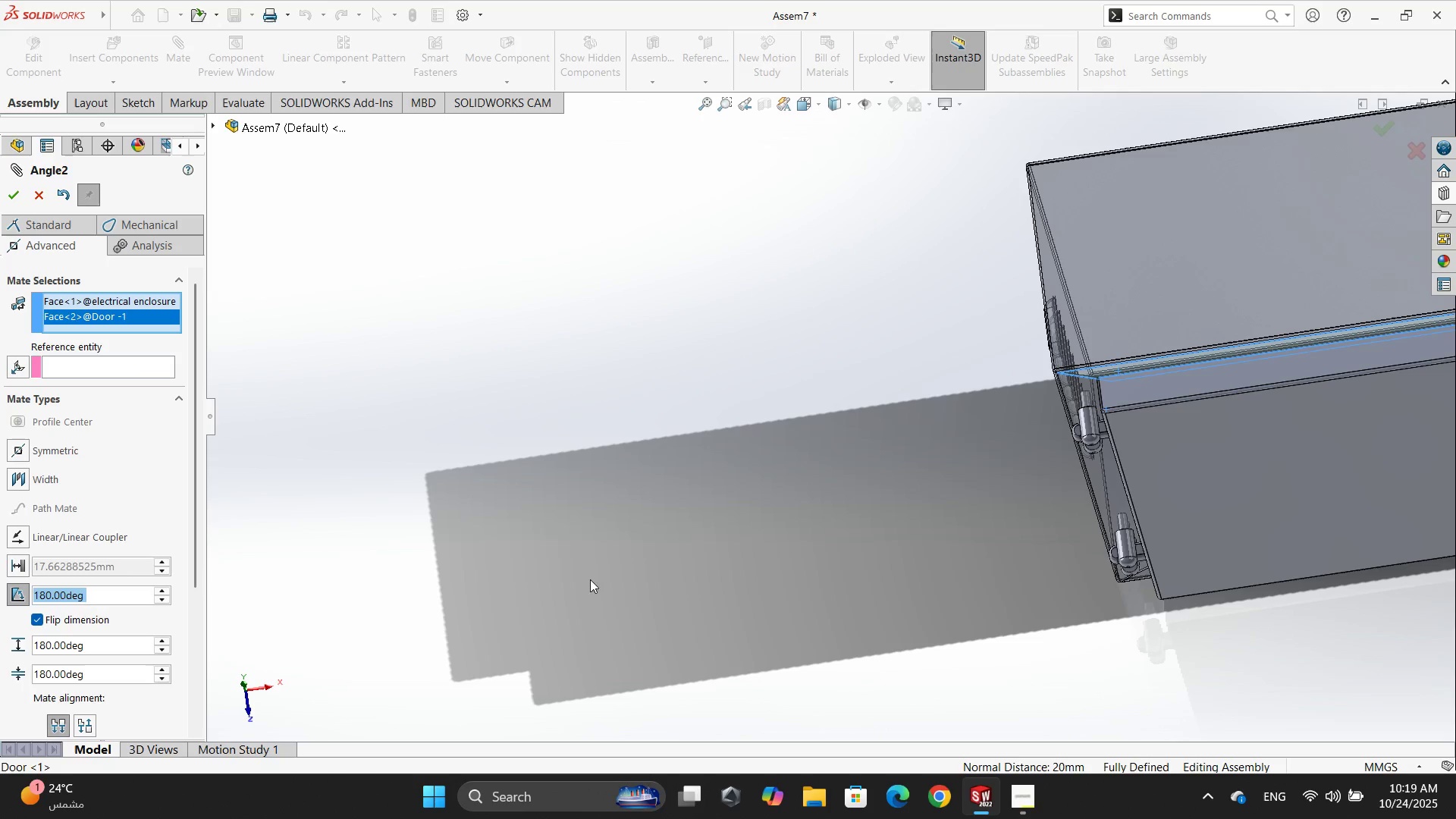 
scroll: coordinate [1085, 422], scroll_direction: none, amount: 0.0
 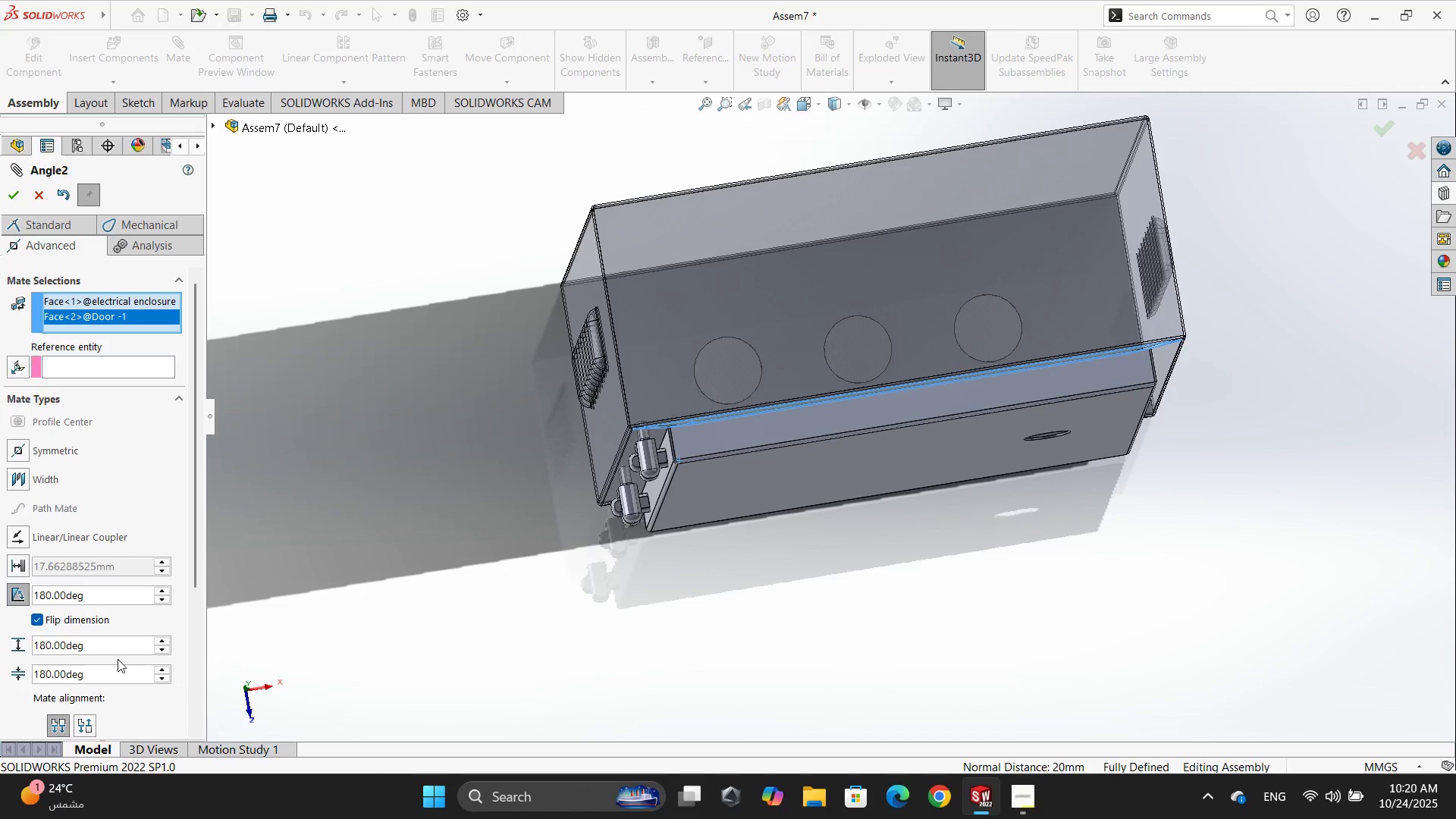 
double_click([99, 647])
 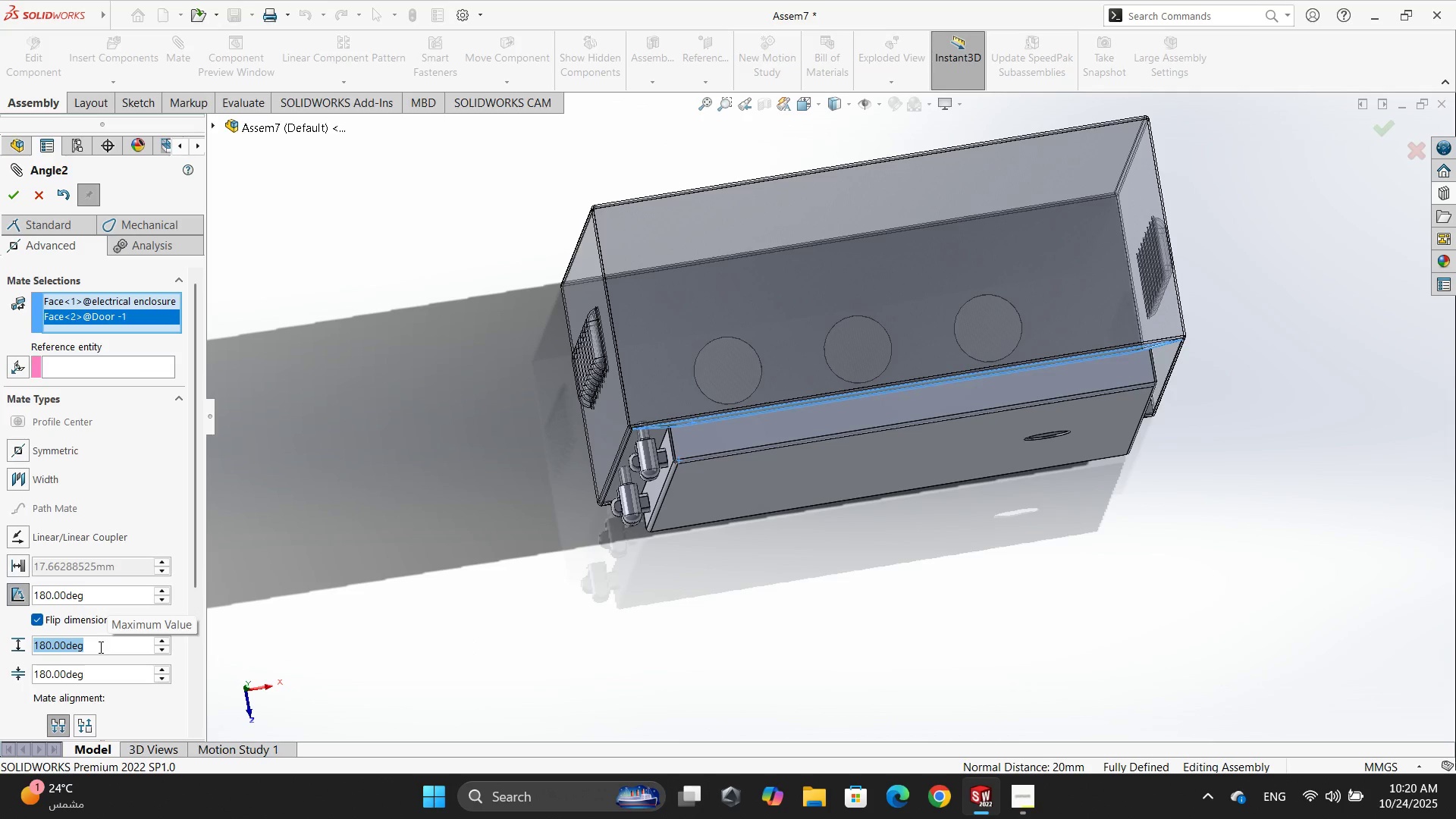 
double_click([92, 679])
 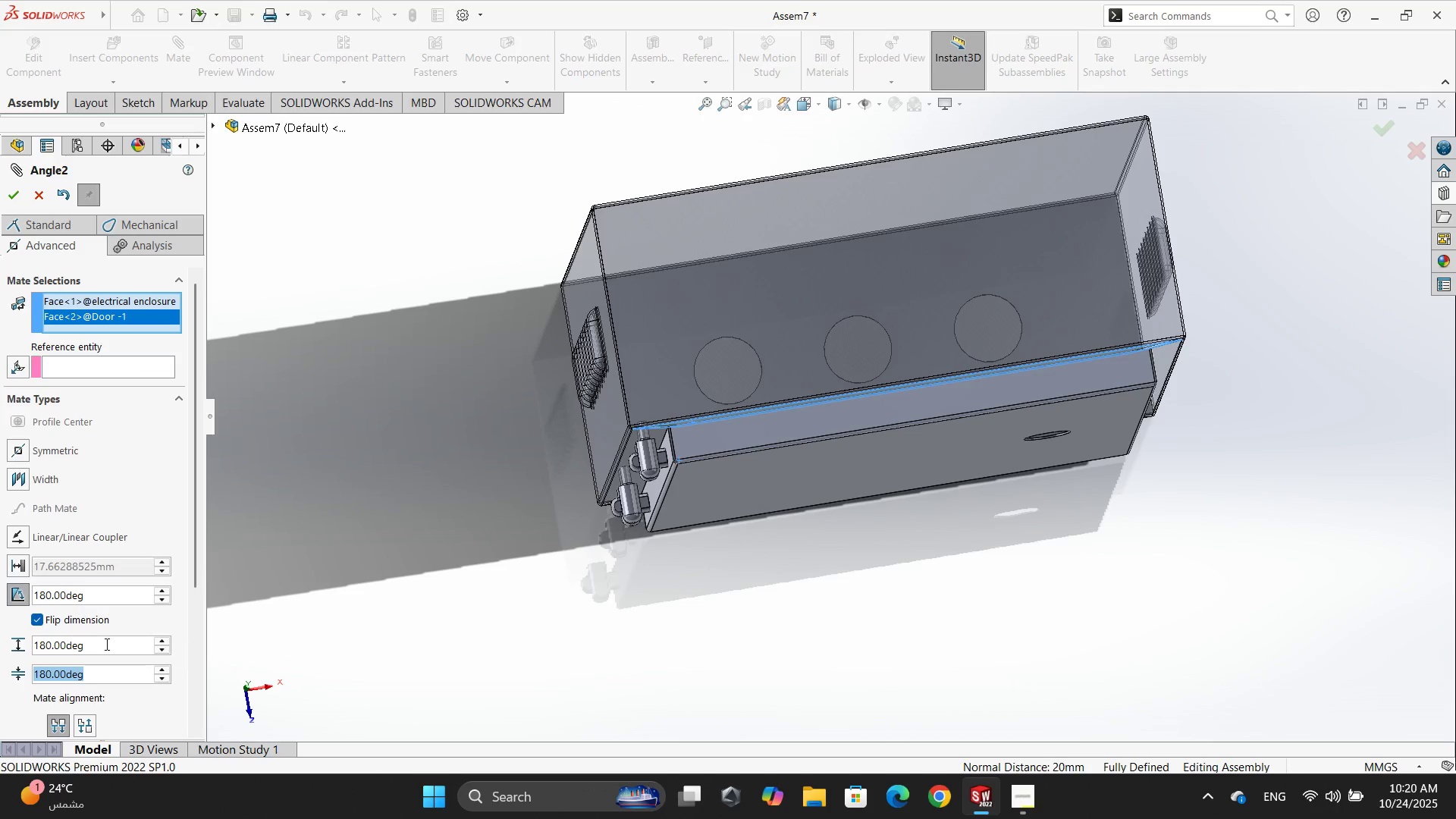 
double_click([105, 643])
 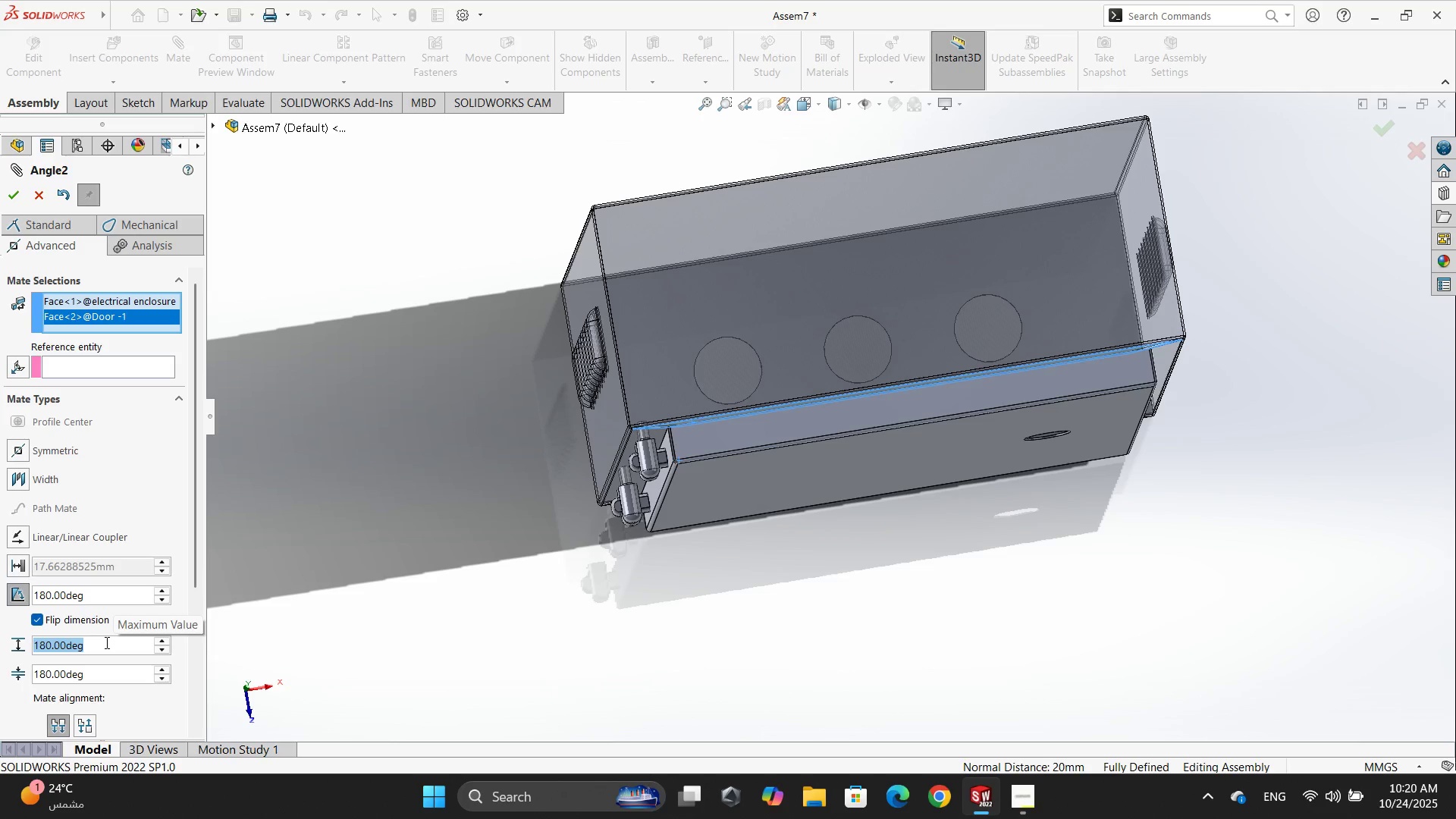 
key(Numpad0)
 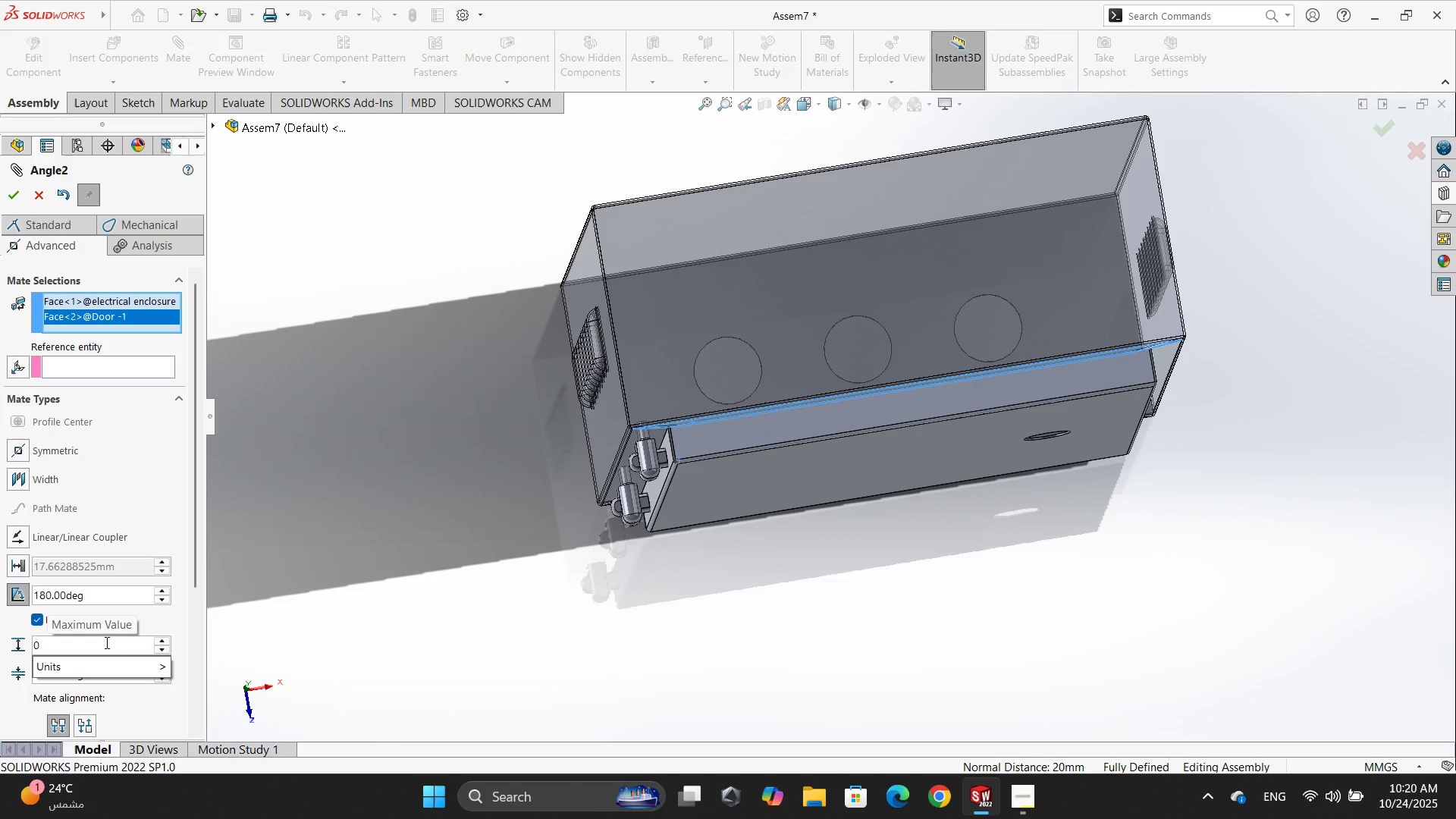 
key(Backspace)
 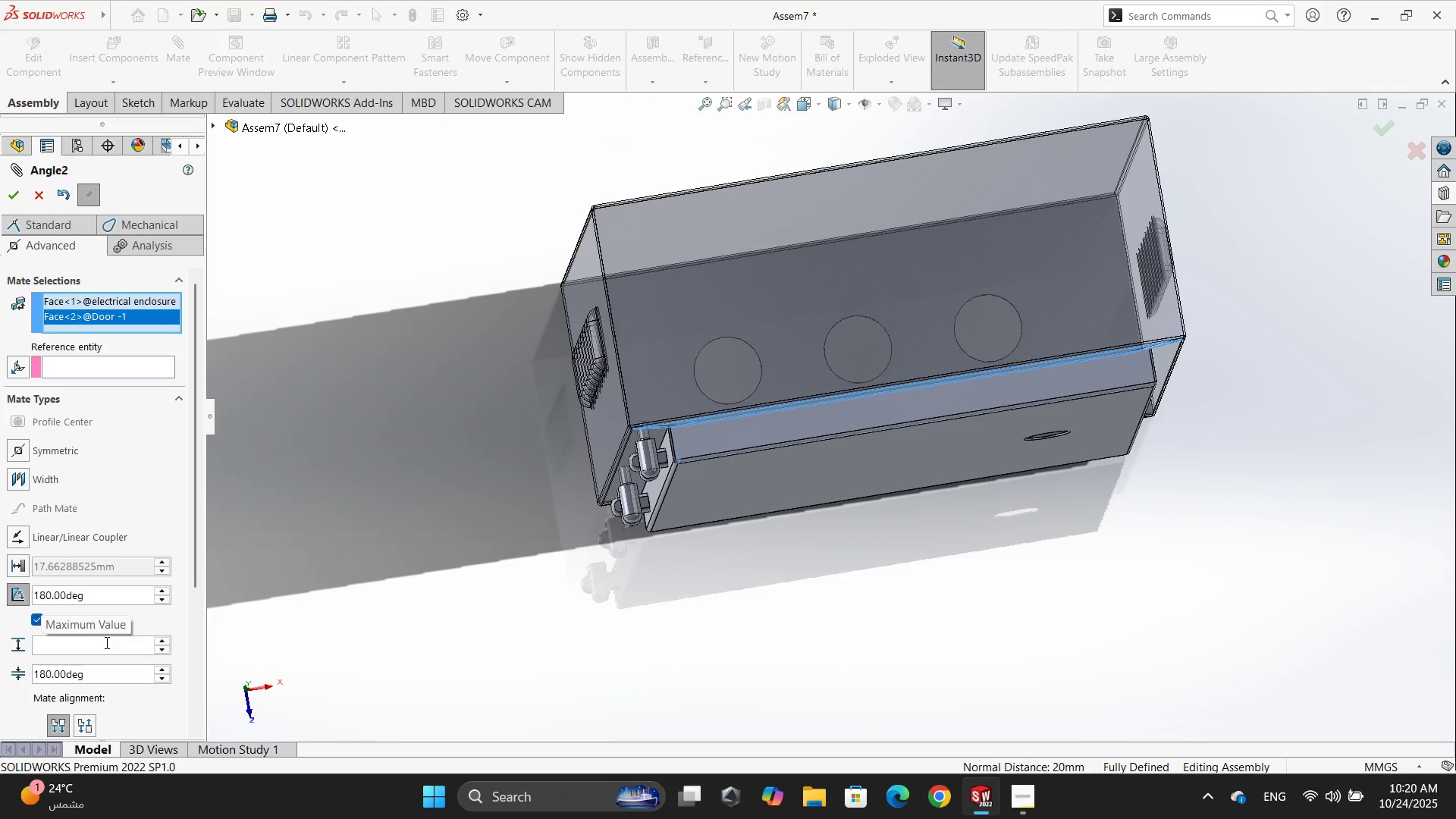 
key(Numpad1)
 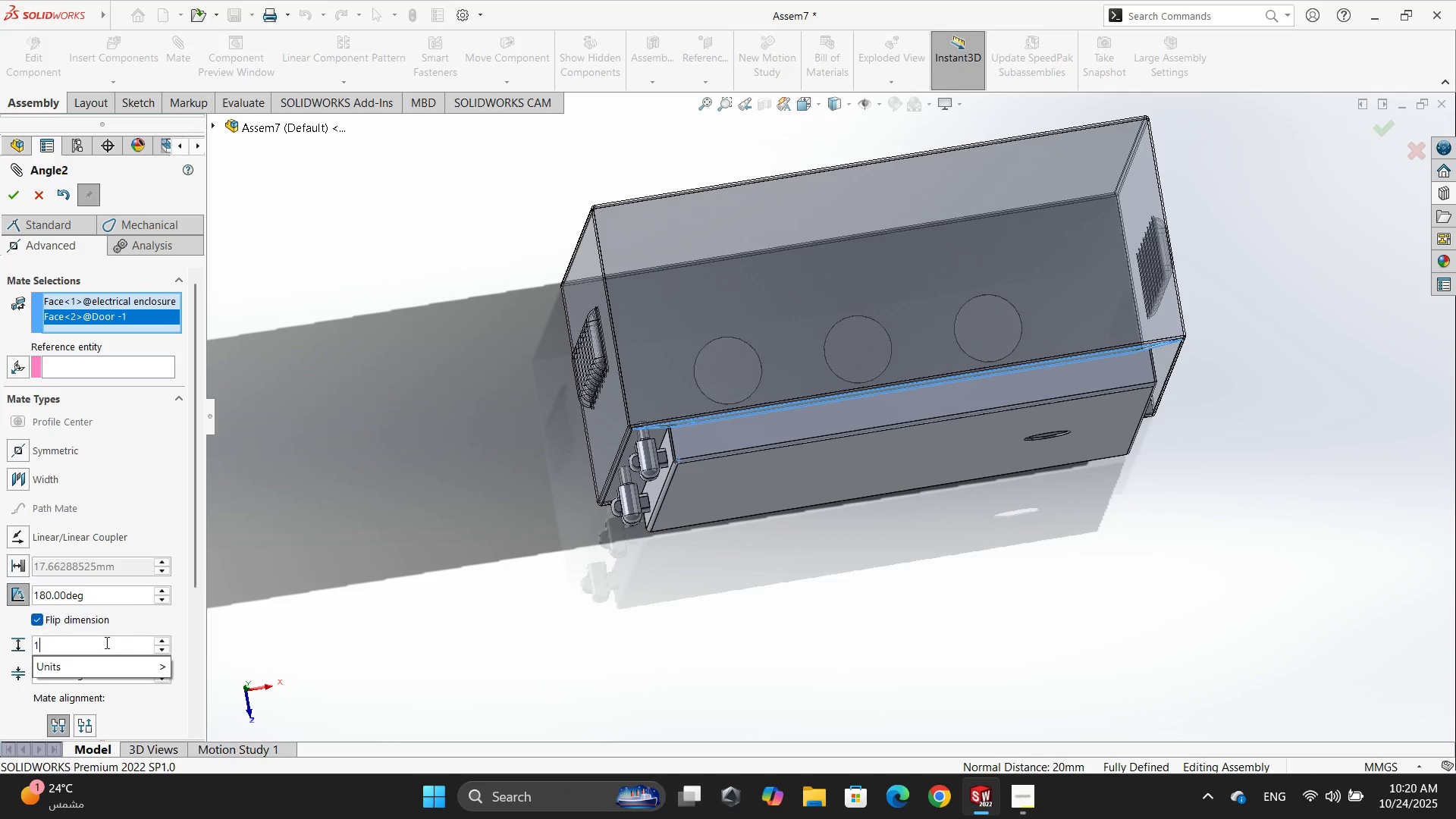 
key(Numpad5)
 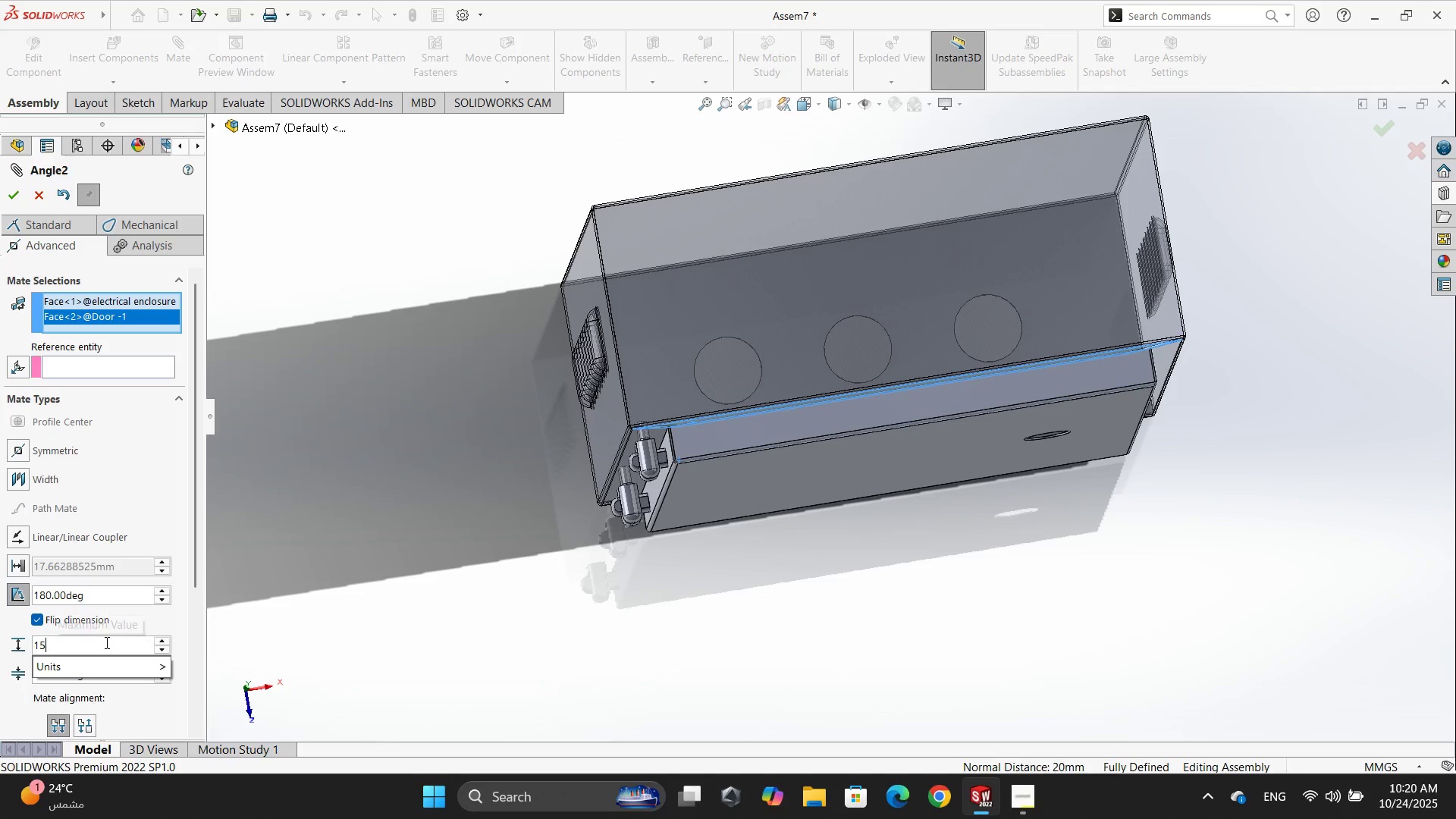 
key(Numpad0)
 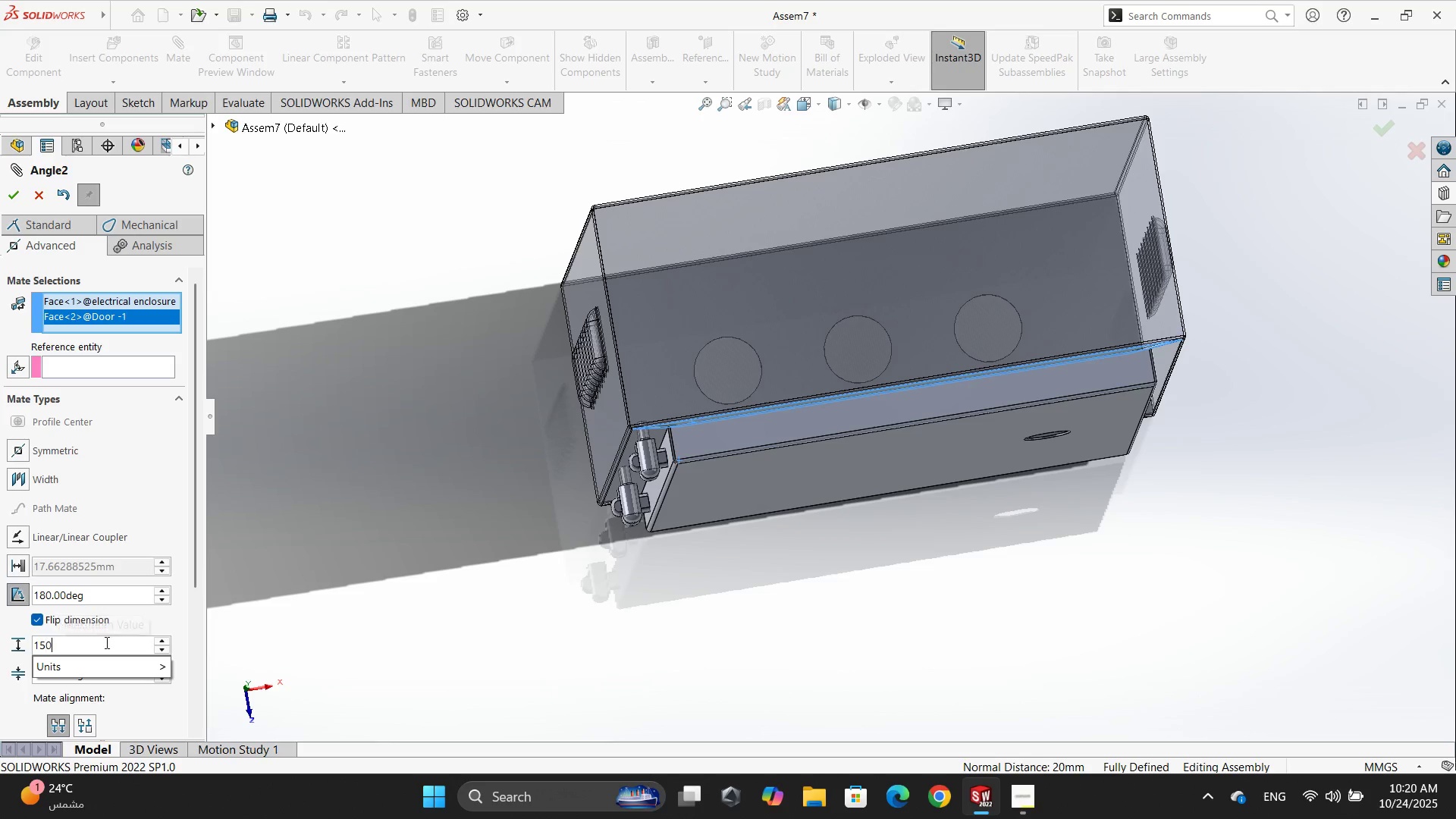 
key(NumpadEnter)
 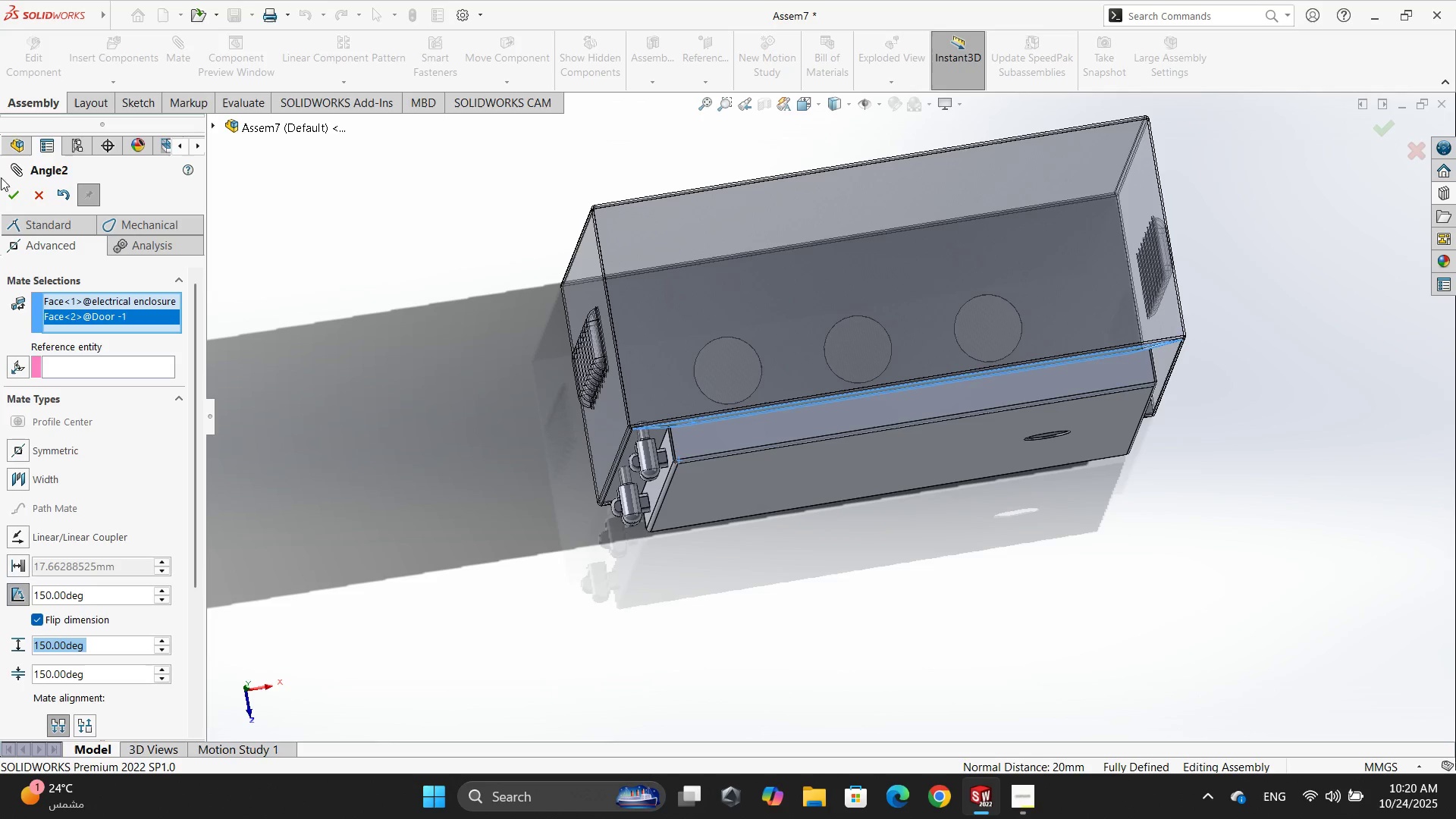 
left_click([18, 199])
 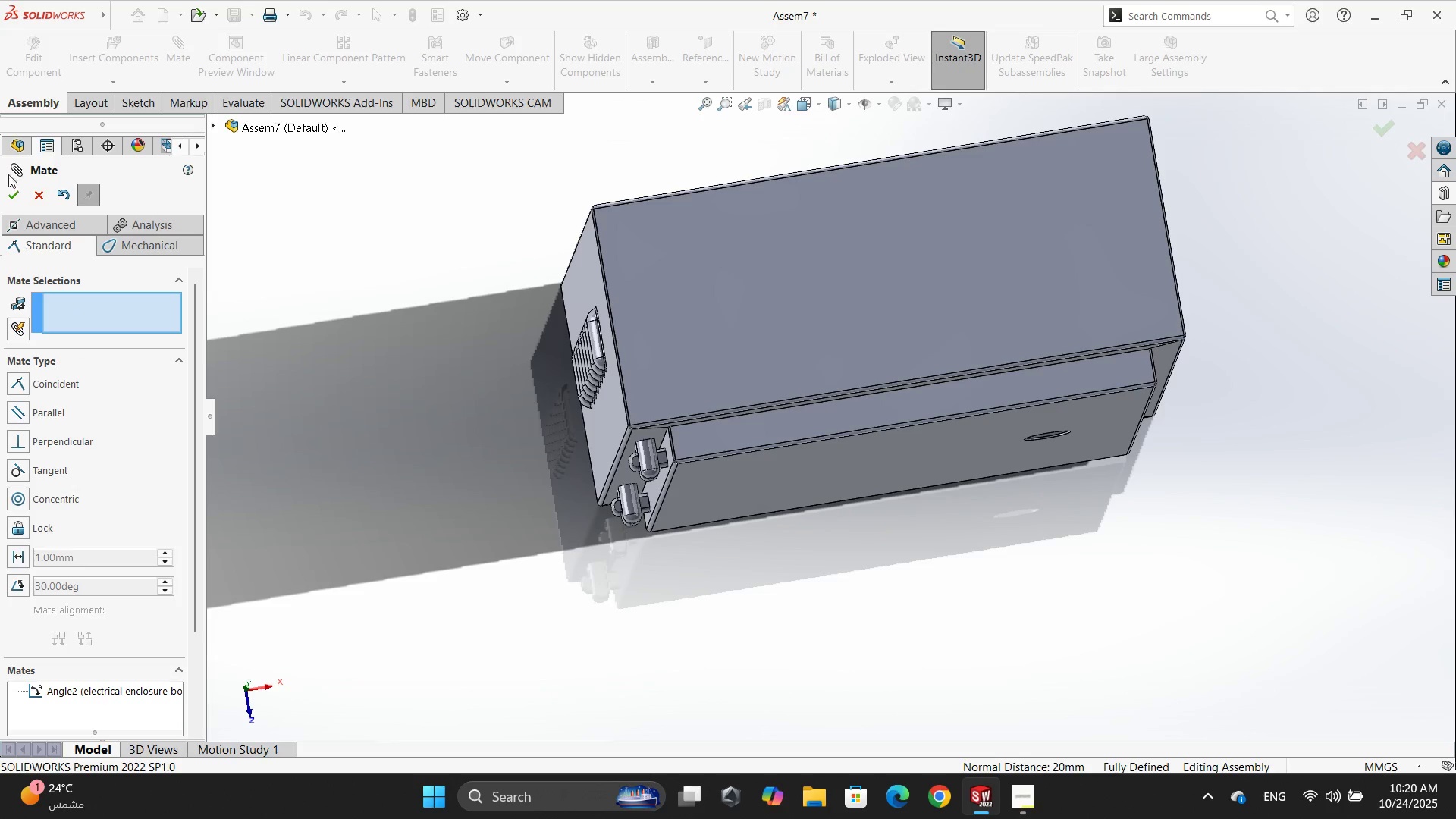 
left_click([45, 202])
 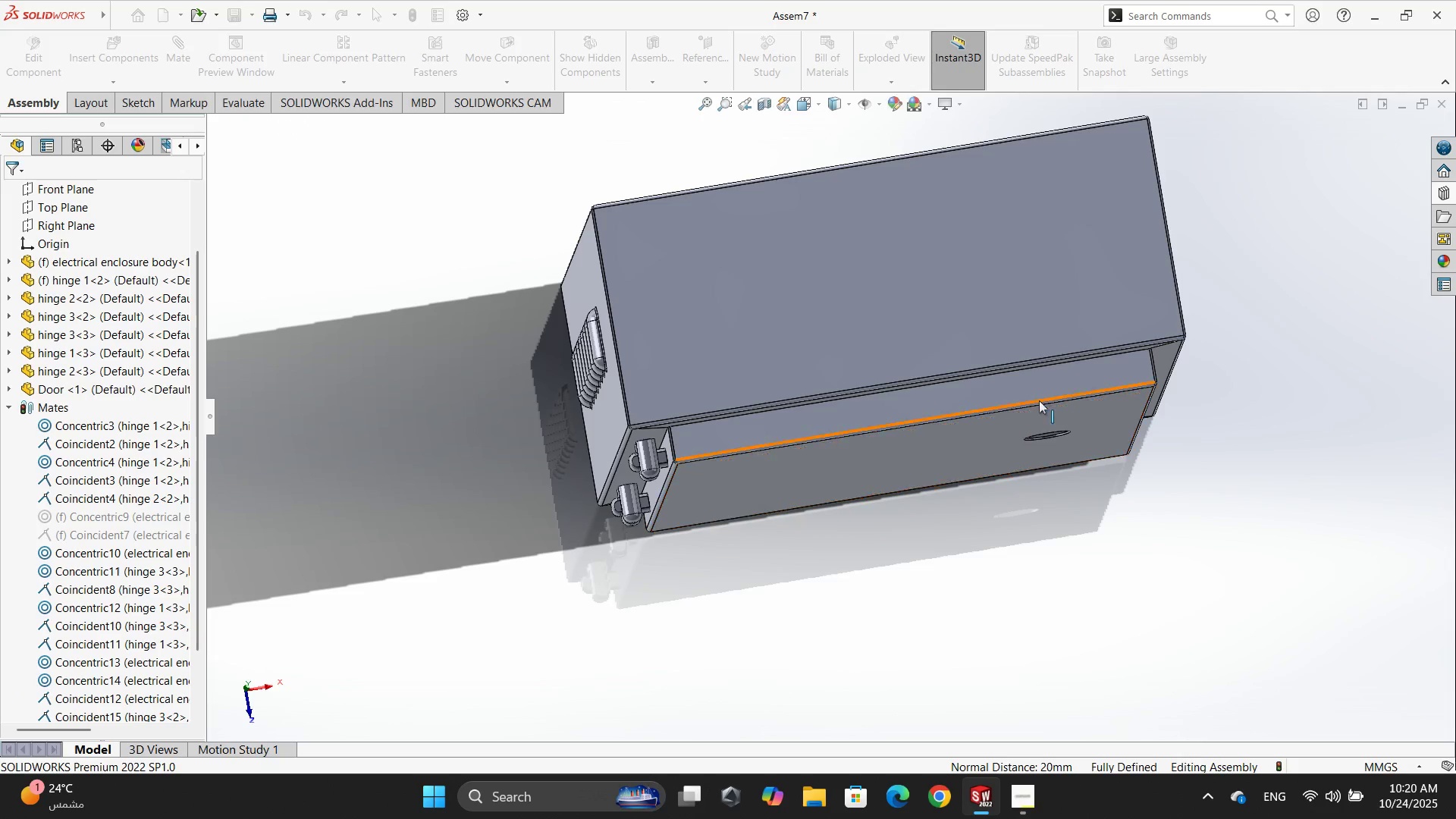 
left_click_drag(start_coordinate=[1082, 394], to_coordinate=[931, 549])
 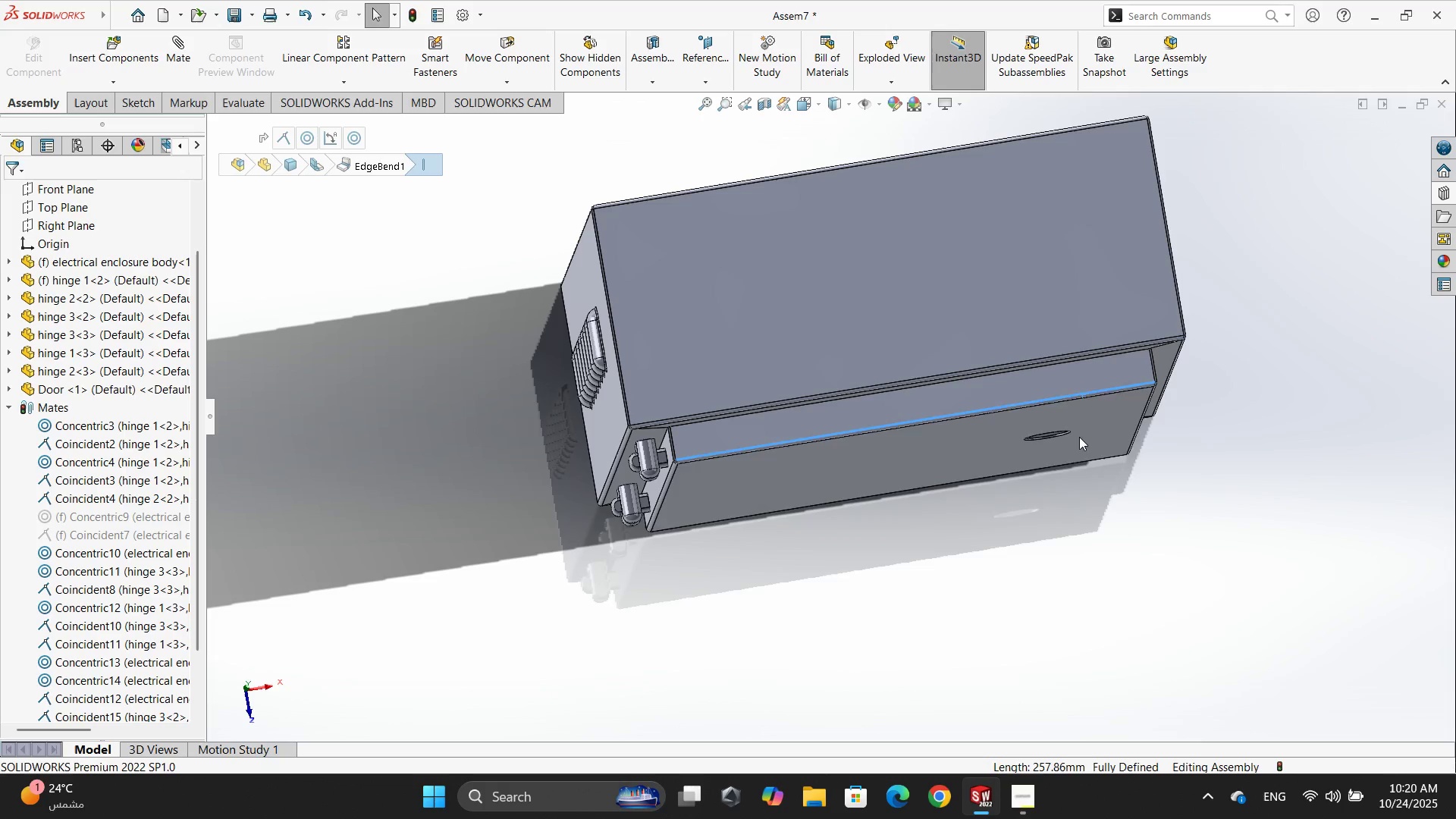 
left_click_drag(start_coordinate=[1084, 432], to_coordinate=[870, 271])
 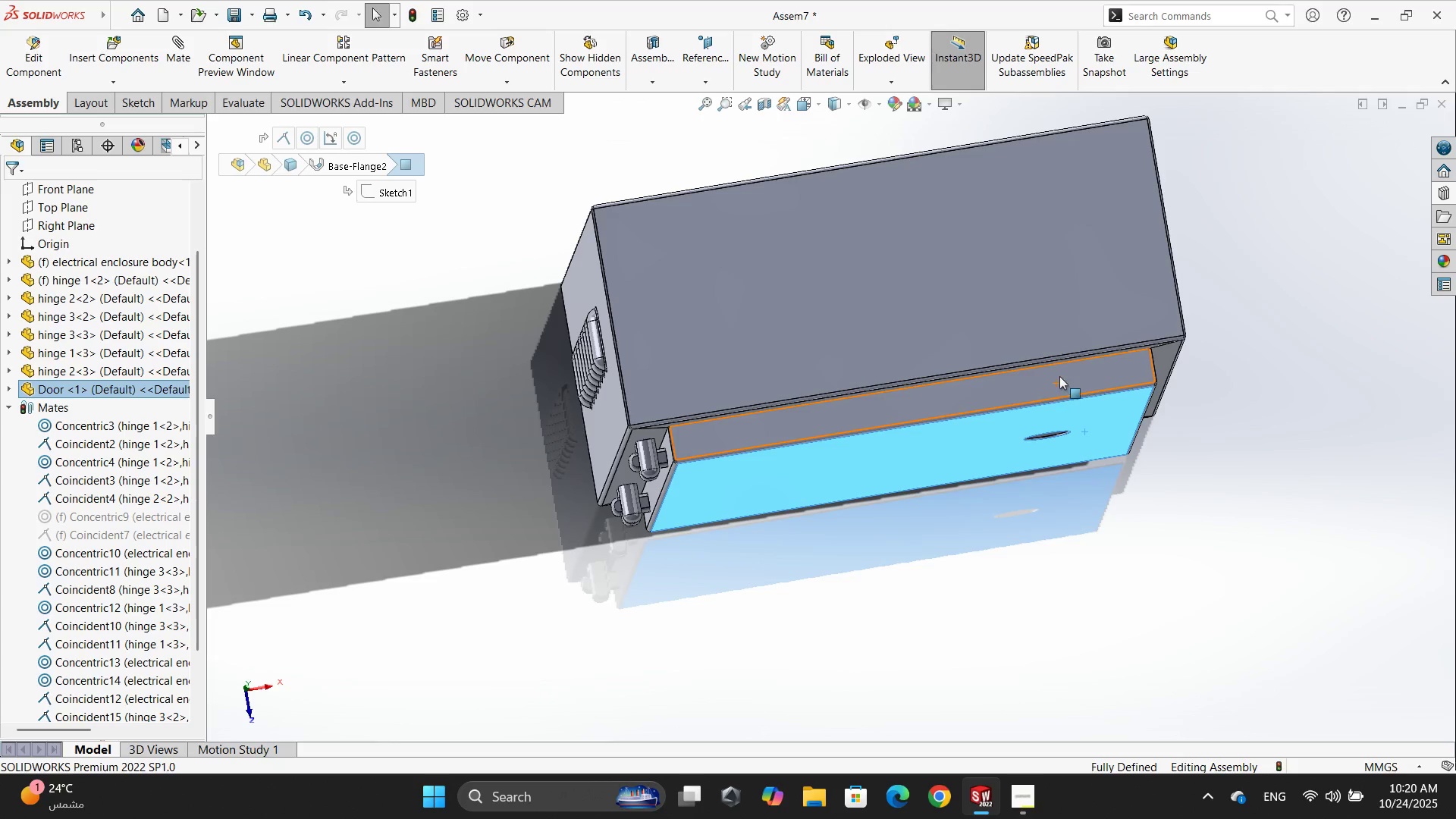 
left_click_drag(start_coordinate=[1062, 372], to_coordinate=[893, 599])
 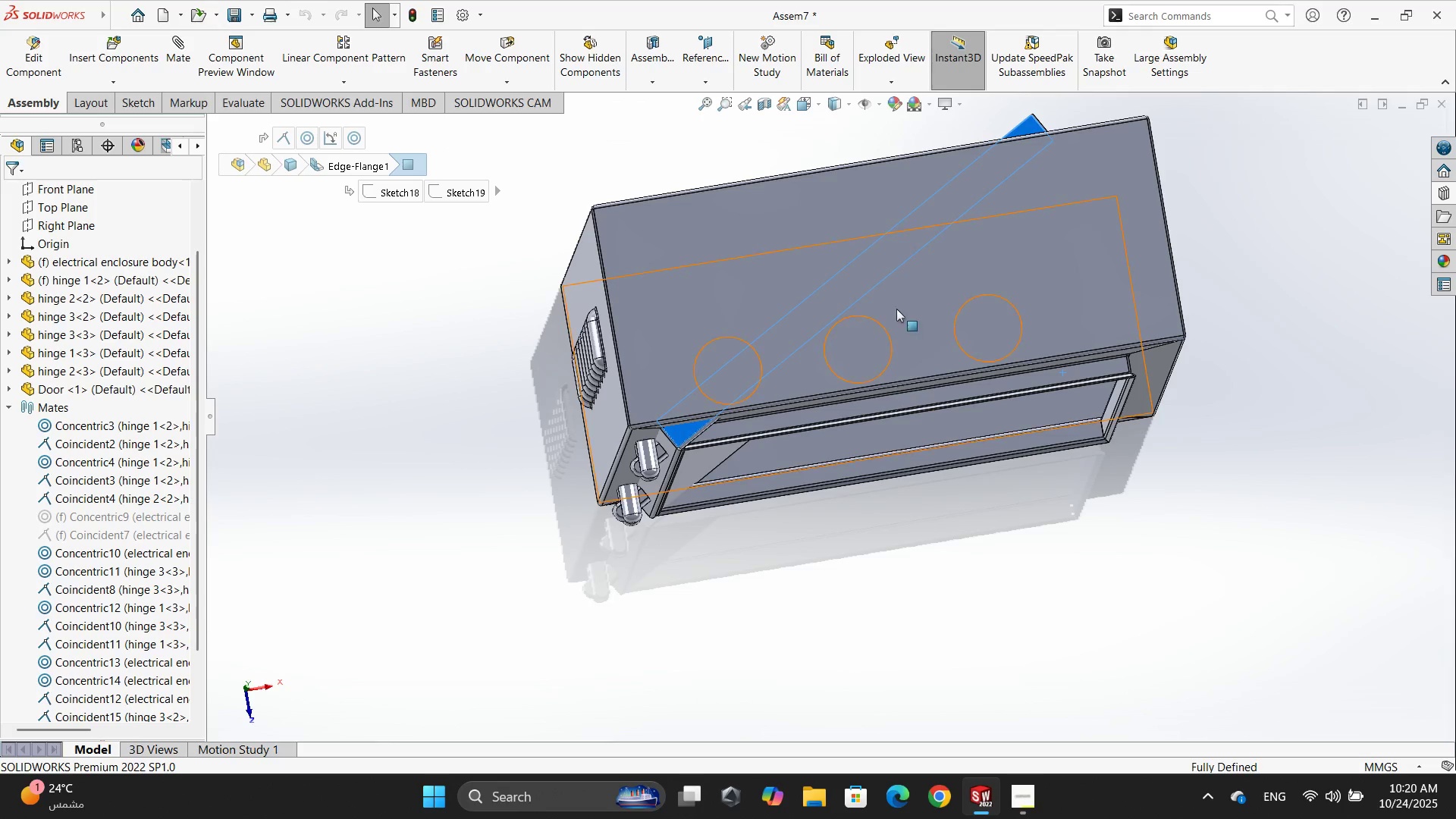 
left_click_drag(start_coordinate=[1037, 119], to_coordinate=[430, 206])
 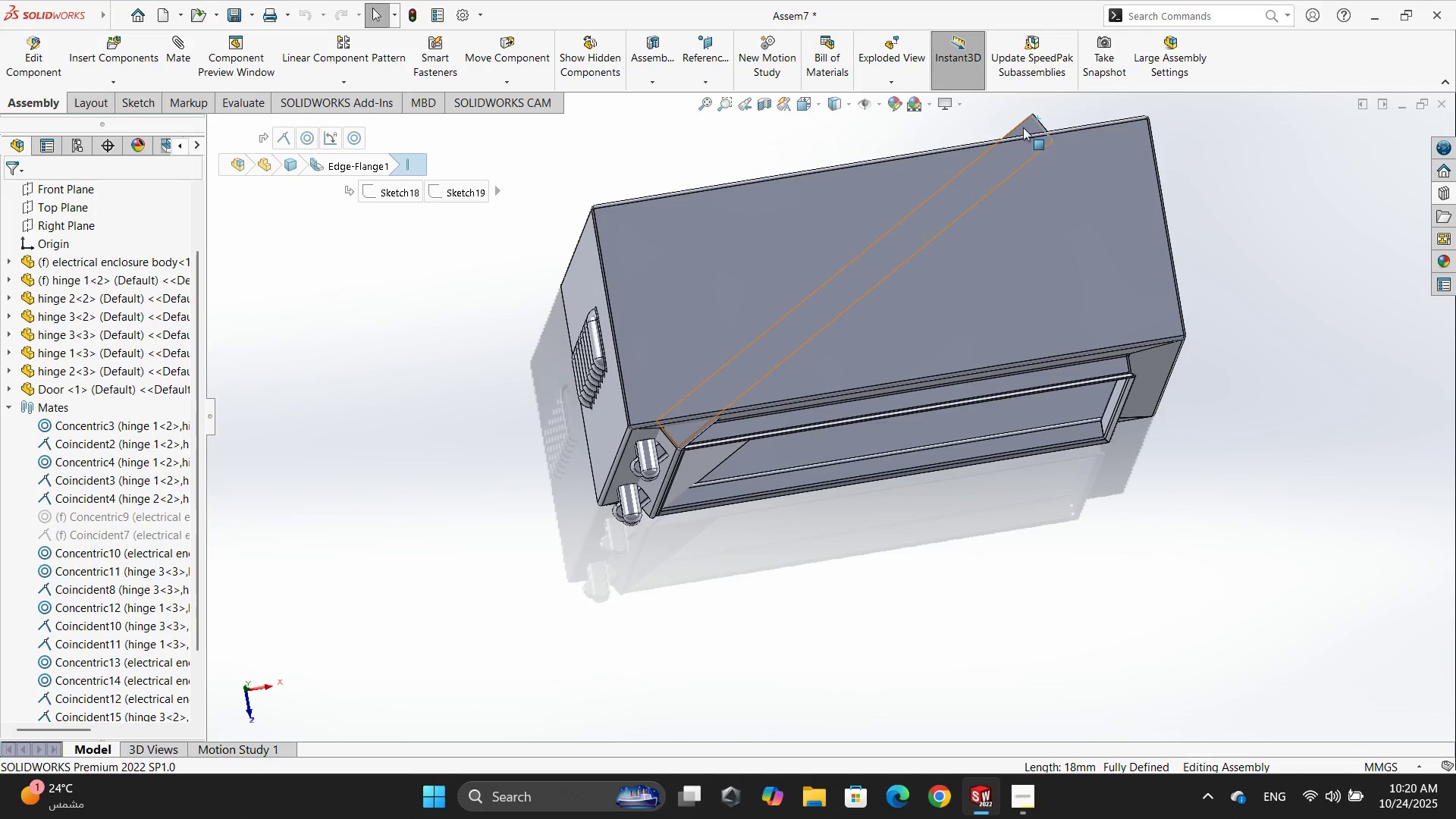 
left_click_drag(start_coordinate=[1026, 127], to_coordinate=[576, 542])
 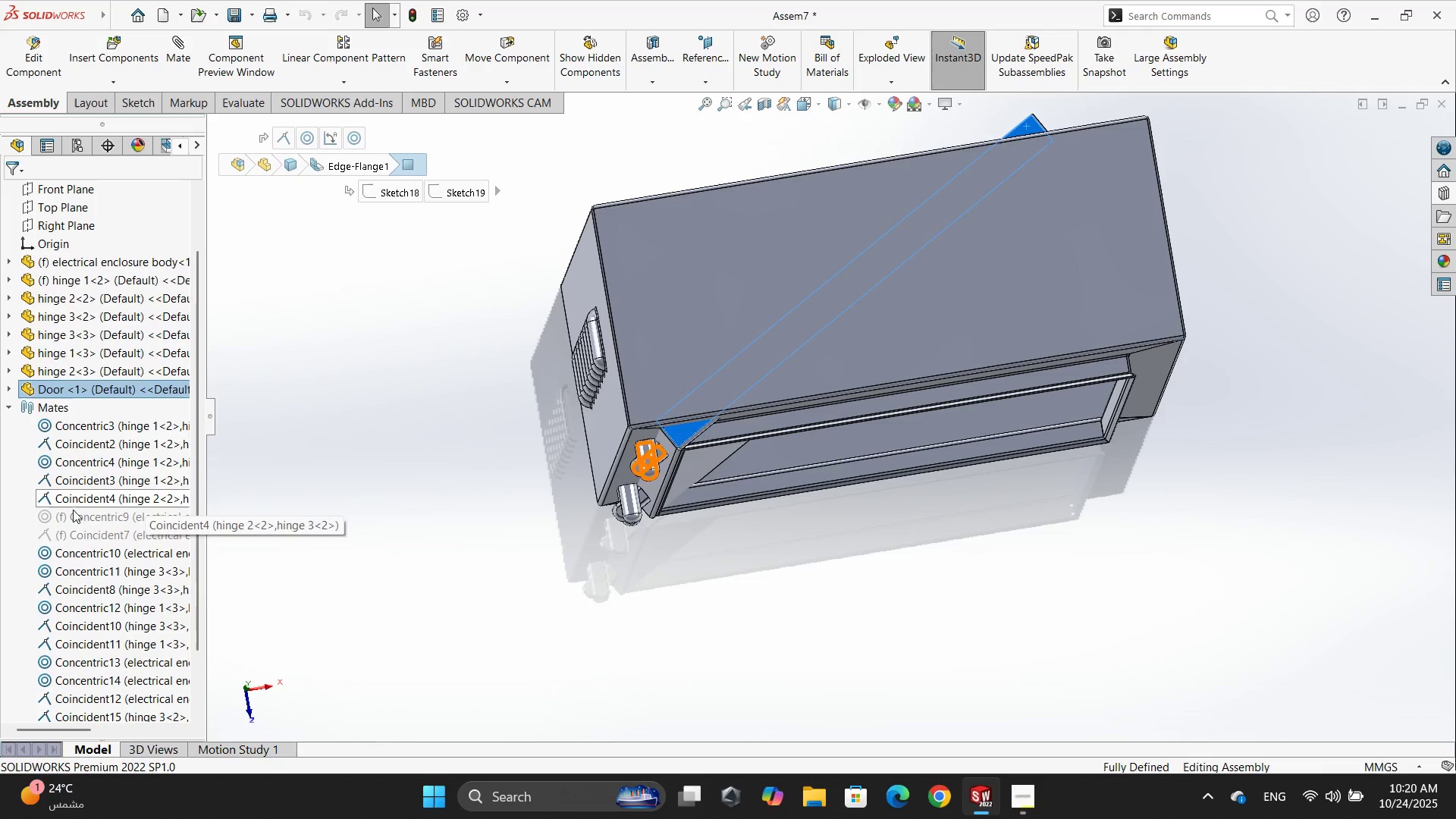 
scroll: coordinate [105, 626], scroll_direction: down, amount: 6.0
 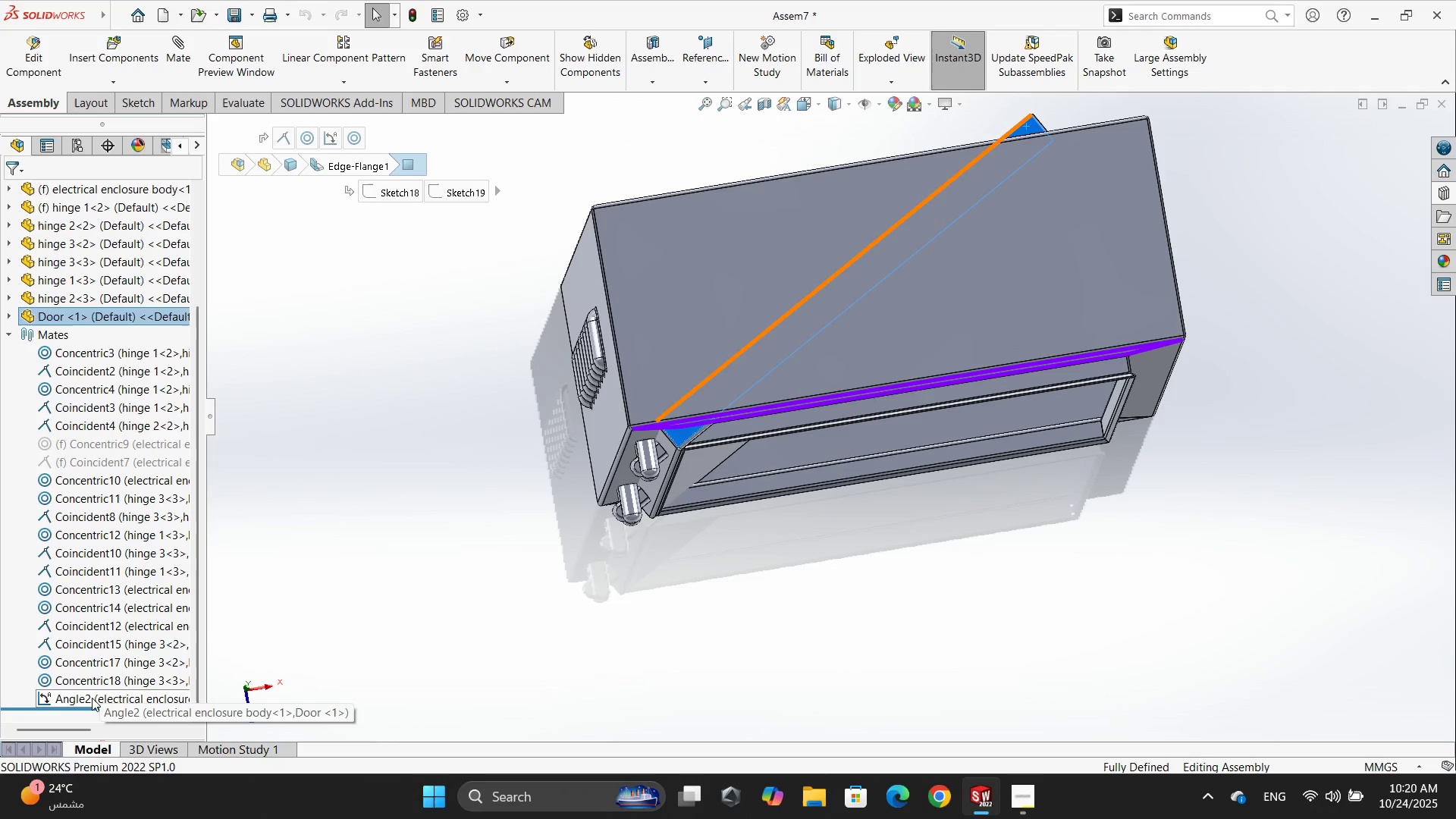 
left_click([92, 698])
 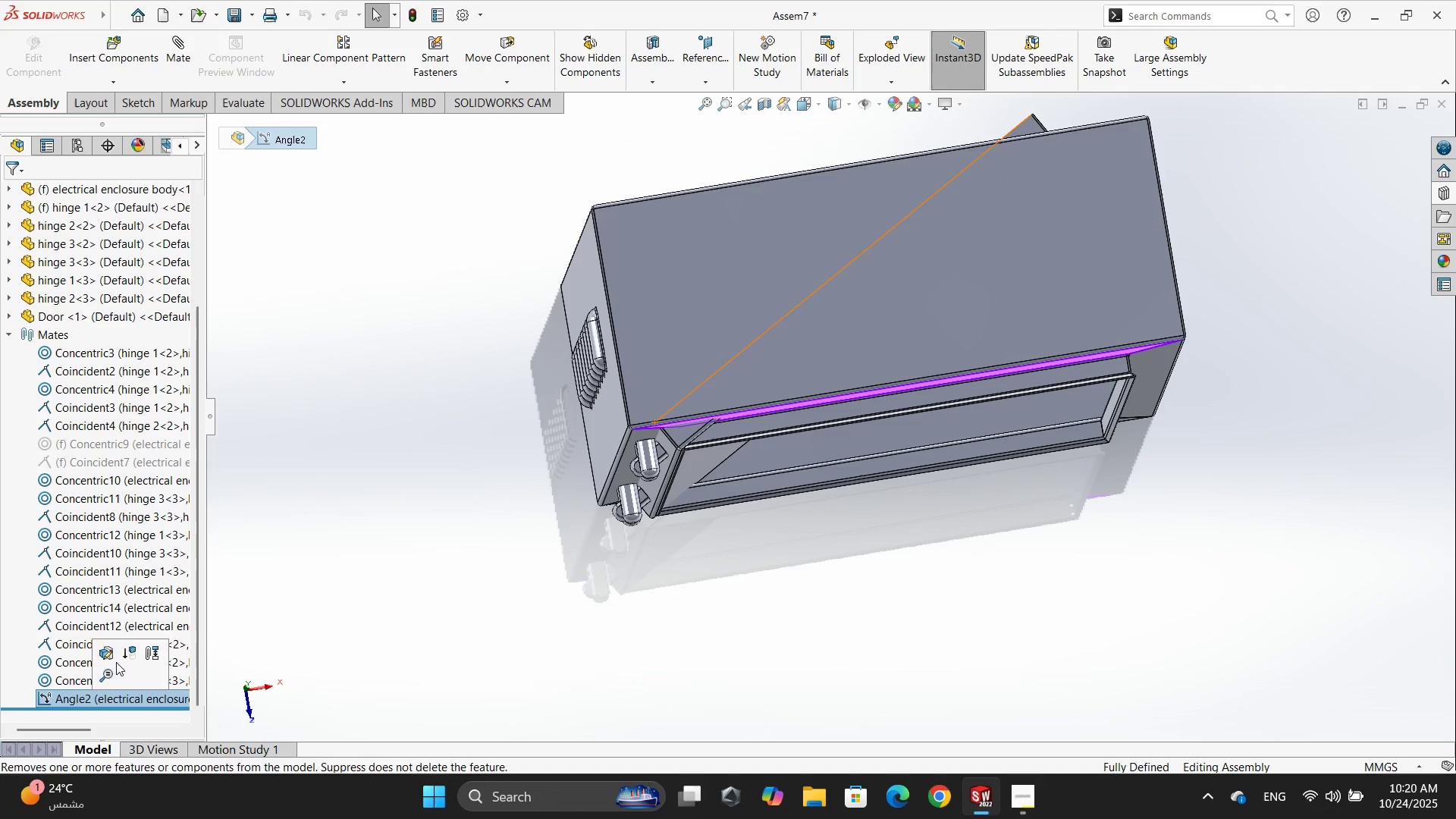 
left_click([115, 661])
 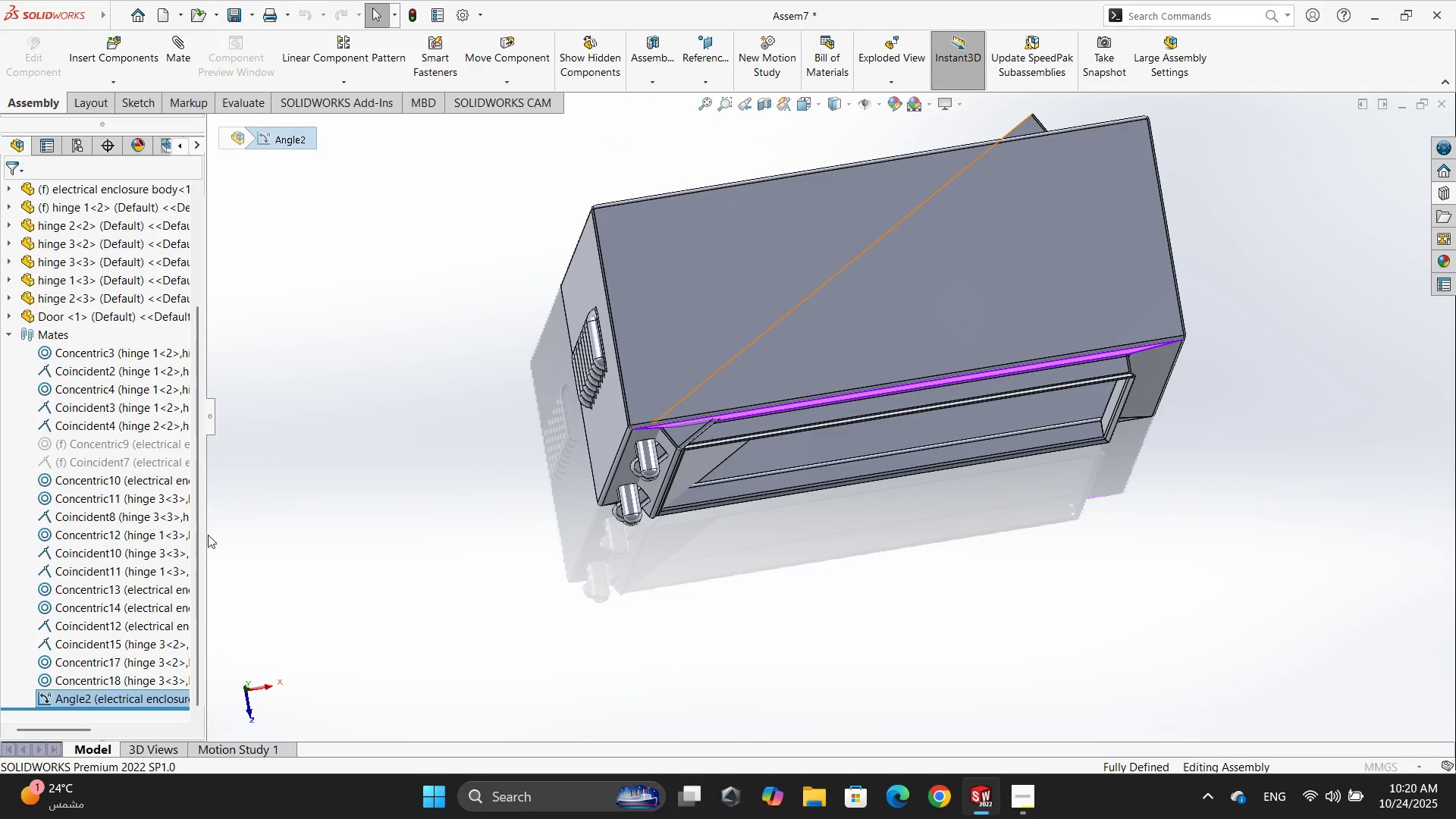 
mouse_move([447, 418])
 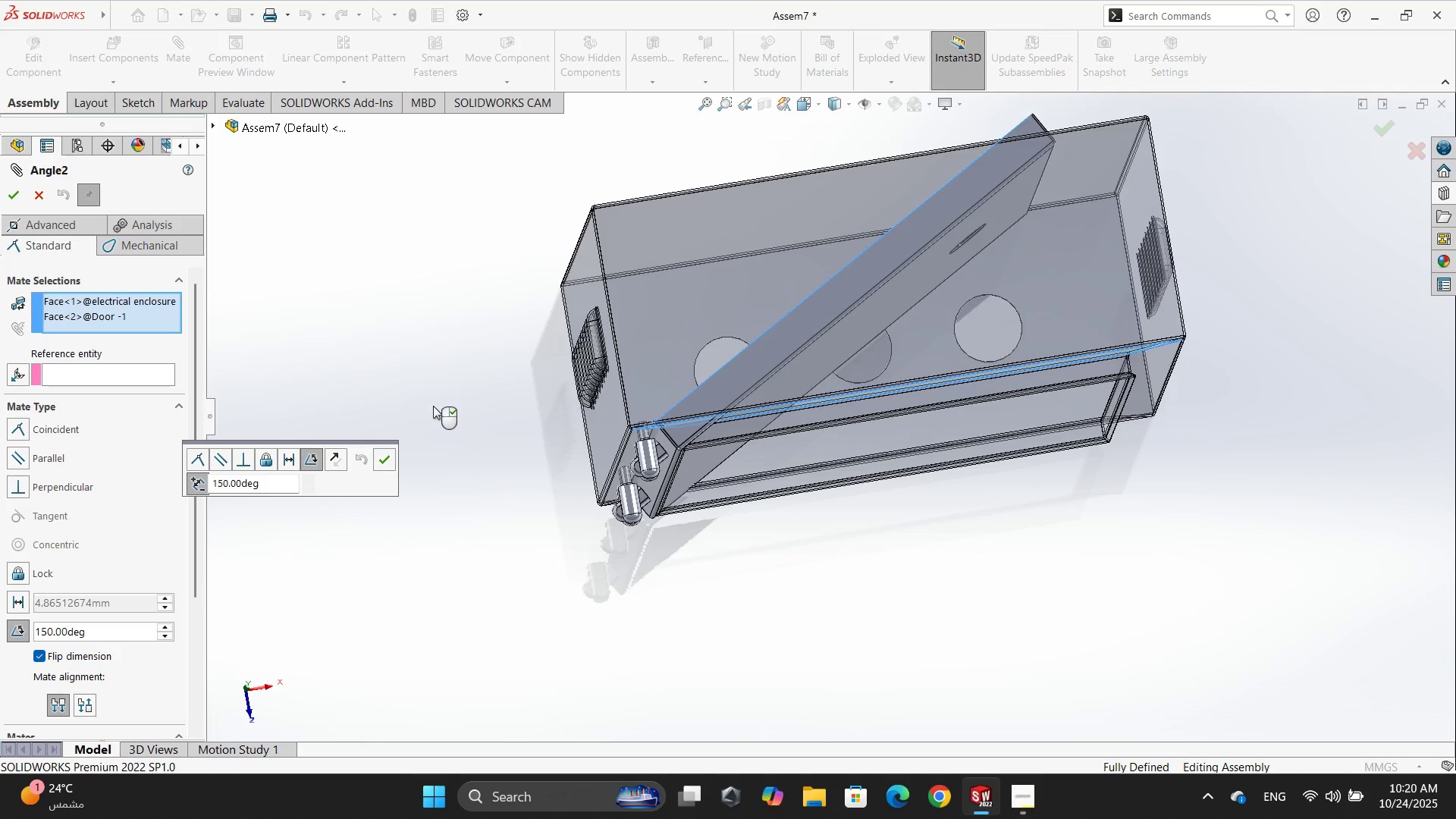 
wait(21.4)
 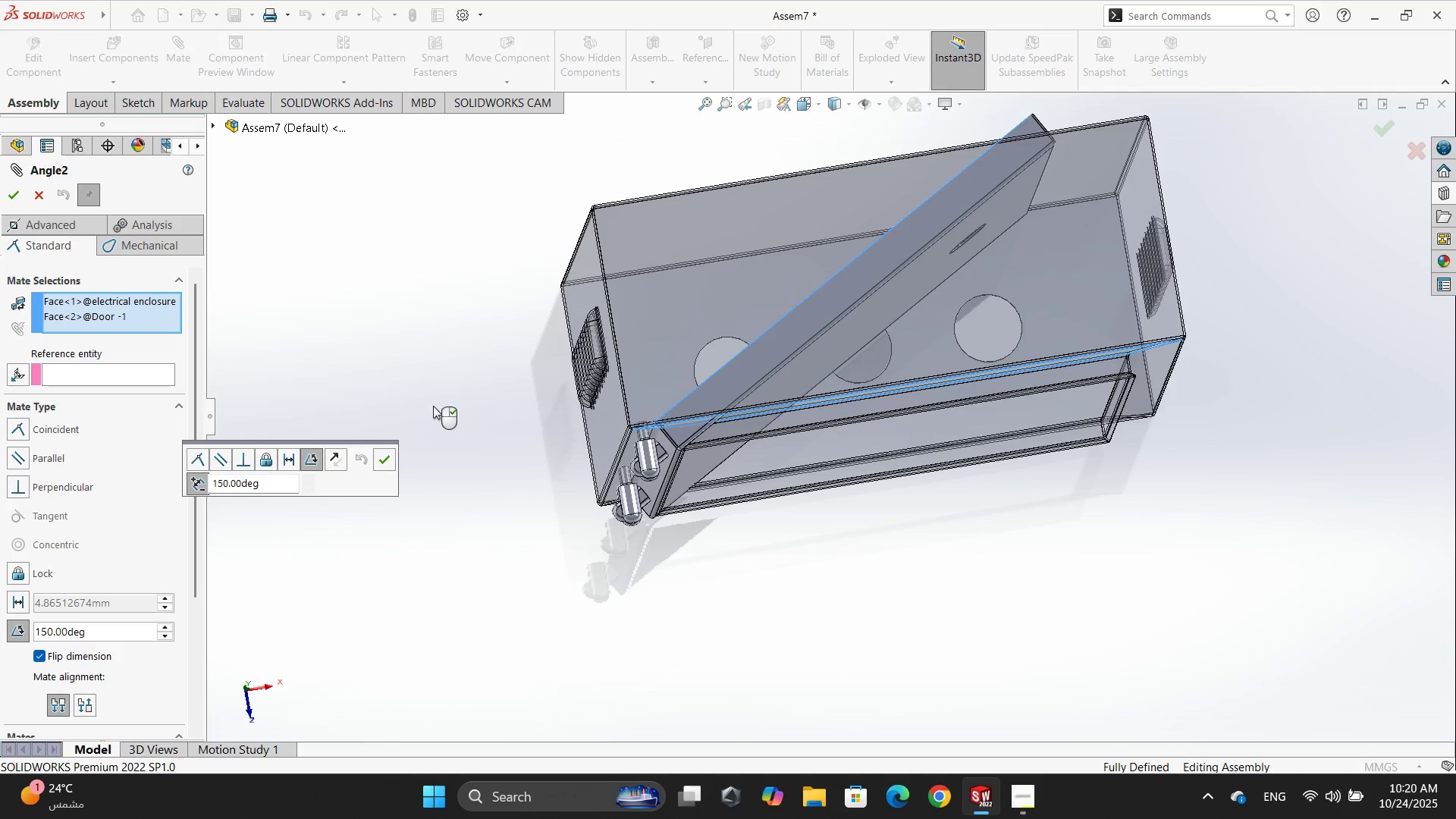 
left_click_drag(start_coordinate=[940, 200], to_coordinate=[1027, 403])
 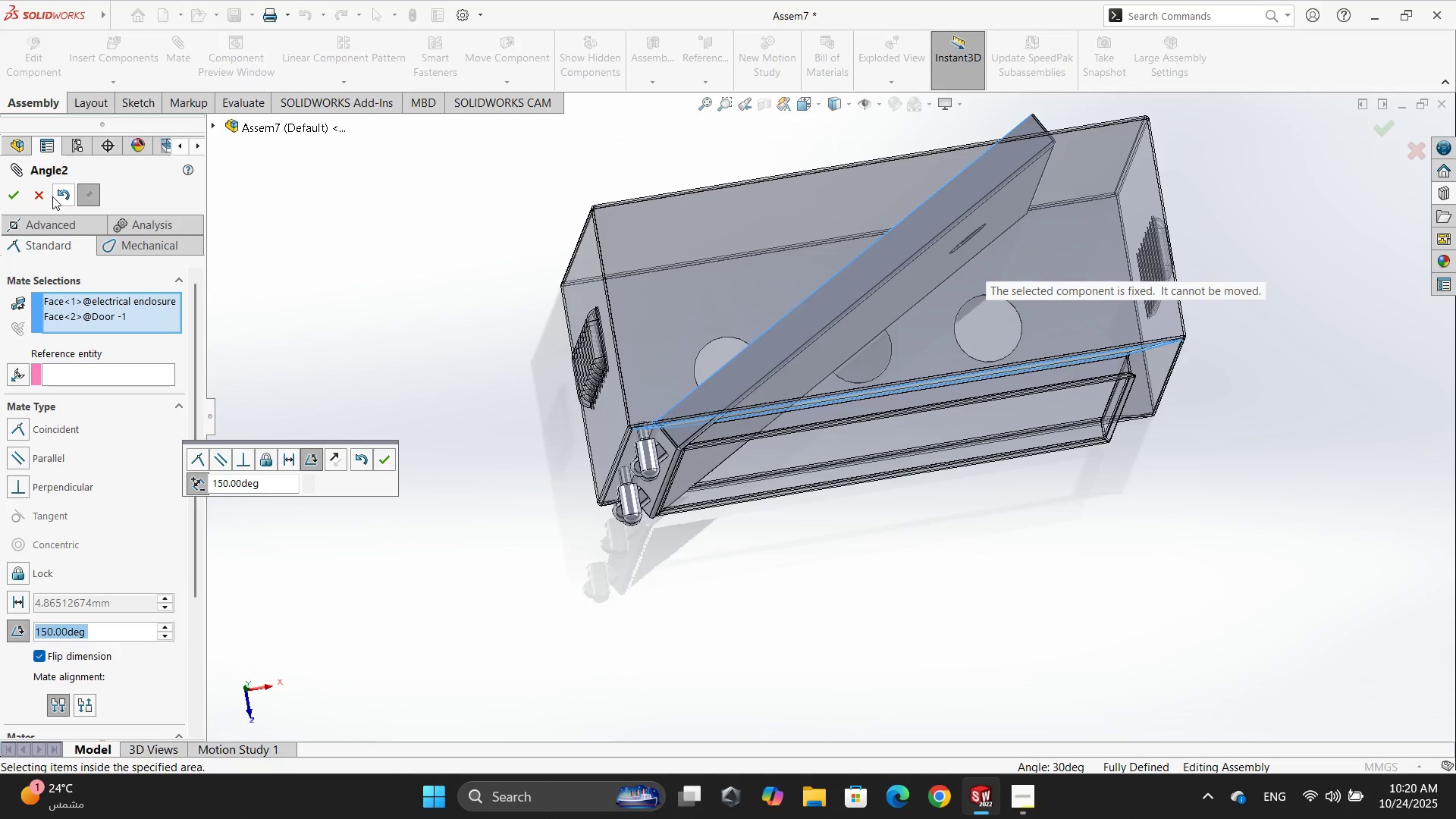 
left_click([39, 195])
 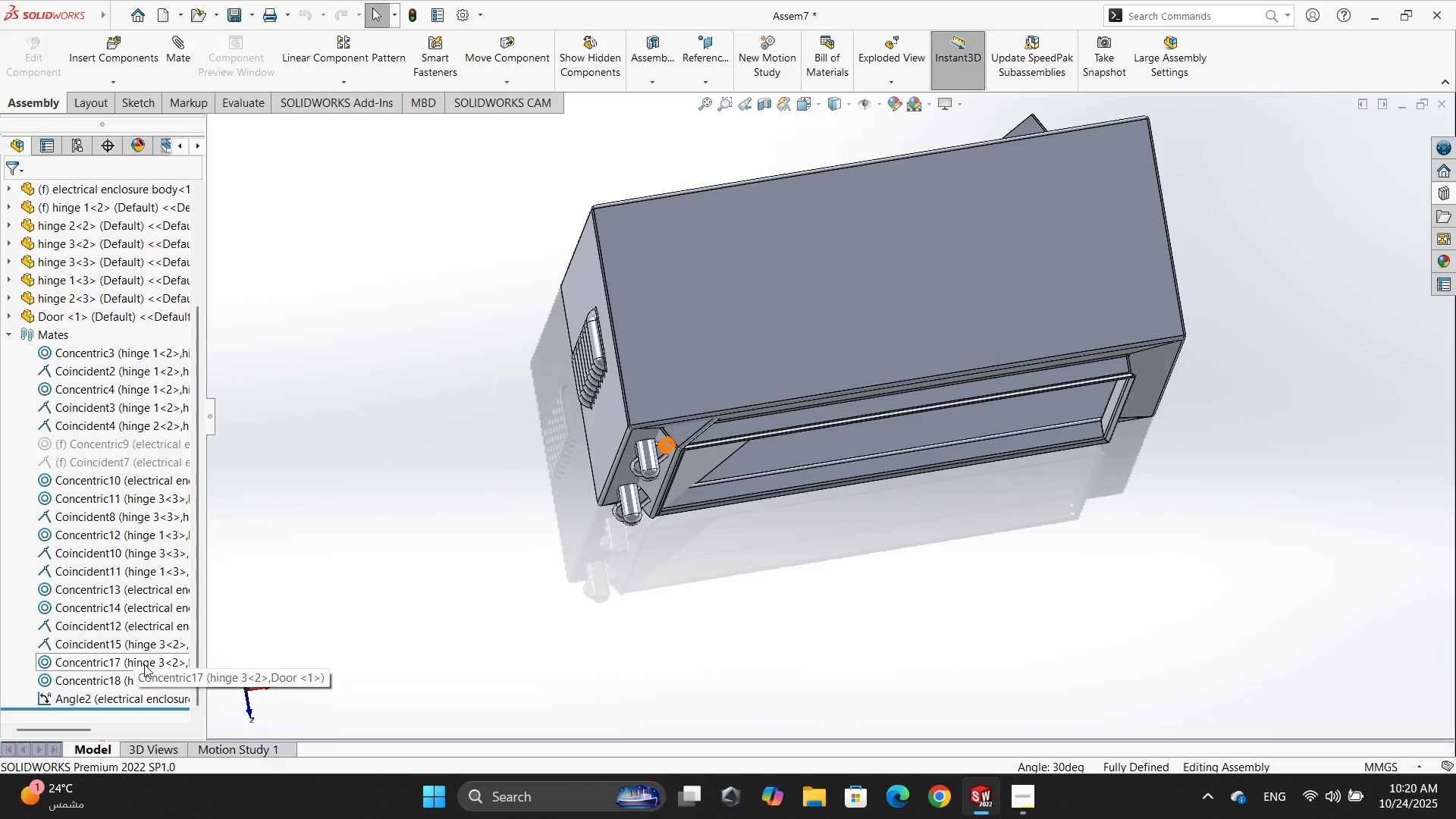 
scroll: coordinate [132, 649], scroll_direction: down, amount: 4.0
 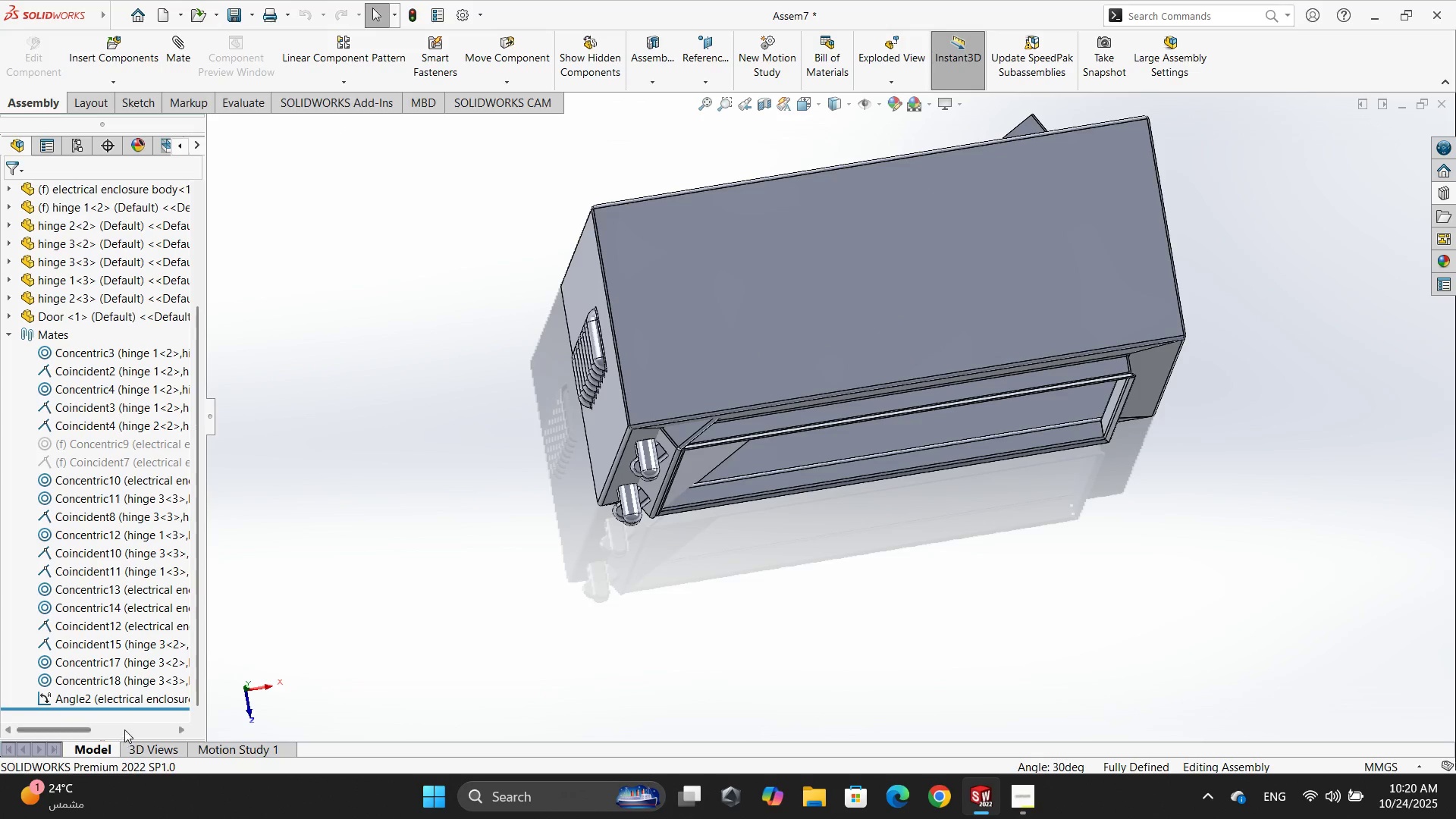 
left_click([140, 701])
 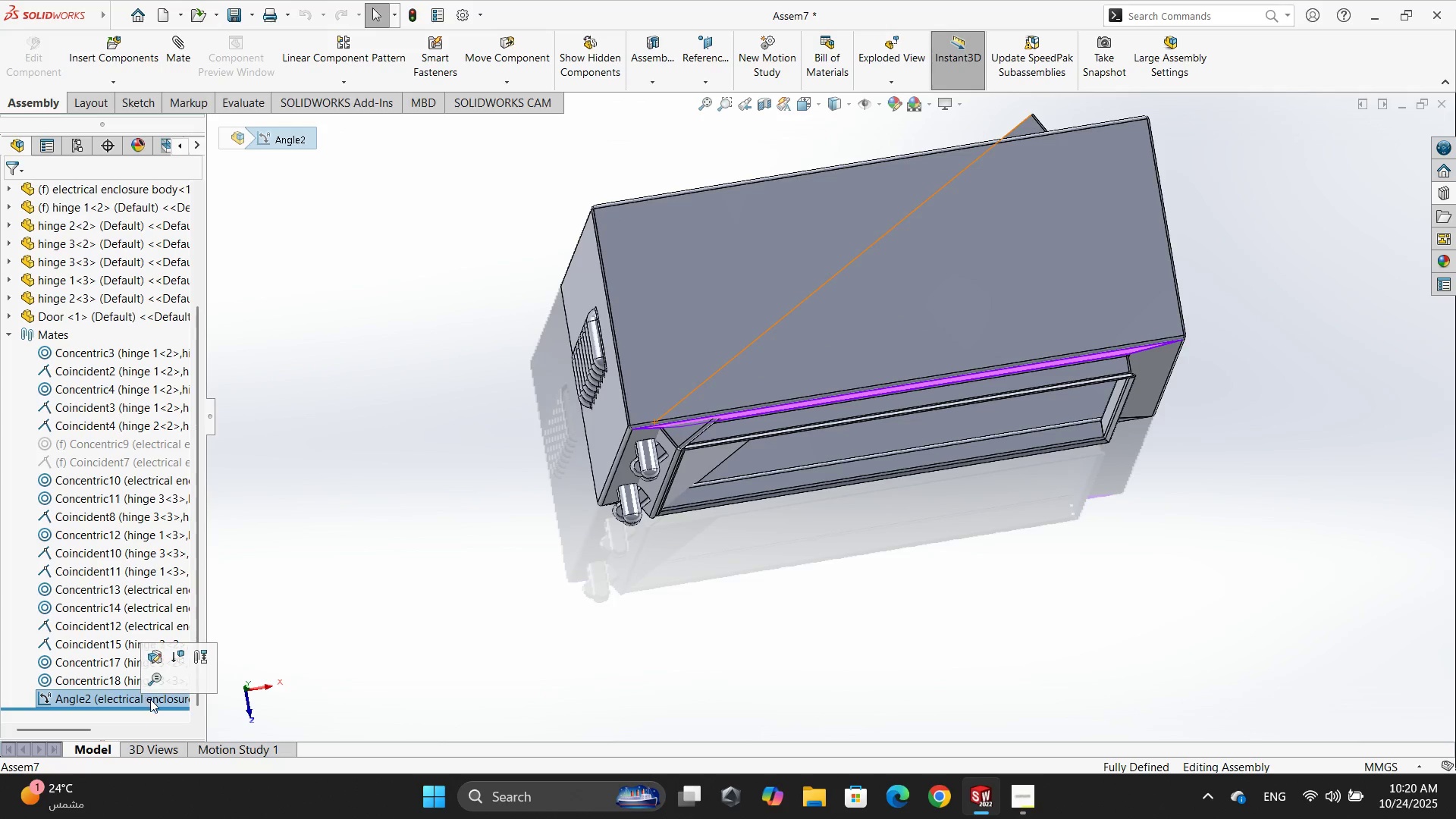 
key(Delete)
 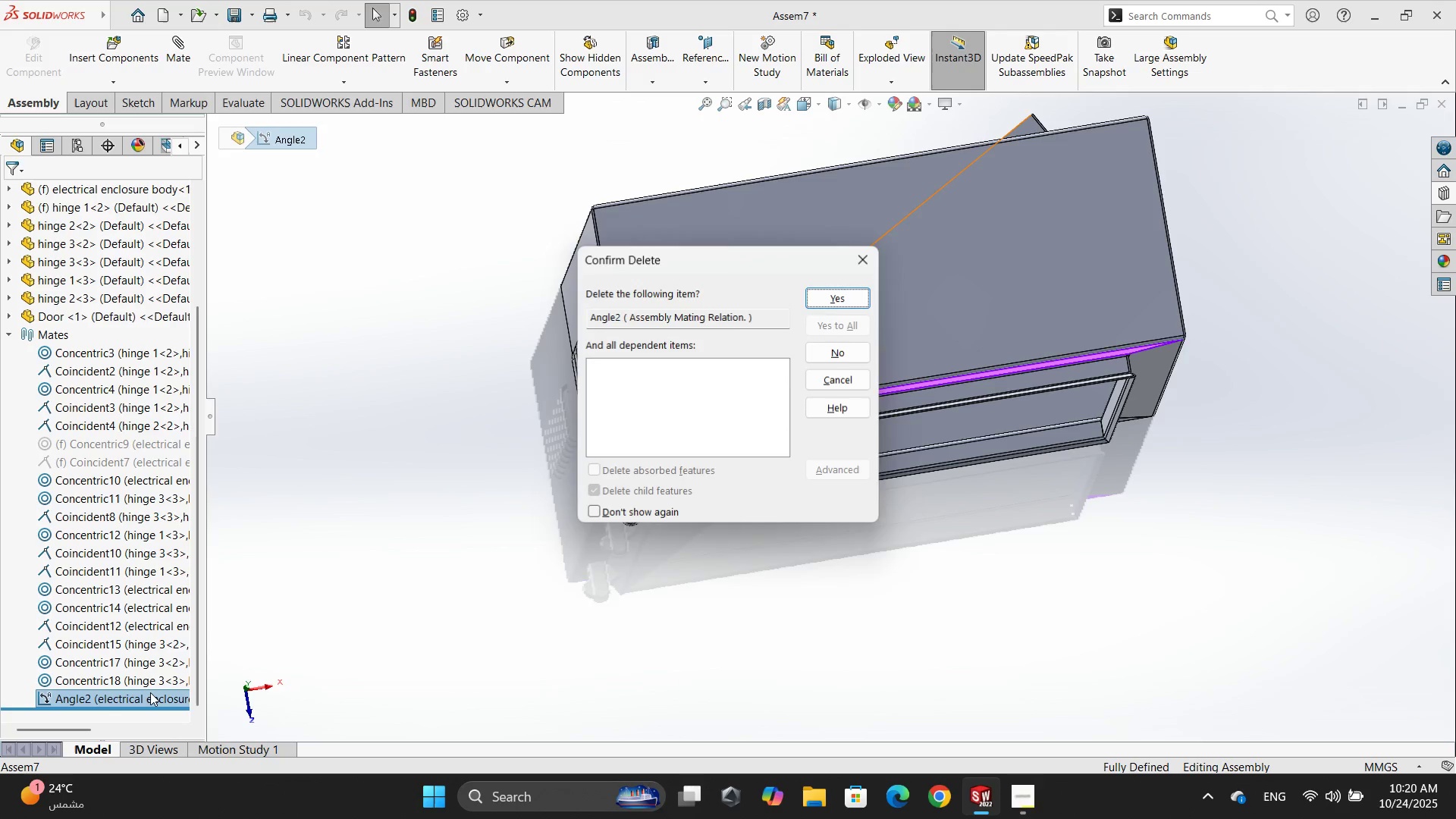 
key(NumpadEnter)
 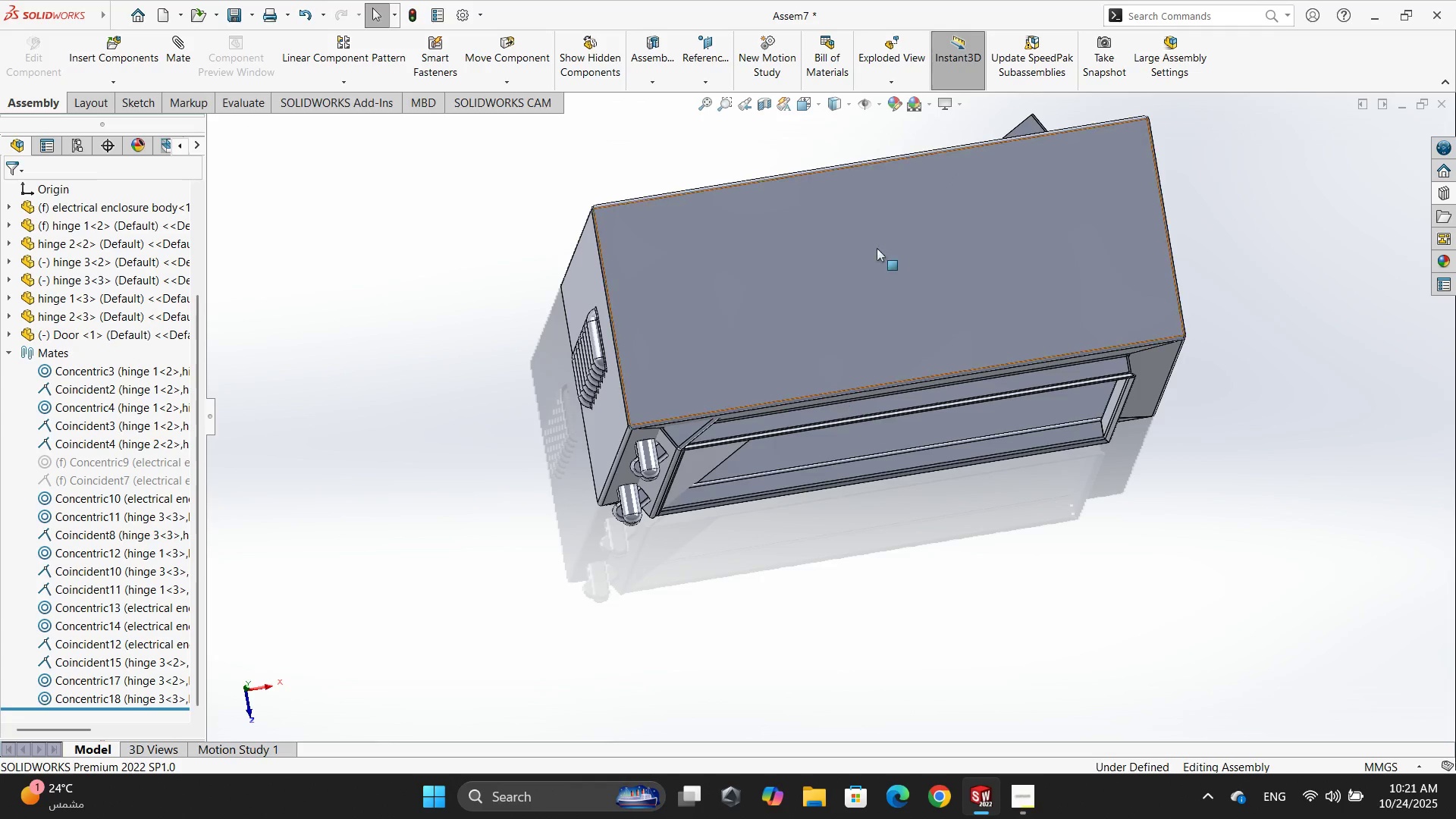 
left_click_drag(start_coordinate=[1035, 118], to_coordinate=[541, 551])
 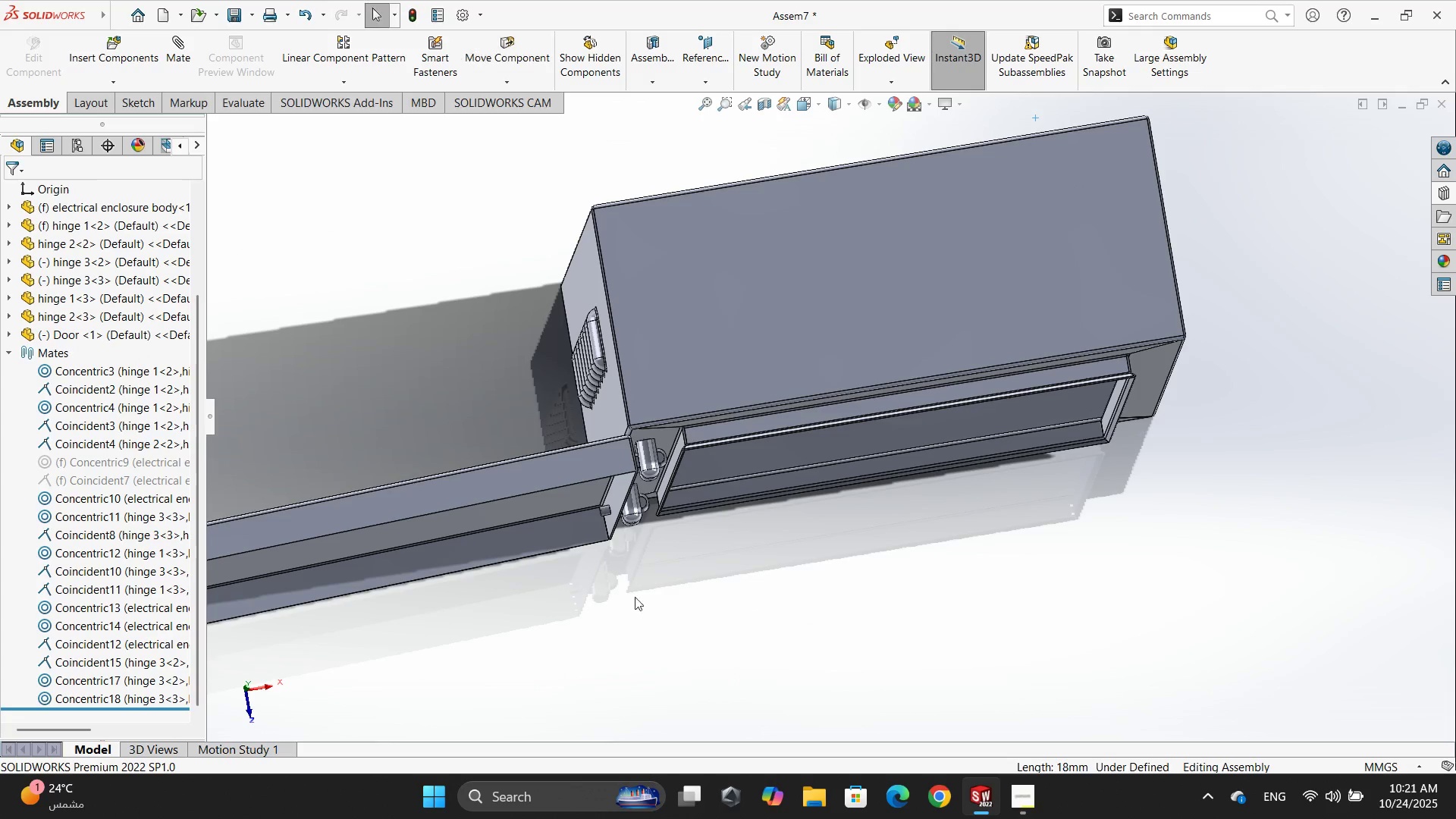 
left_click([651, 603])
 